 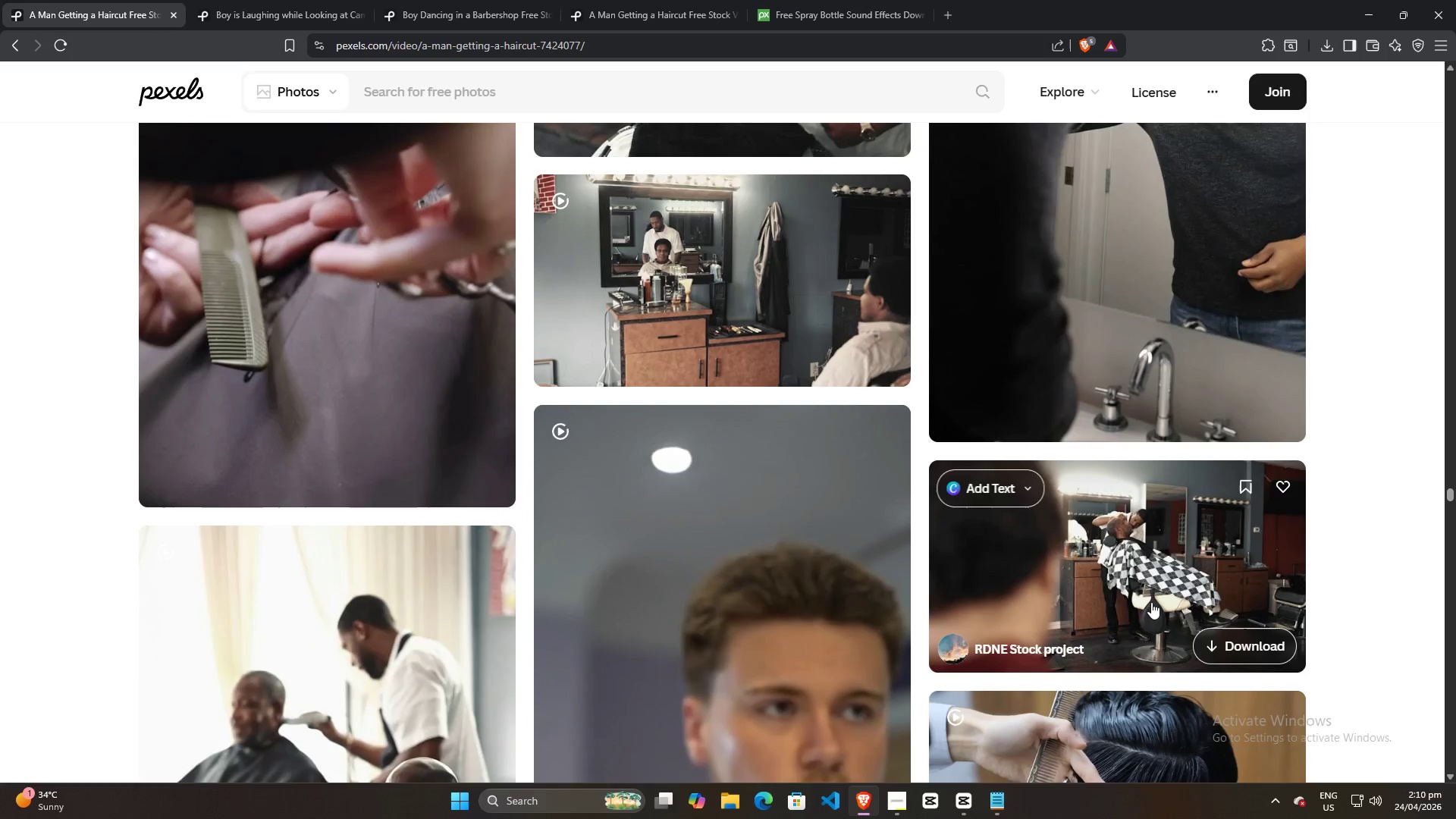 
scroll: coordinate [866, 504], scroll_direction: down, amount: 22.0
 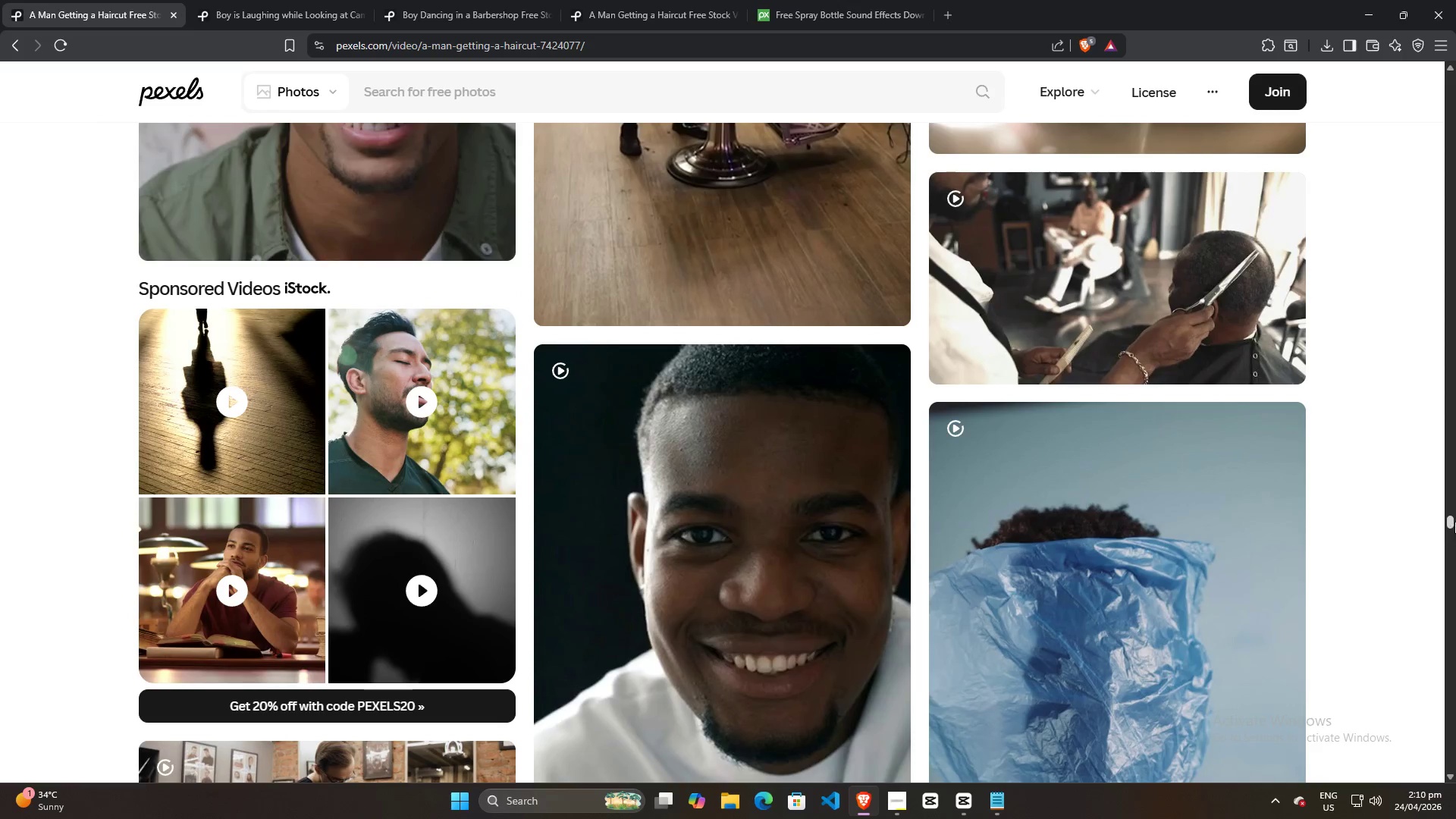 
left_click_drag(start_coordinate=[1453, 521], to_coordinate=[1445, 613])
 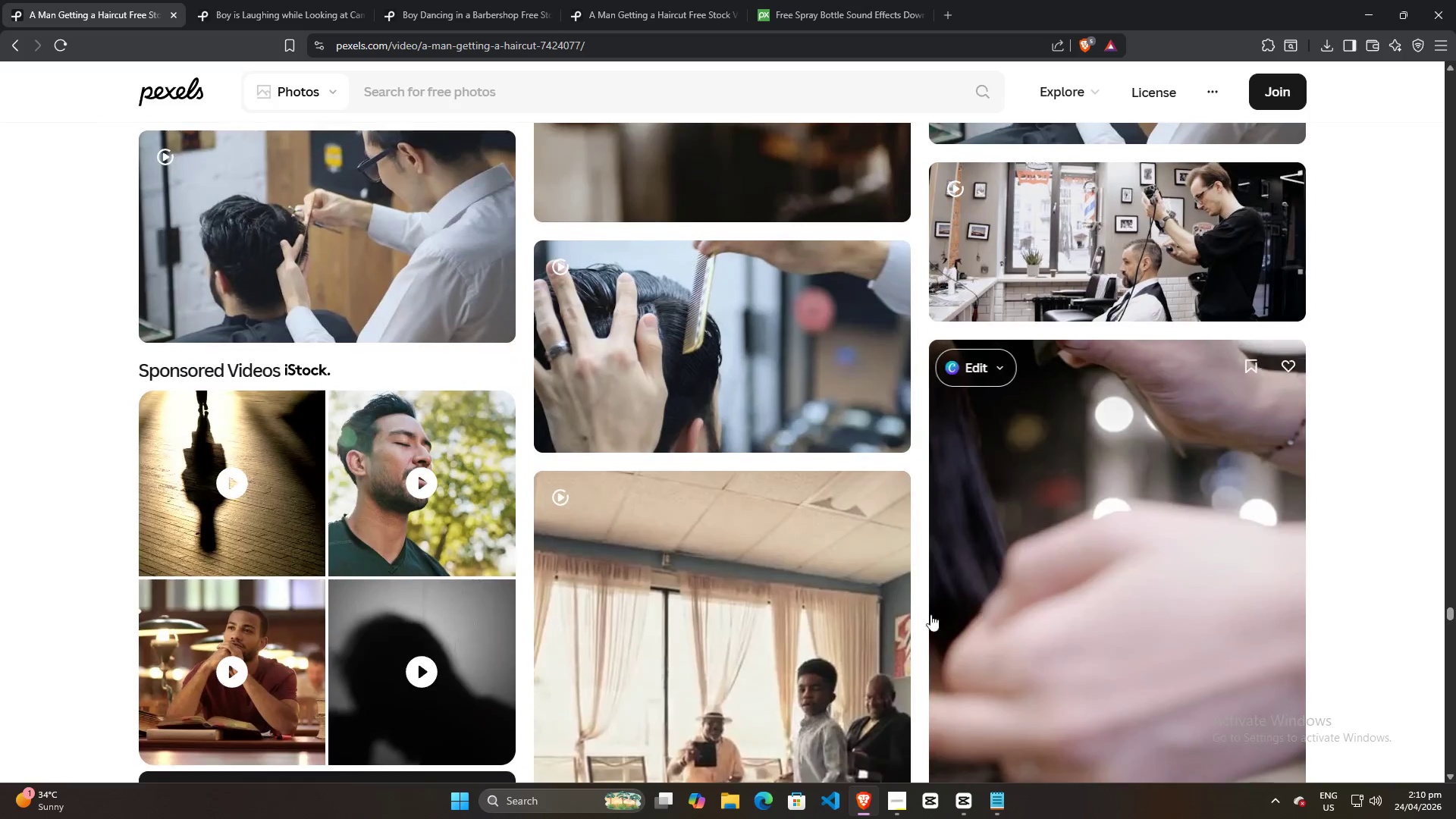 
scroll: coordinate [746, 491], scroll_direction: down, amount: 6.0
 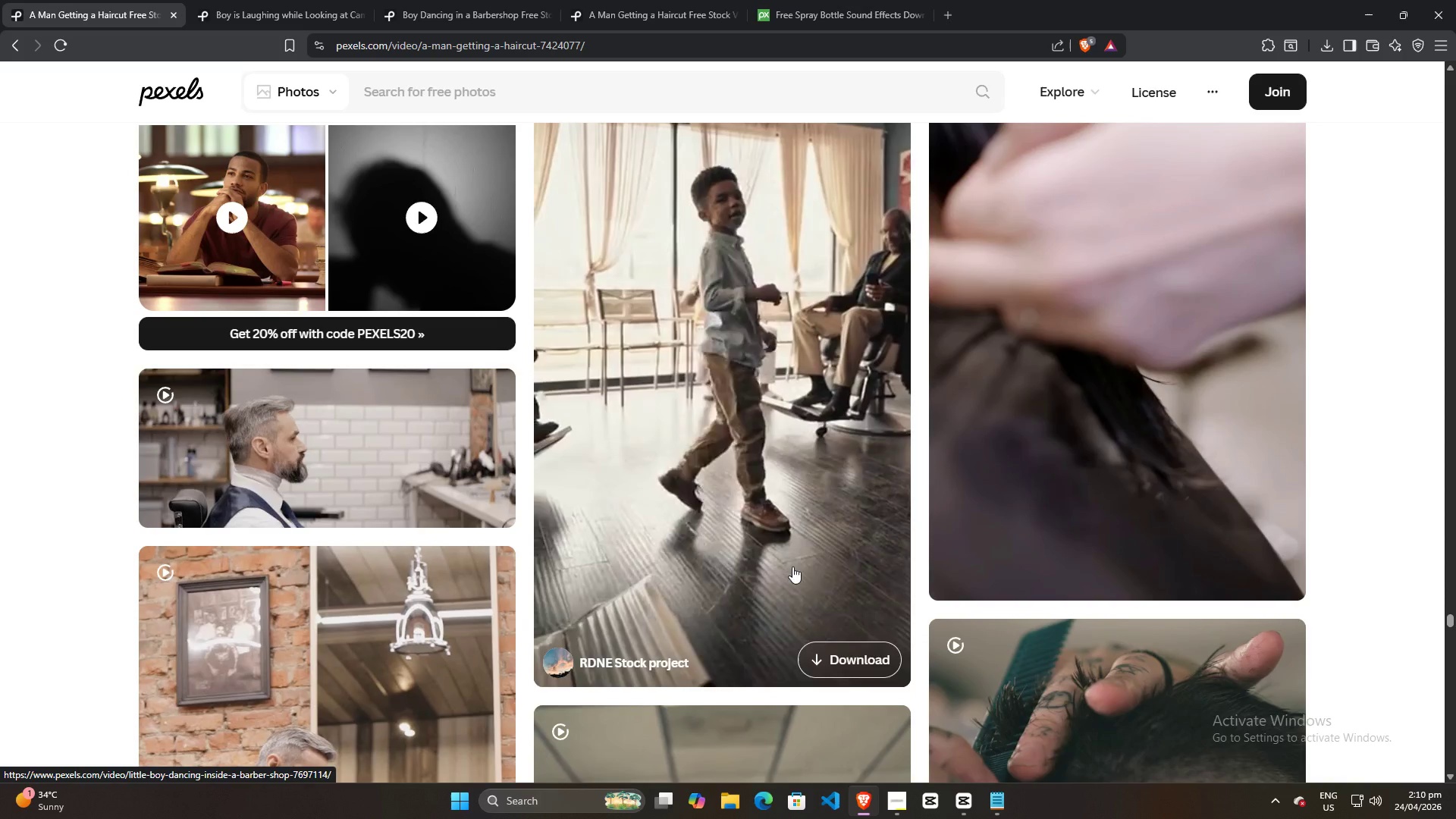 
left_click([824, 659])
 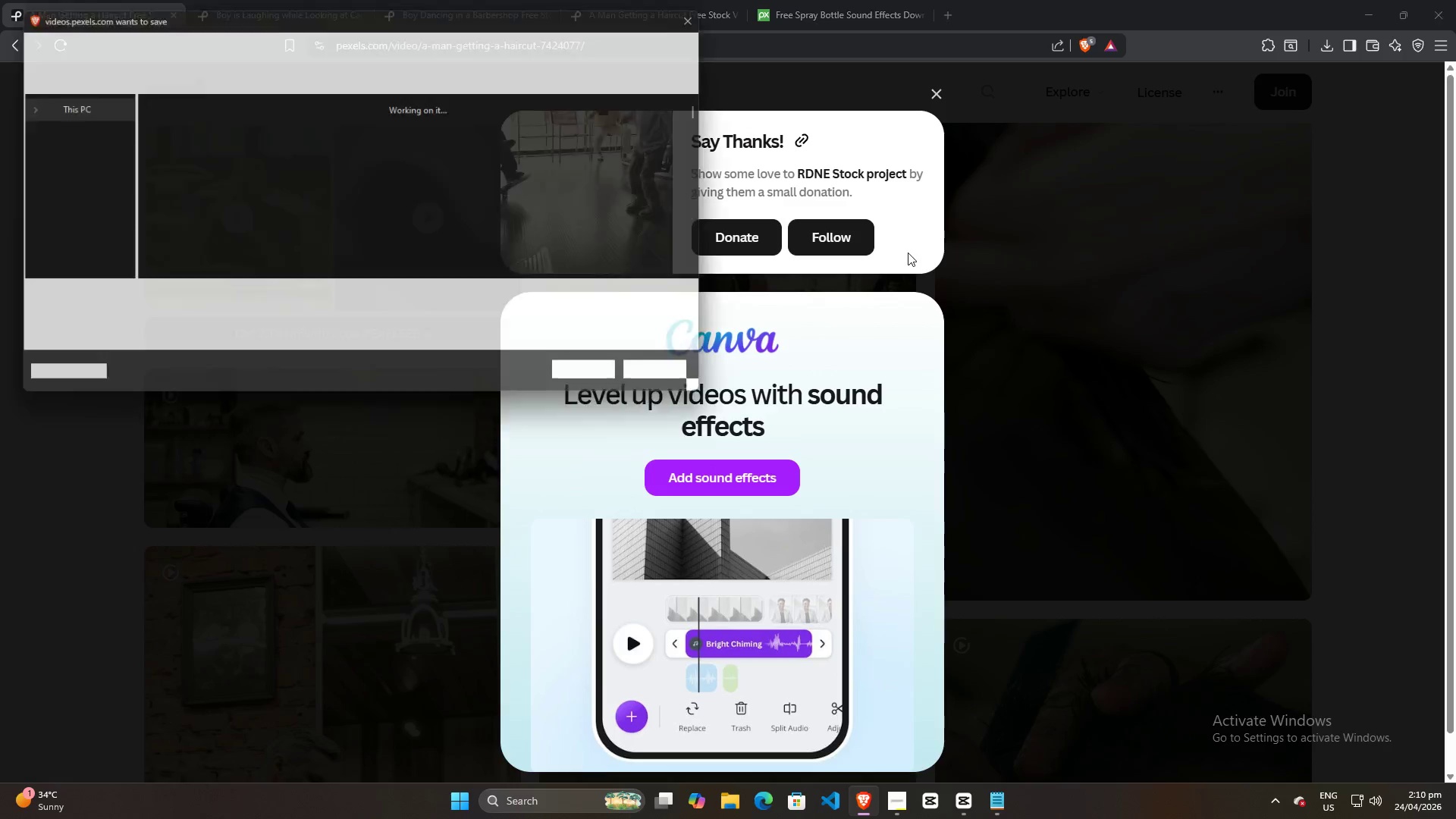 
left_click([568, 381])
 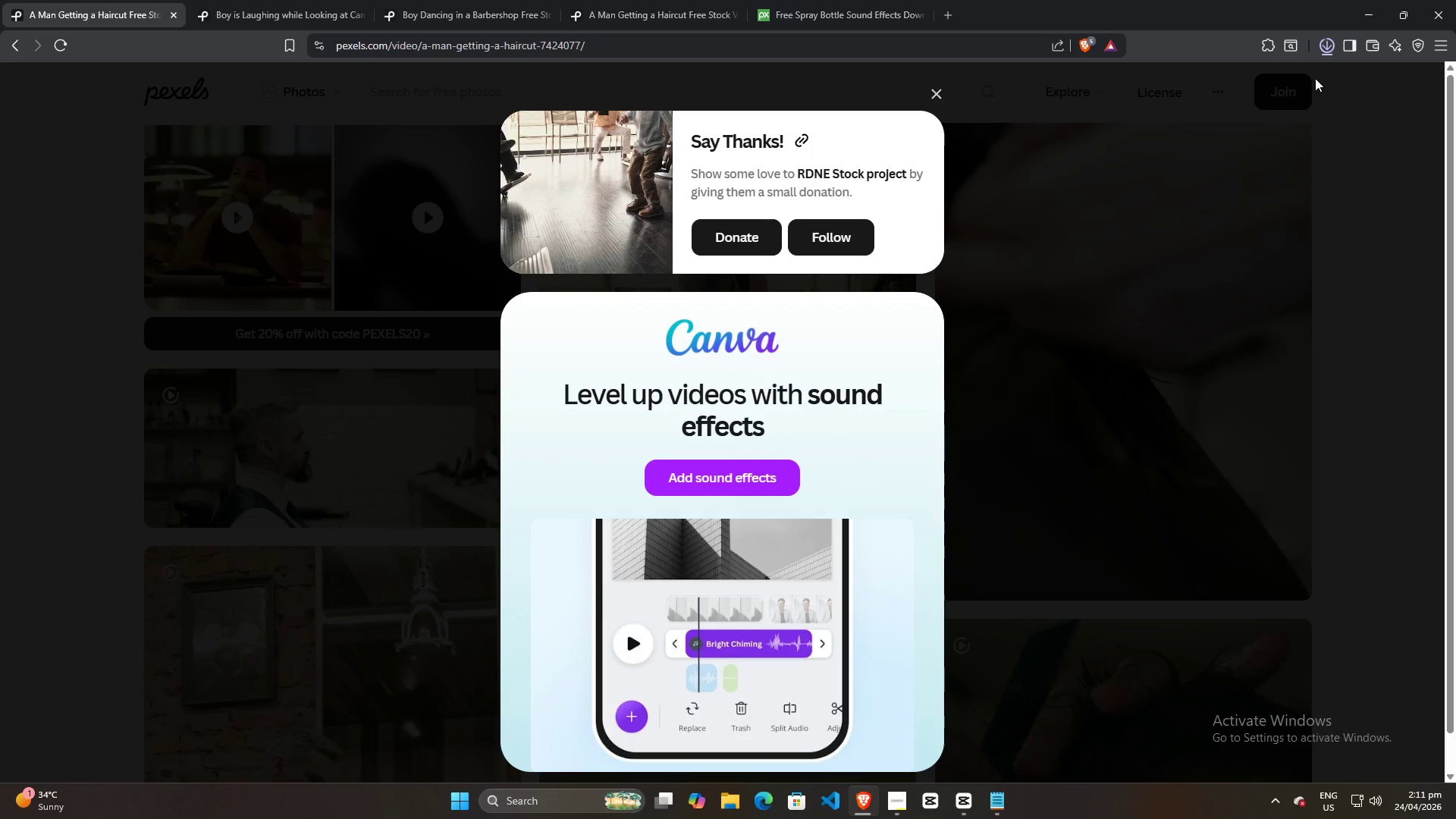 
left_click_drag(start_coordinate=[1205, 83], to_coordinate=[576, 549])
 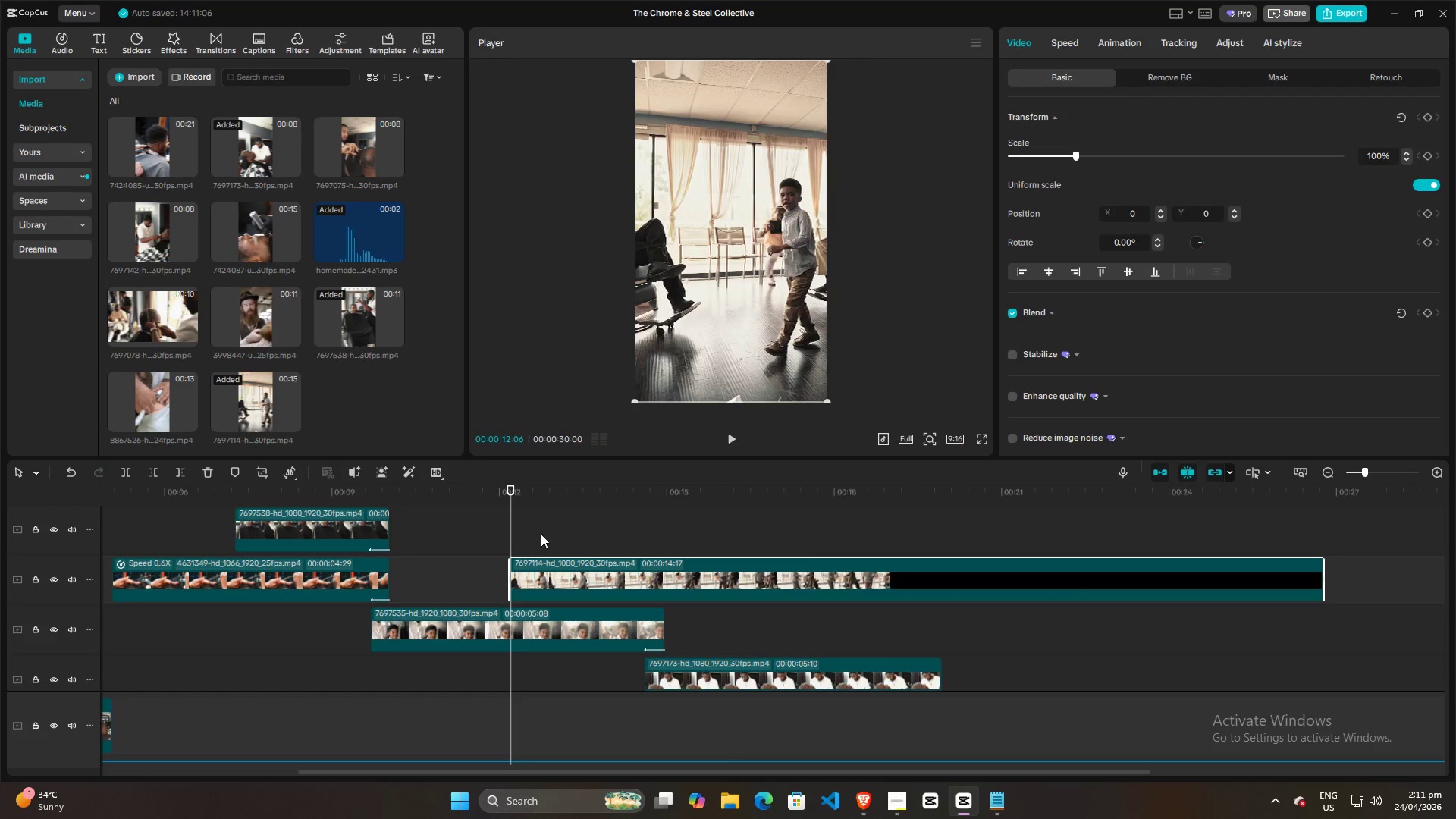 
key(Space)
 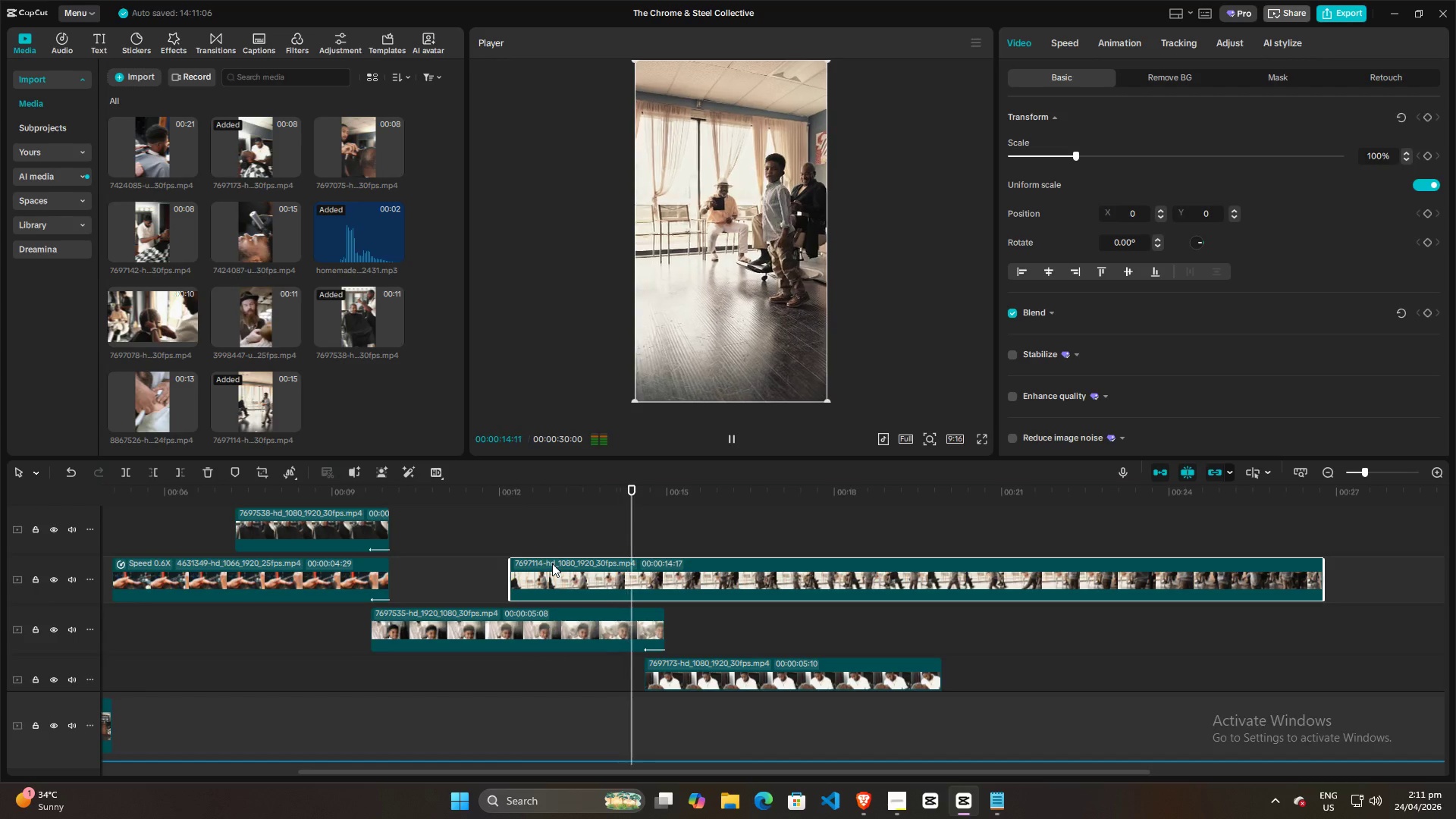 
key(Space)
 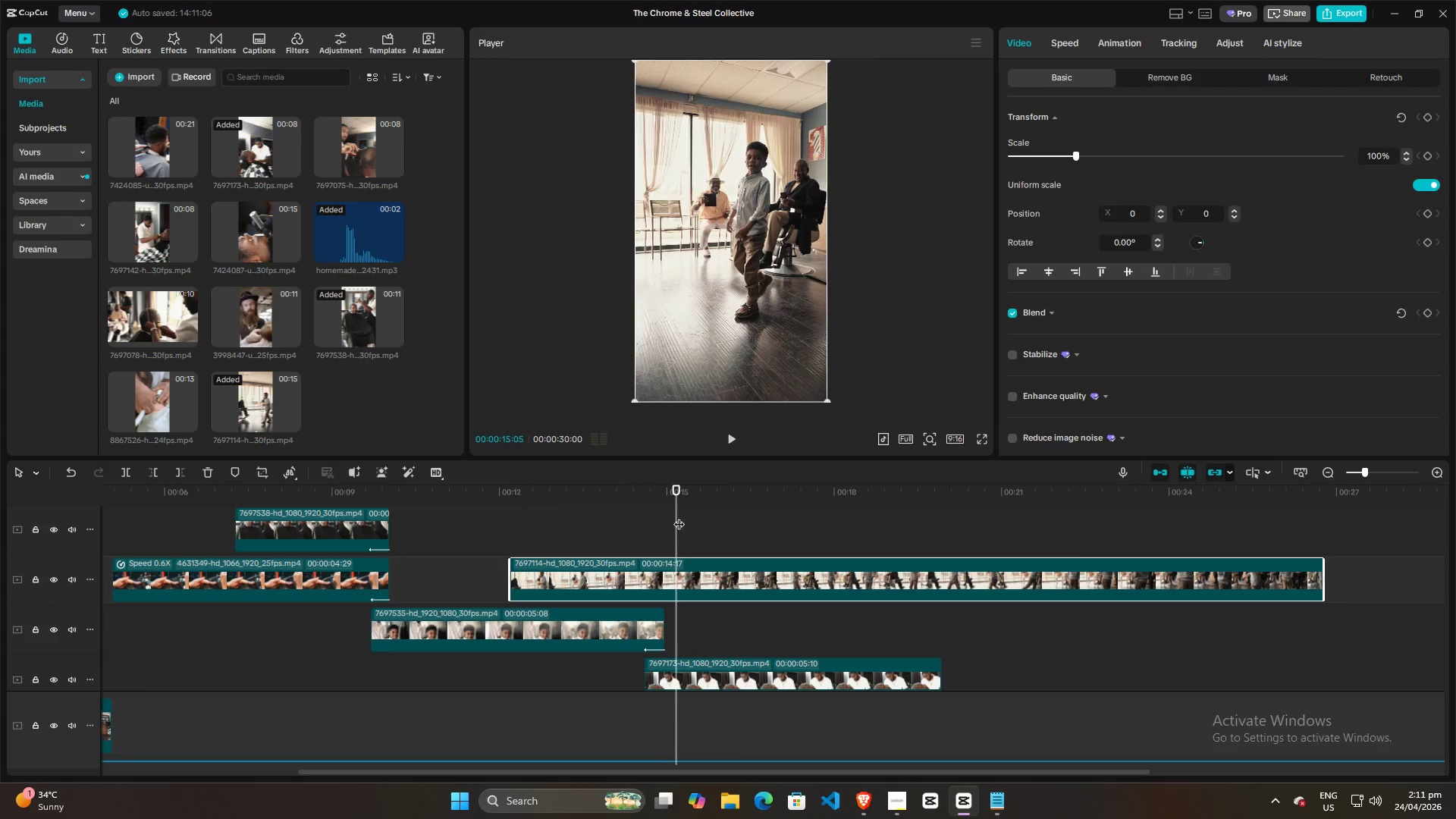 
left_click_drag(start_coordinate=[676, 519], to_coordinate=[667, 524])
 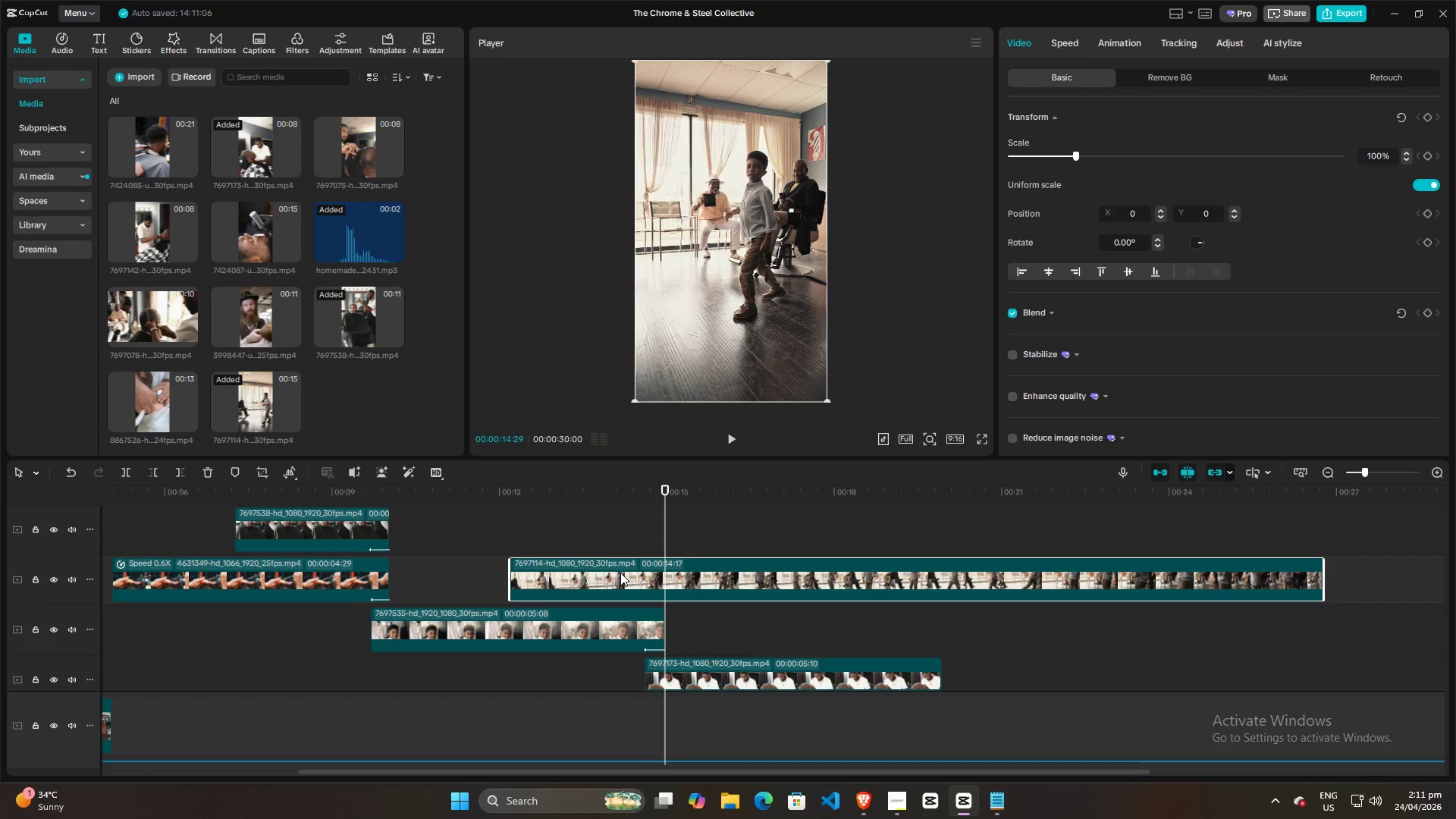 
key(W)
 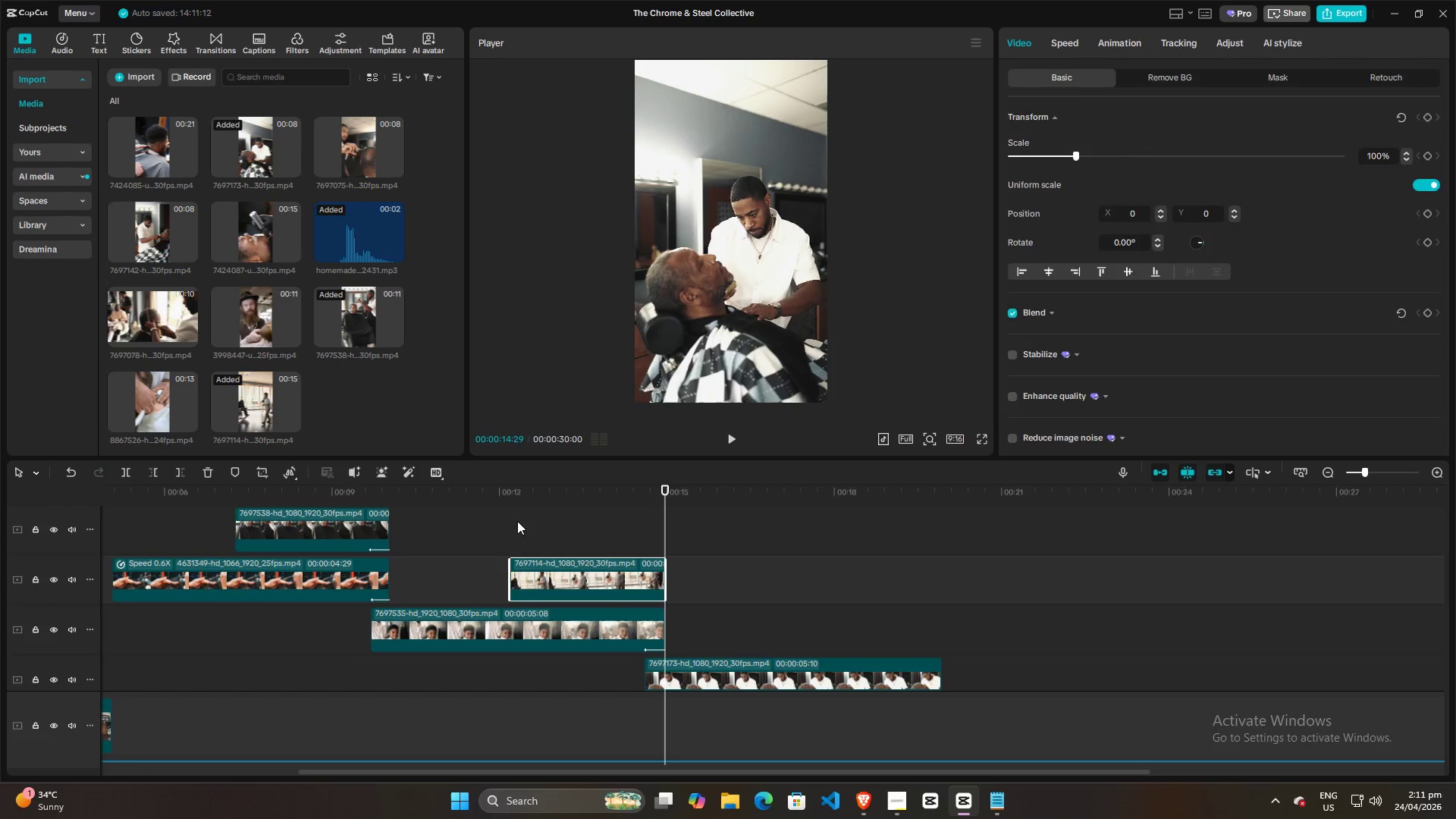 
double_click([514, 519])
 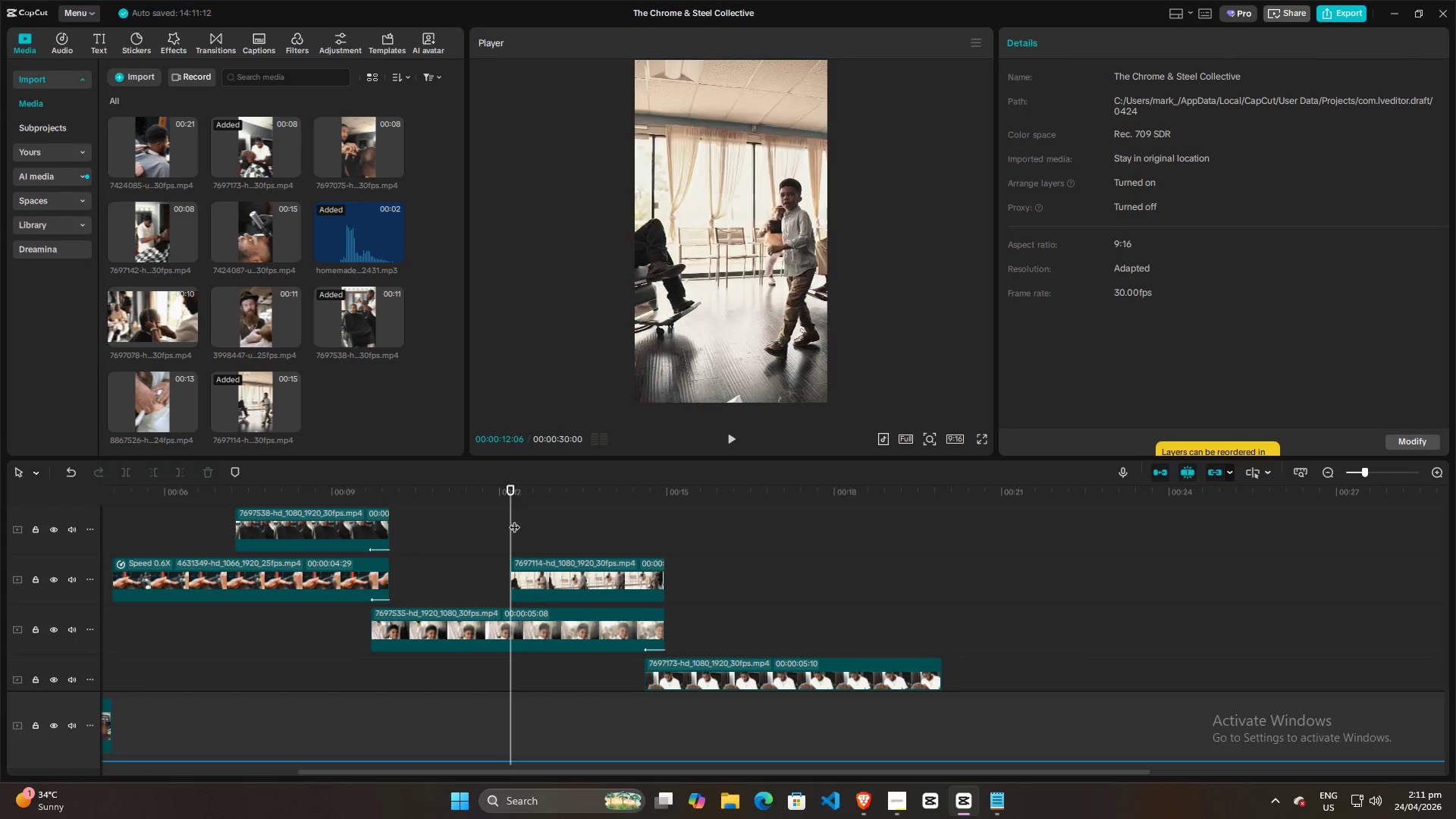 
key(Space)
 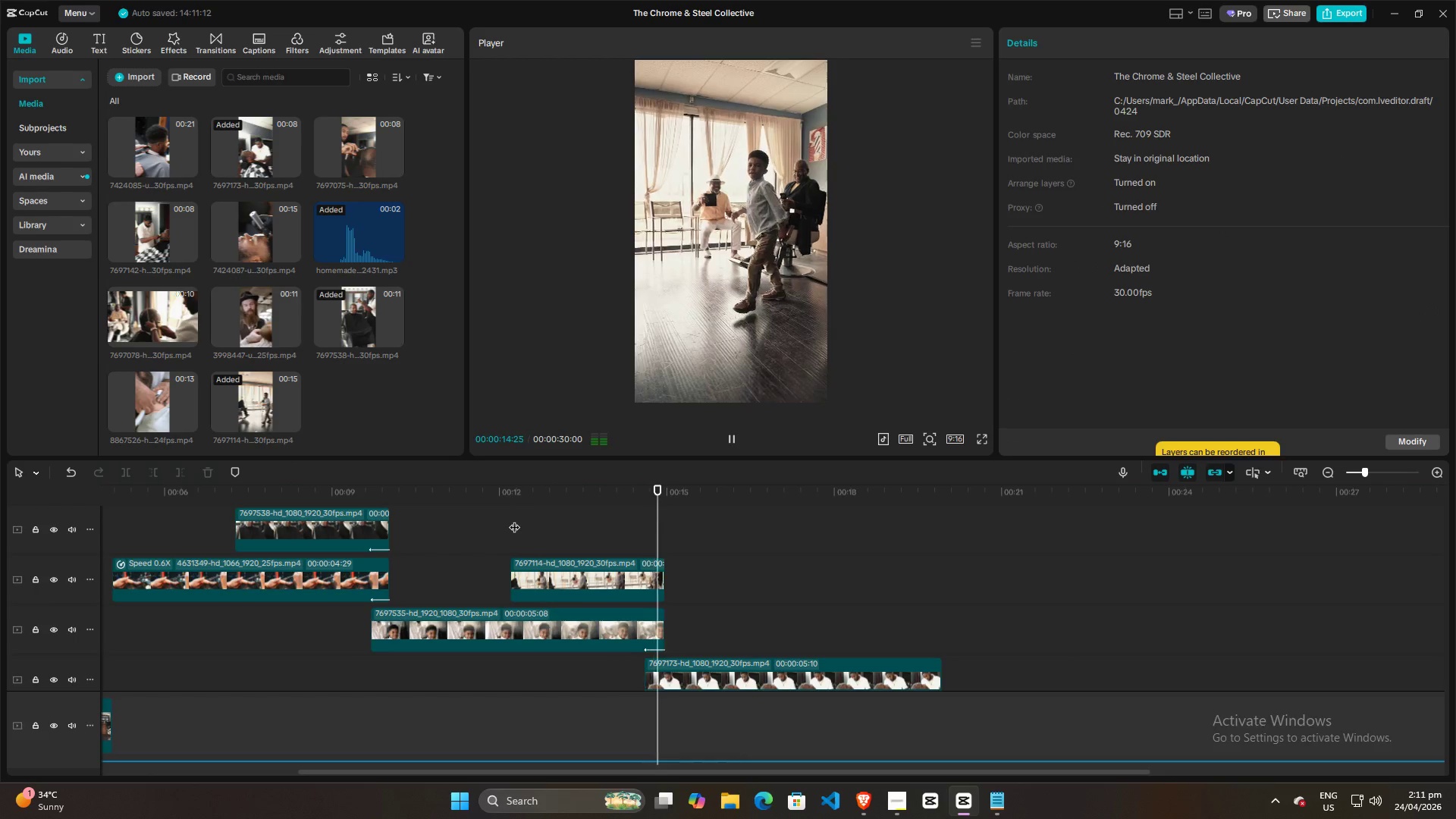 
key(Space)
 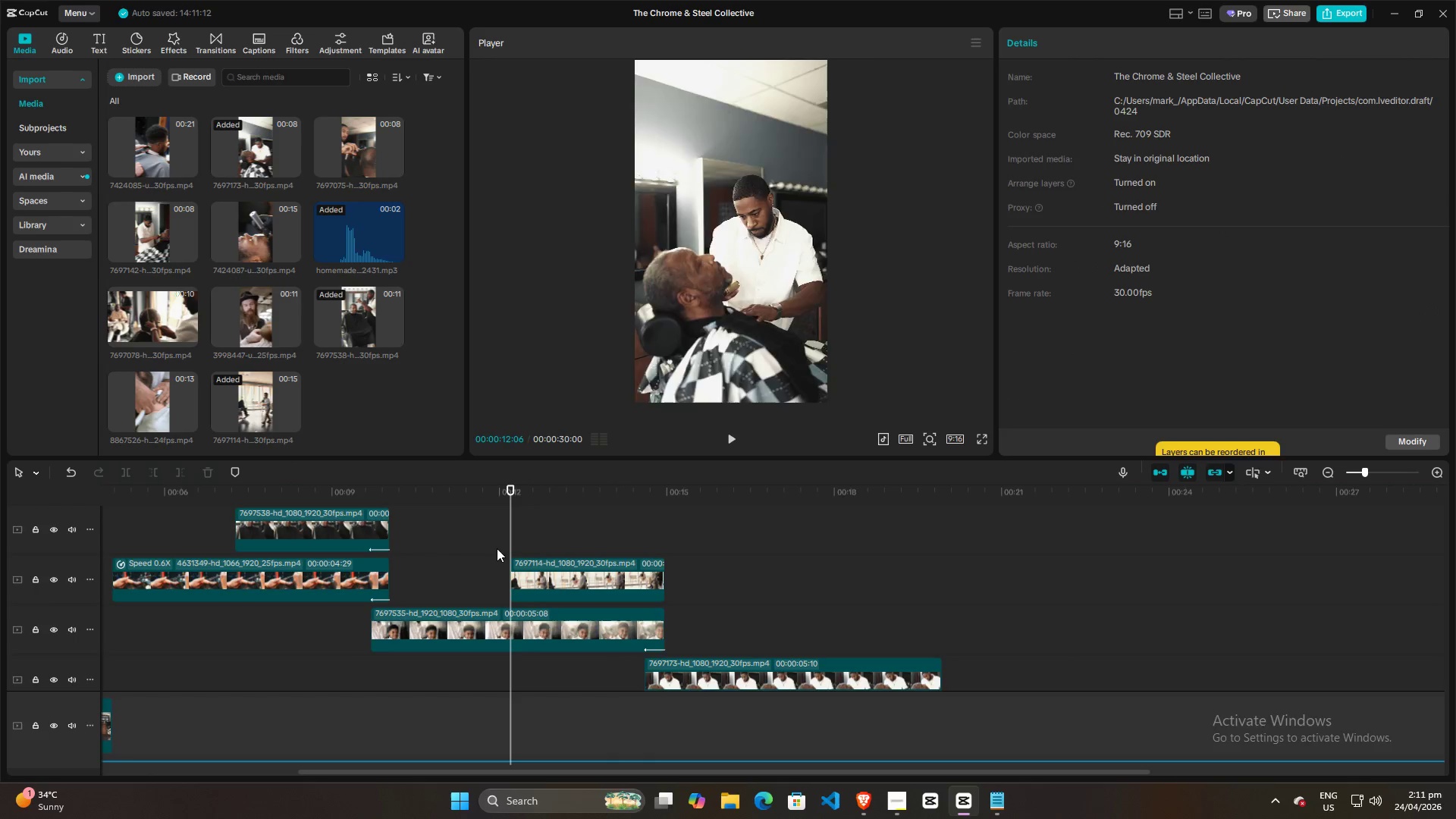 
double_click([445, 548])
 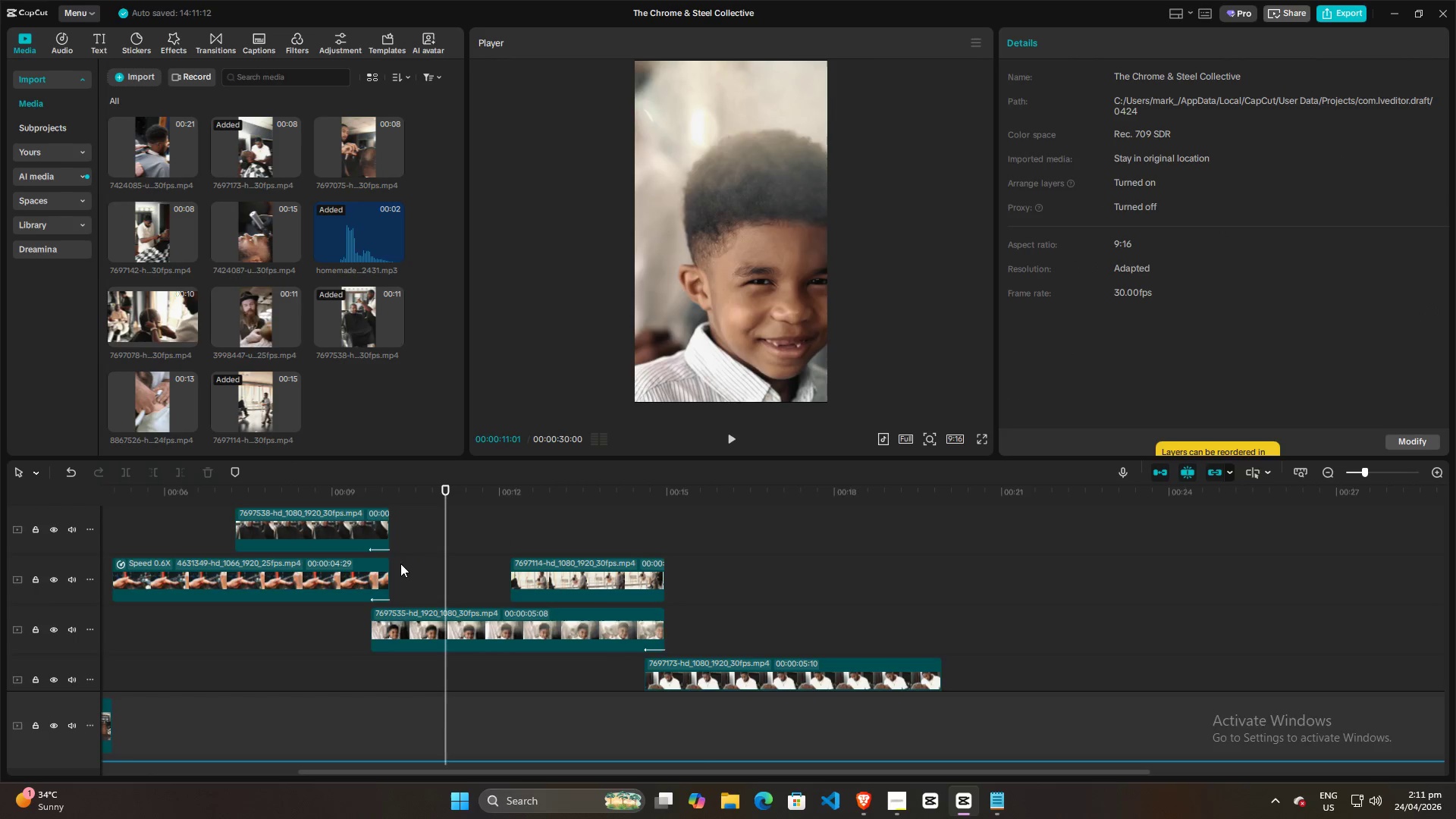 
triple_click([400, 563])
 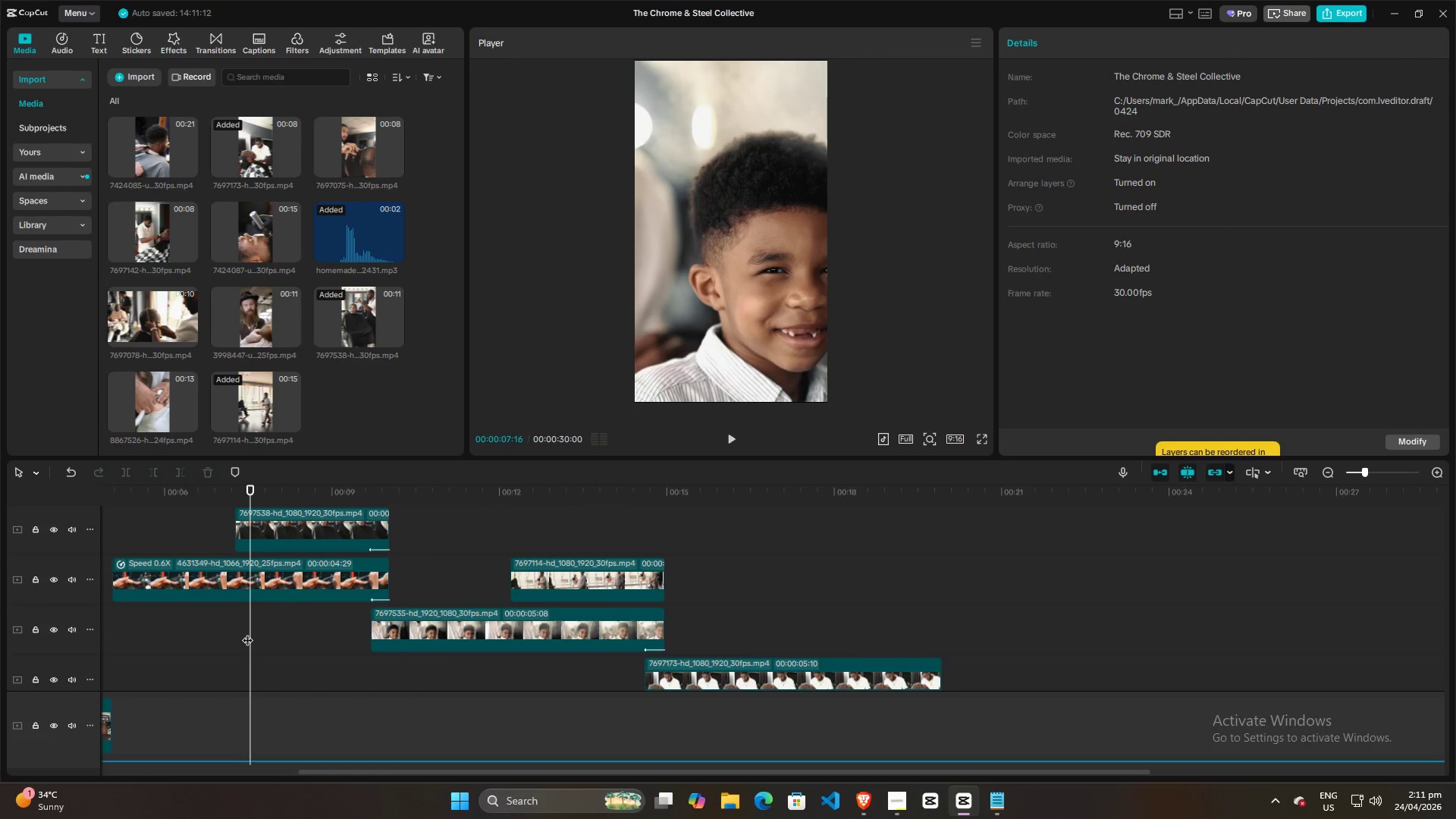 
left_click([193, 648])
 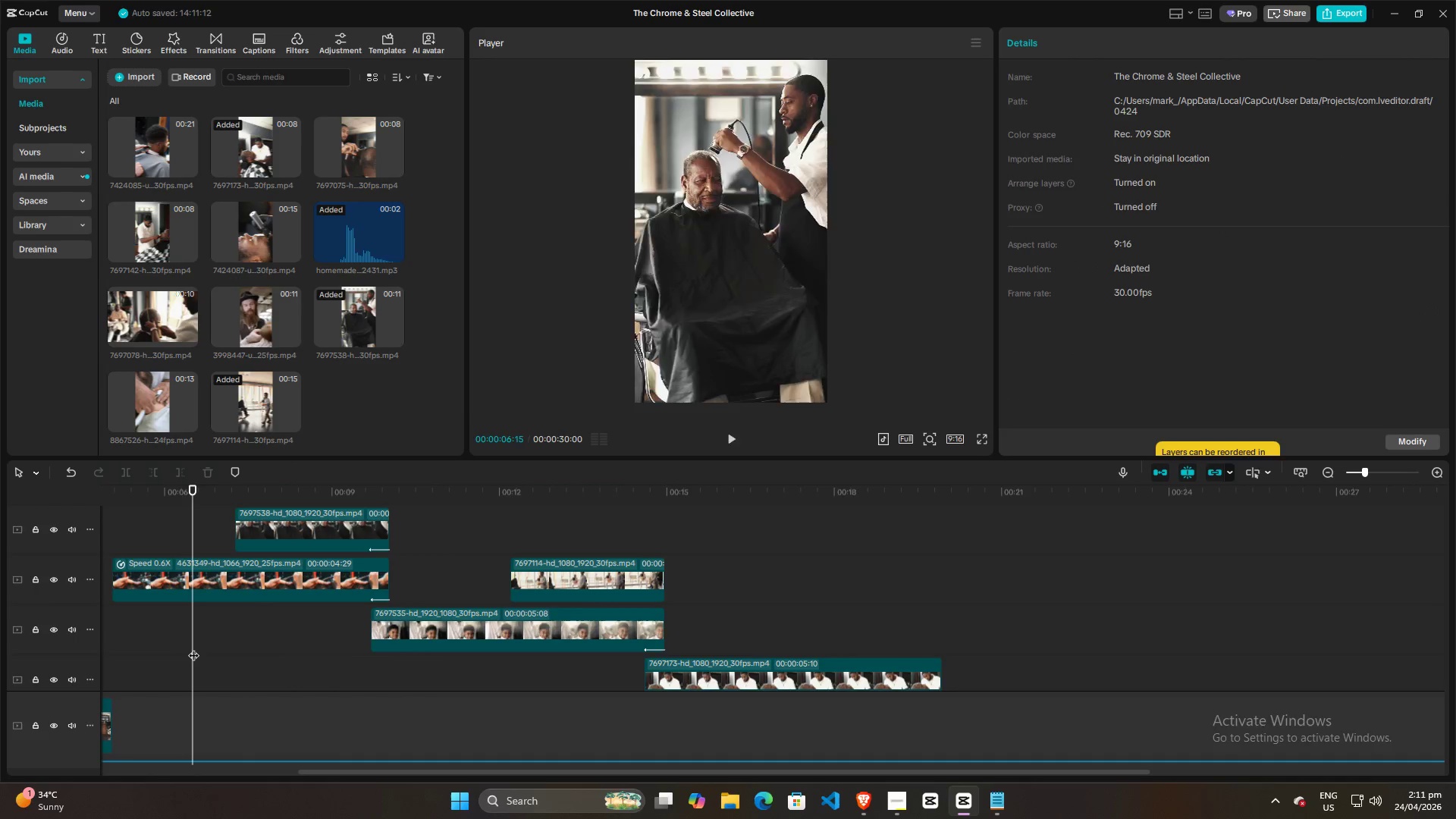 
key(Space)
 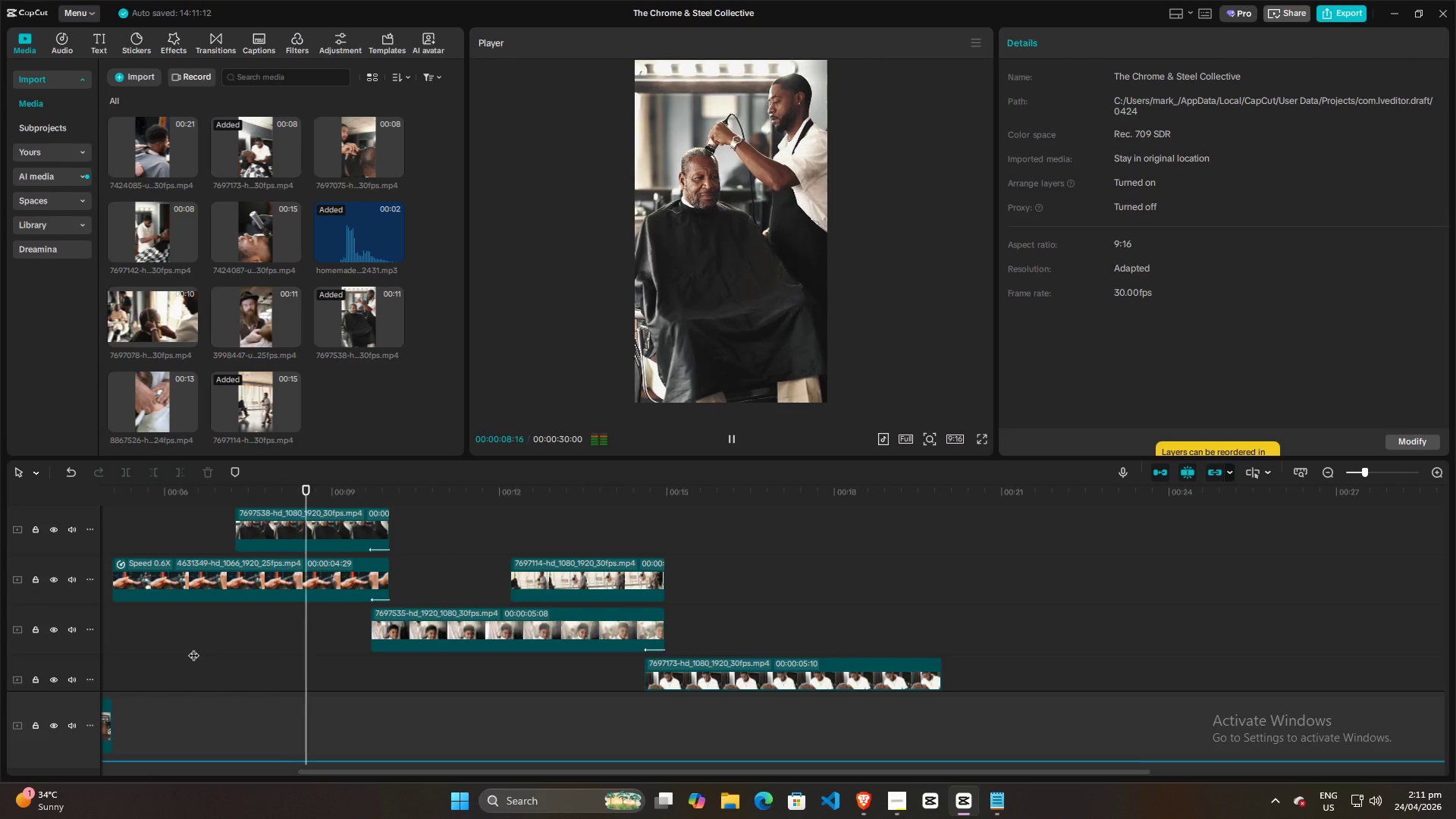 
key(Space)
 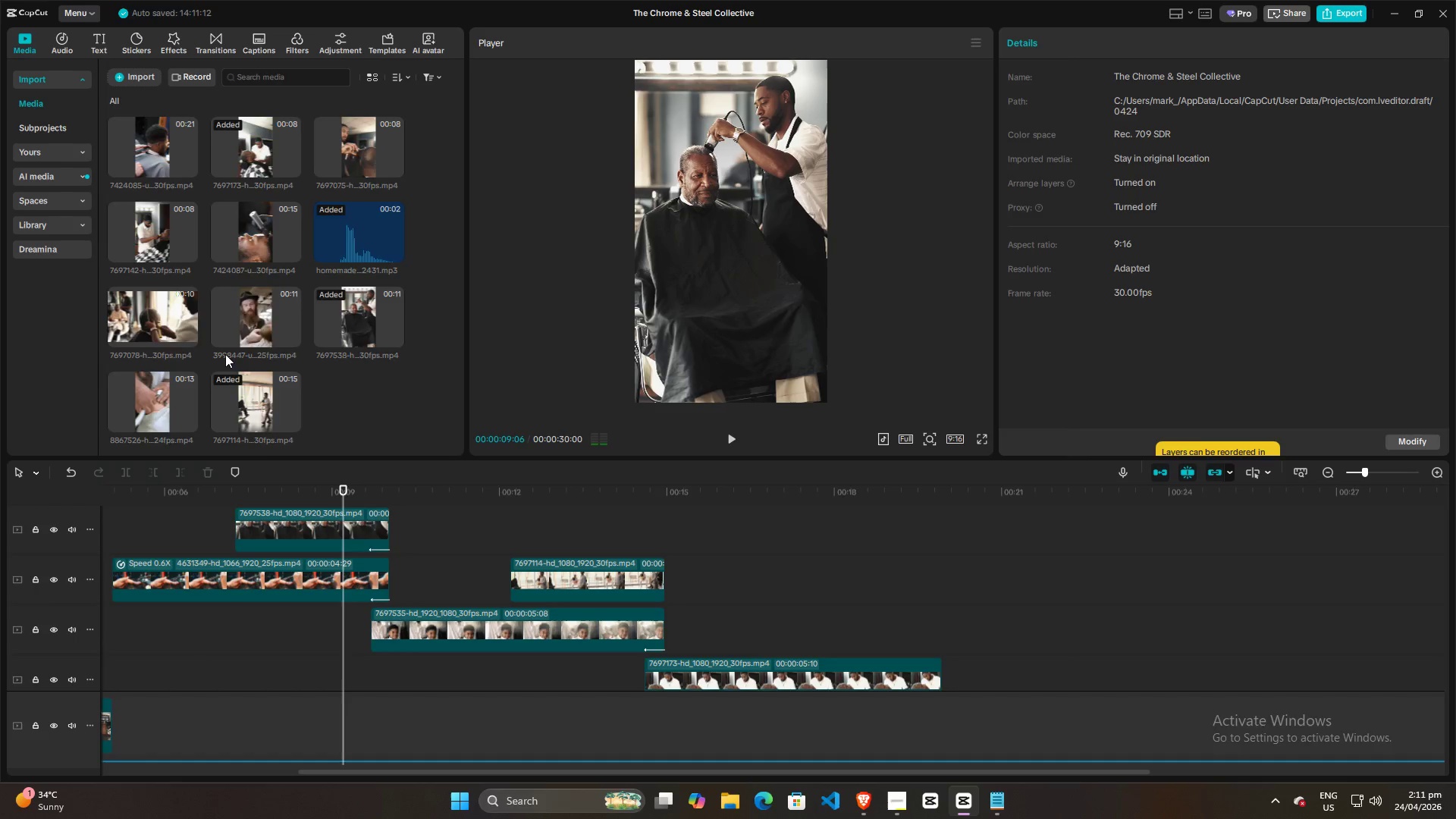 
scroll: coordinate [249, 350], scroll_direction: up, amount: 9.0
 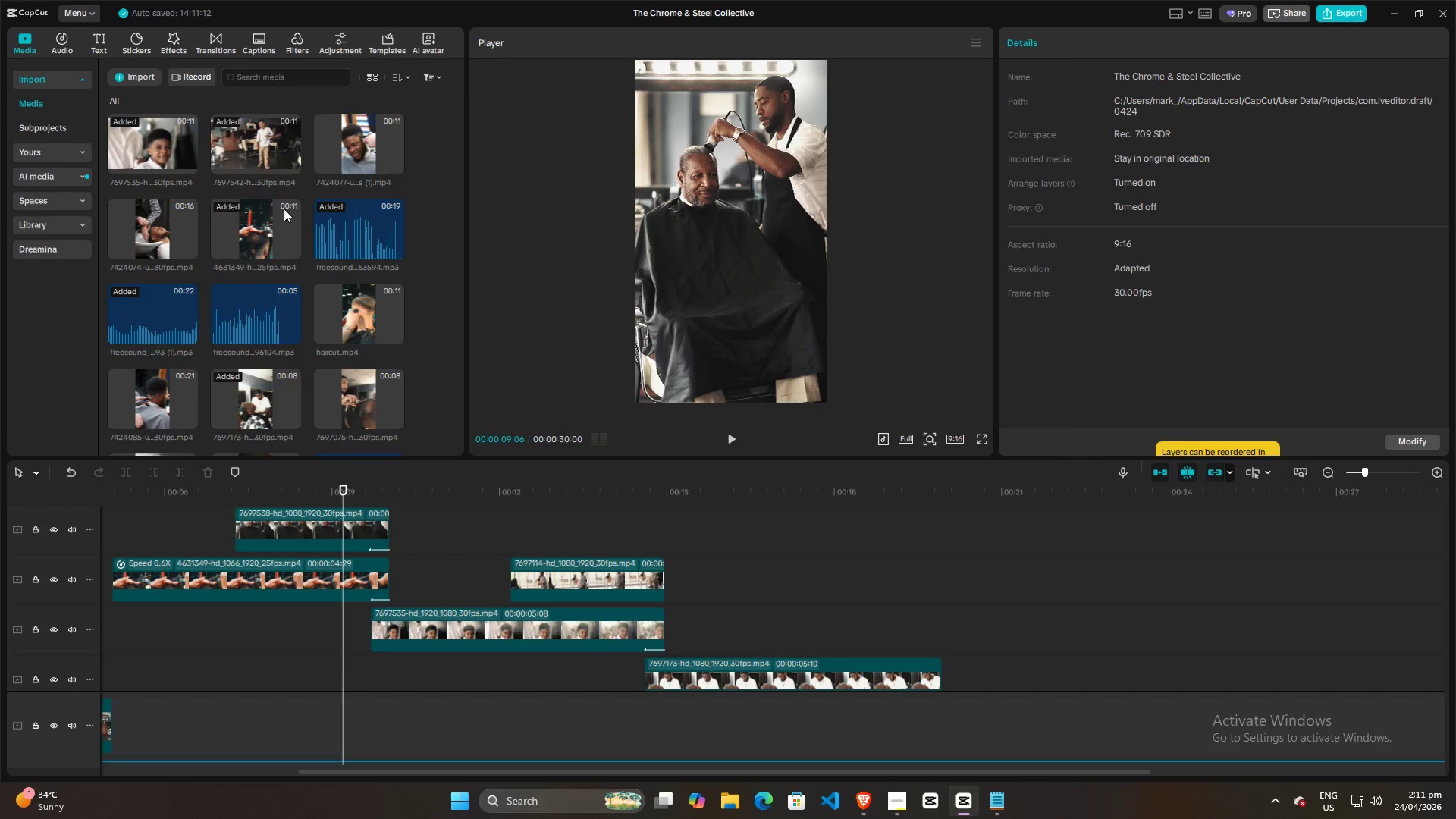 
left_click([271, 240])
 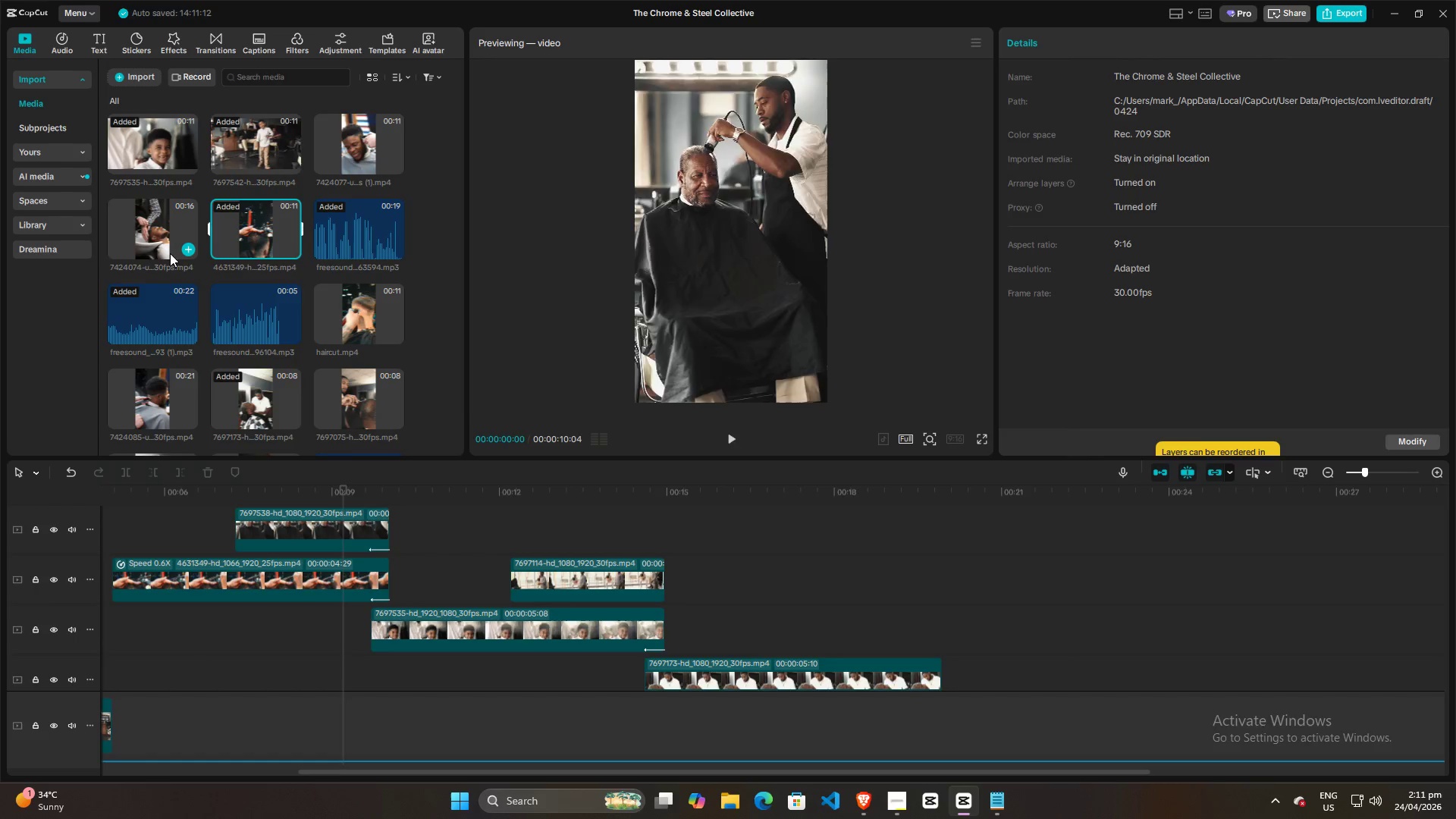 
left_click([149, 244])
 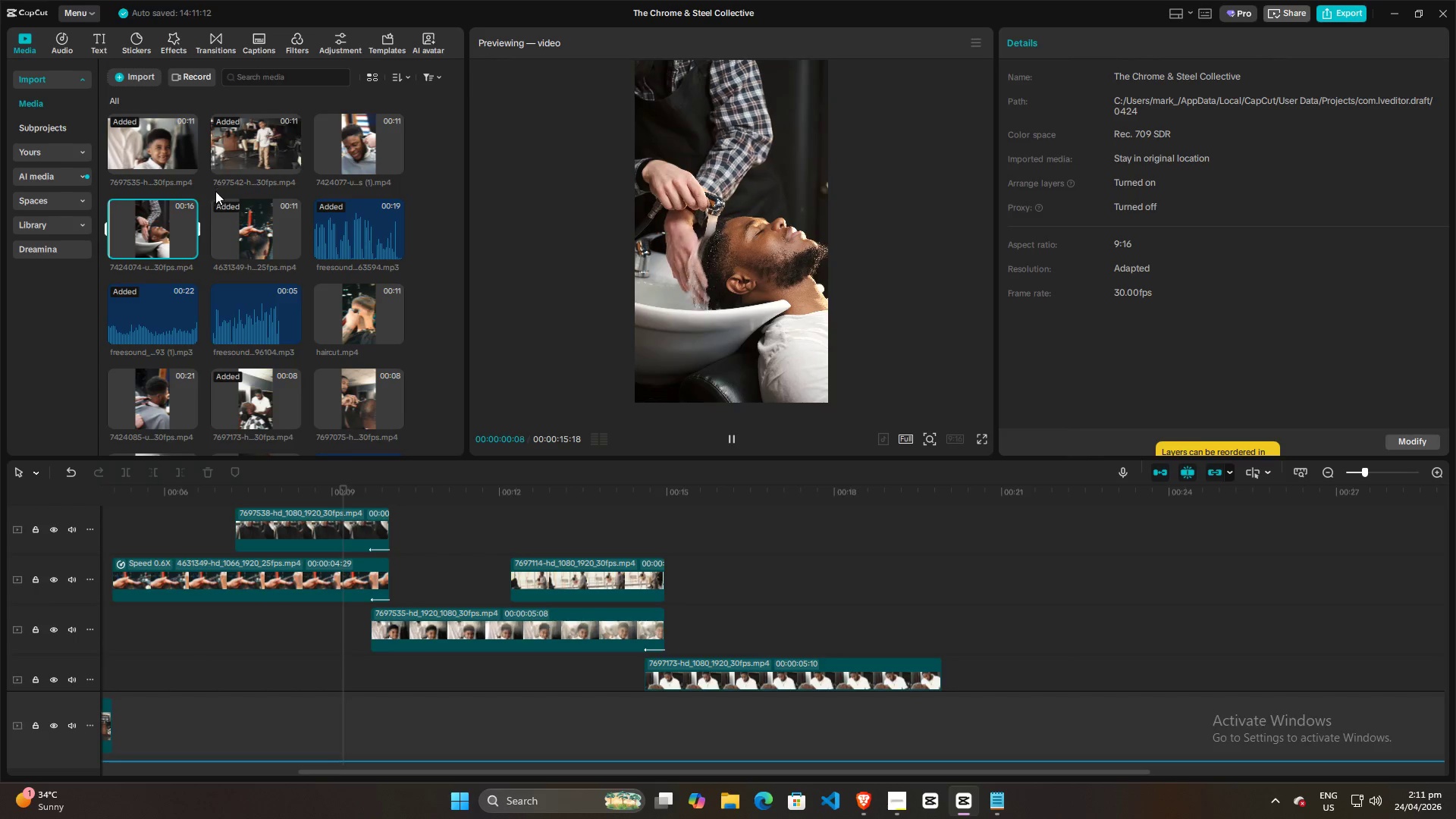 
scroll: coordinate [289, 316], scroll_direction: down, amount: 3.0
 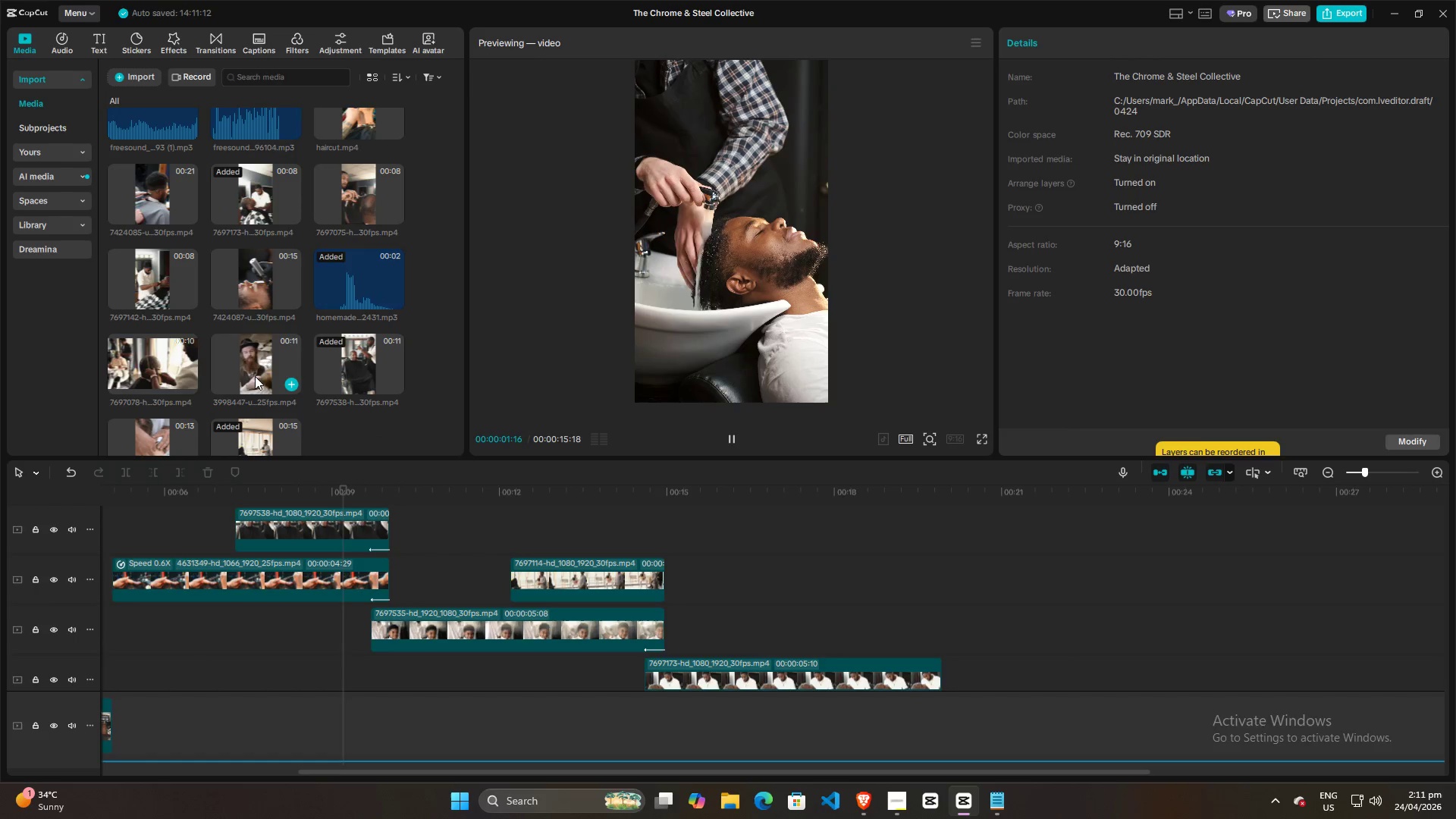 
double_click([154, 365])
 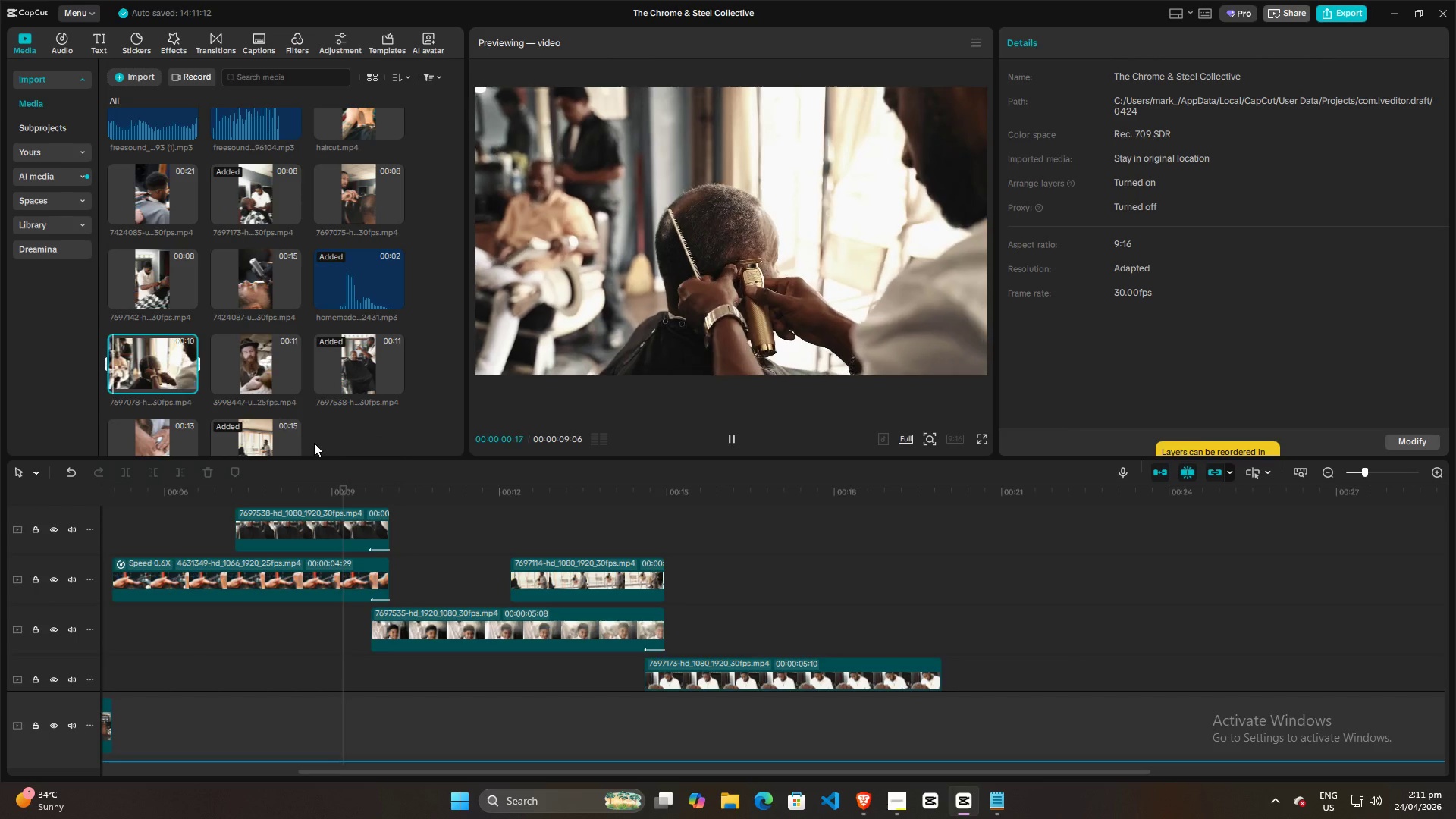 
hold_key(key=ControlLeft, duration=0.61)
scroll: coordinate [315, 443], scroll_direction: down, amount: 3.0
 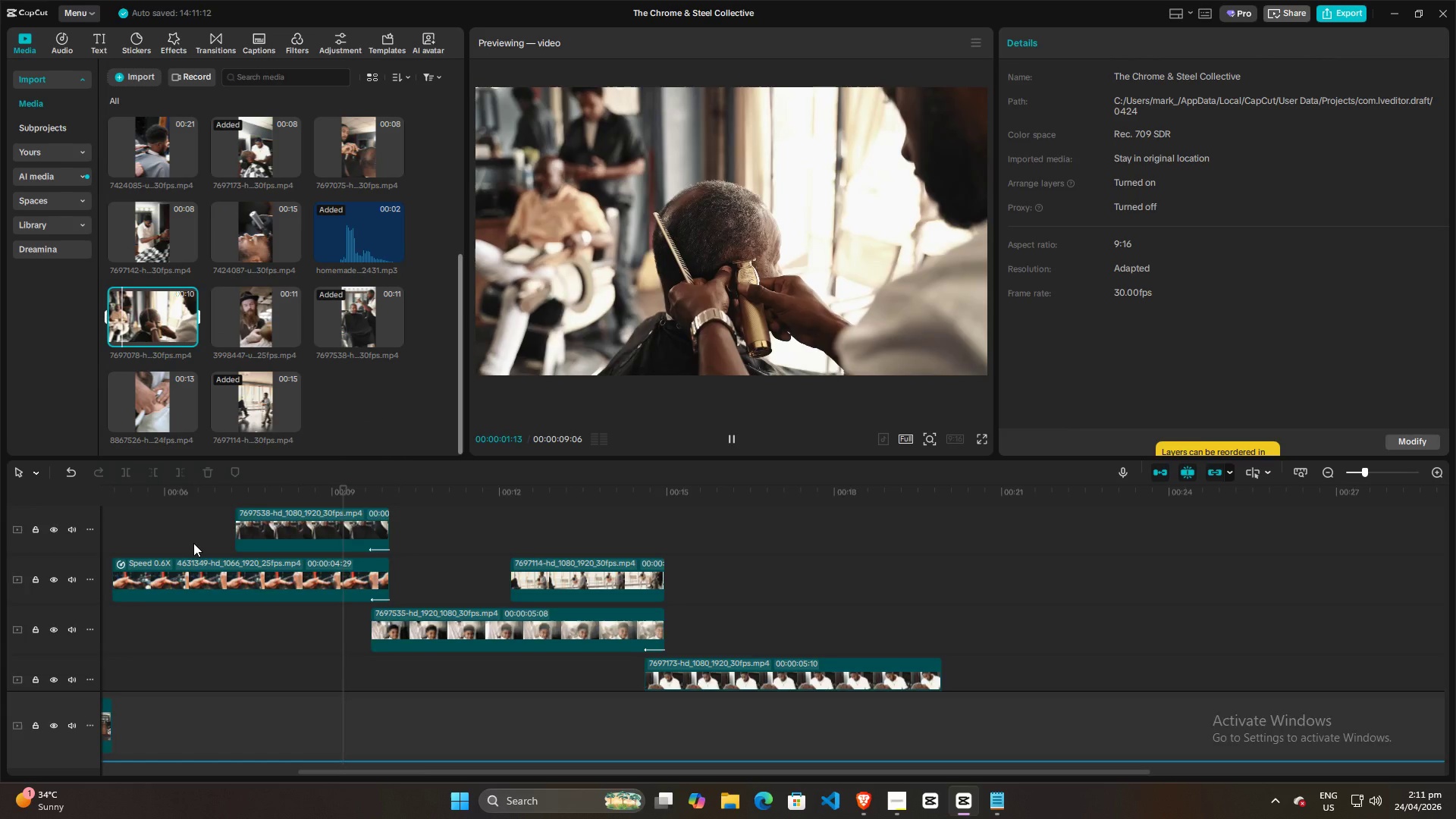 
left_click([218, 514])
 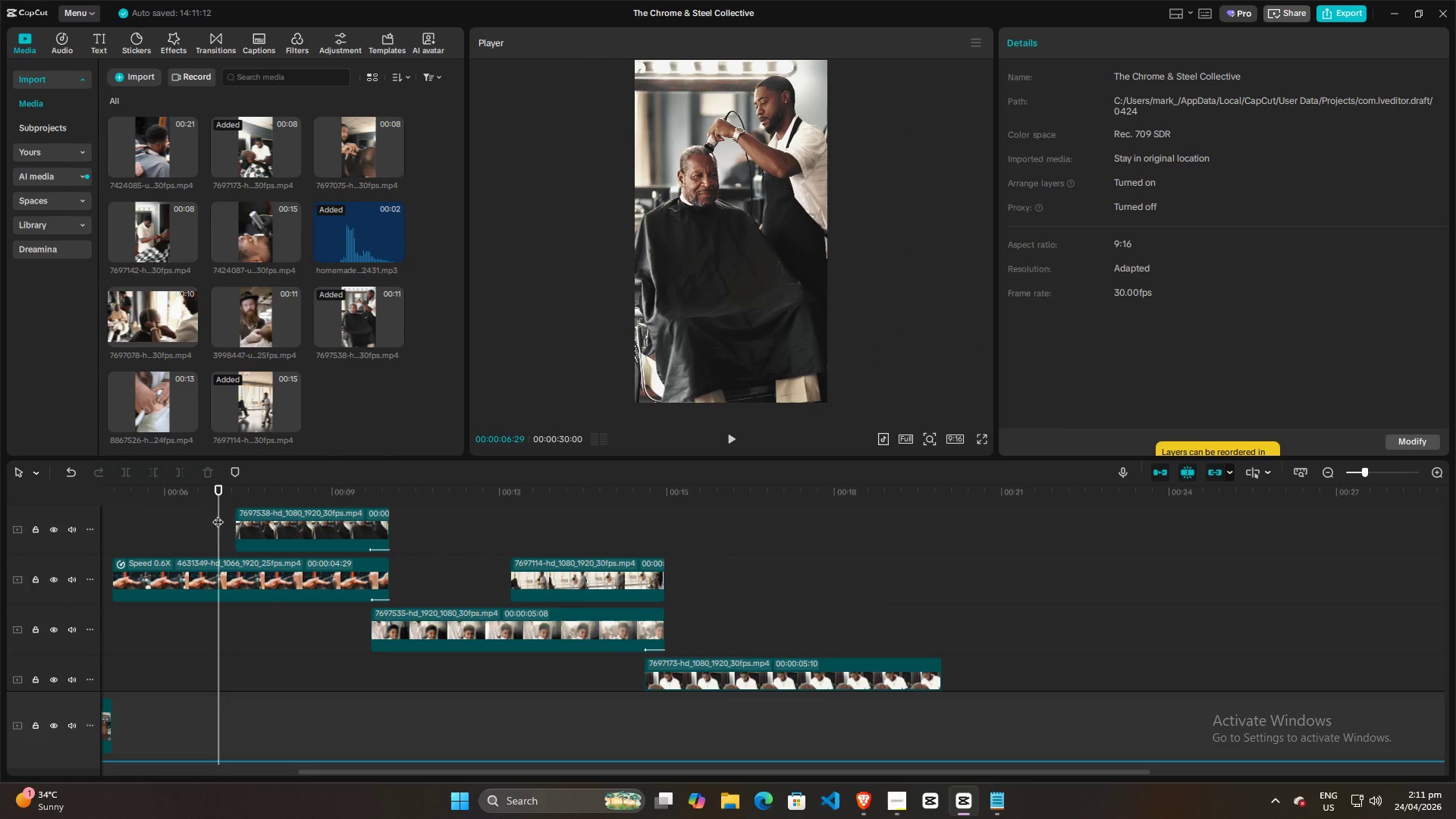 
scroll: coordinate [193, 541], scroll_direction: none, amount: 0.0
 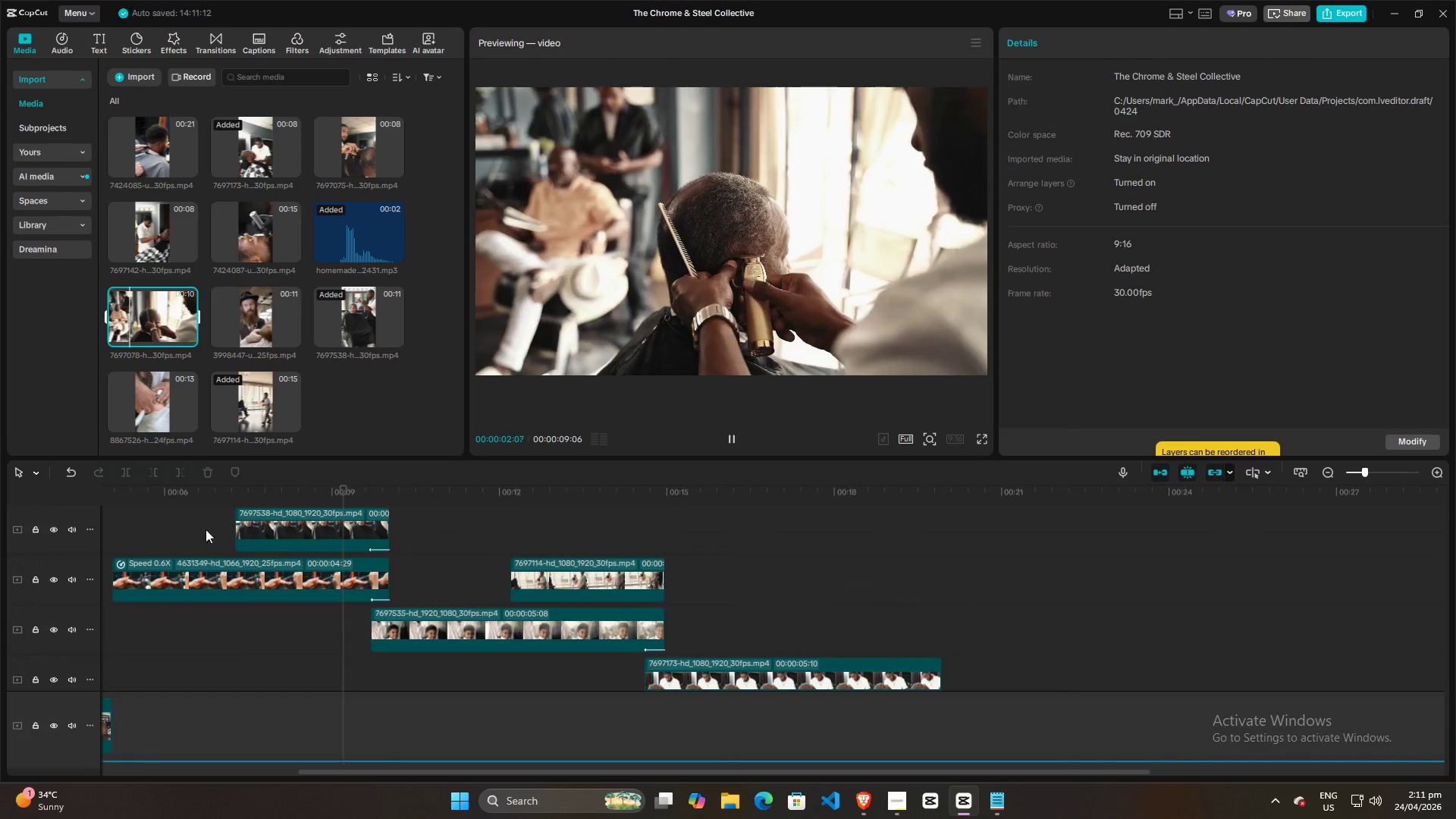 
key(Space)
 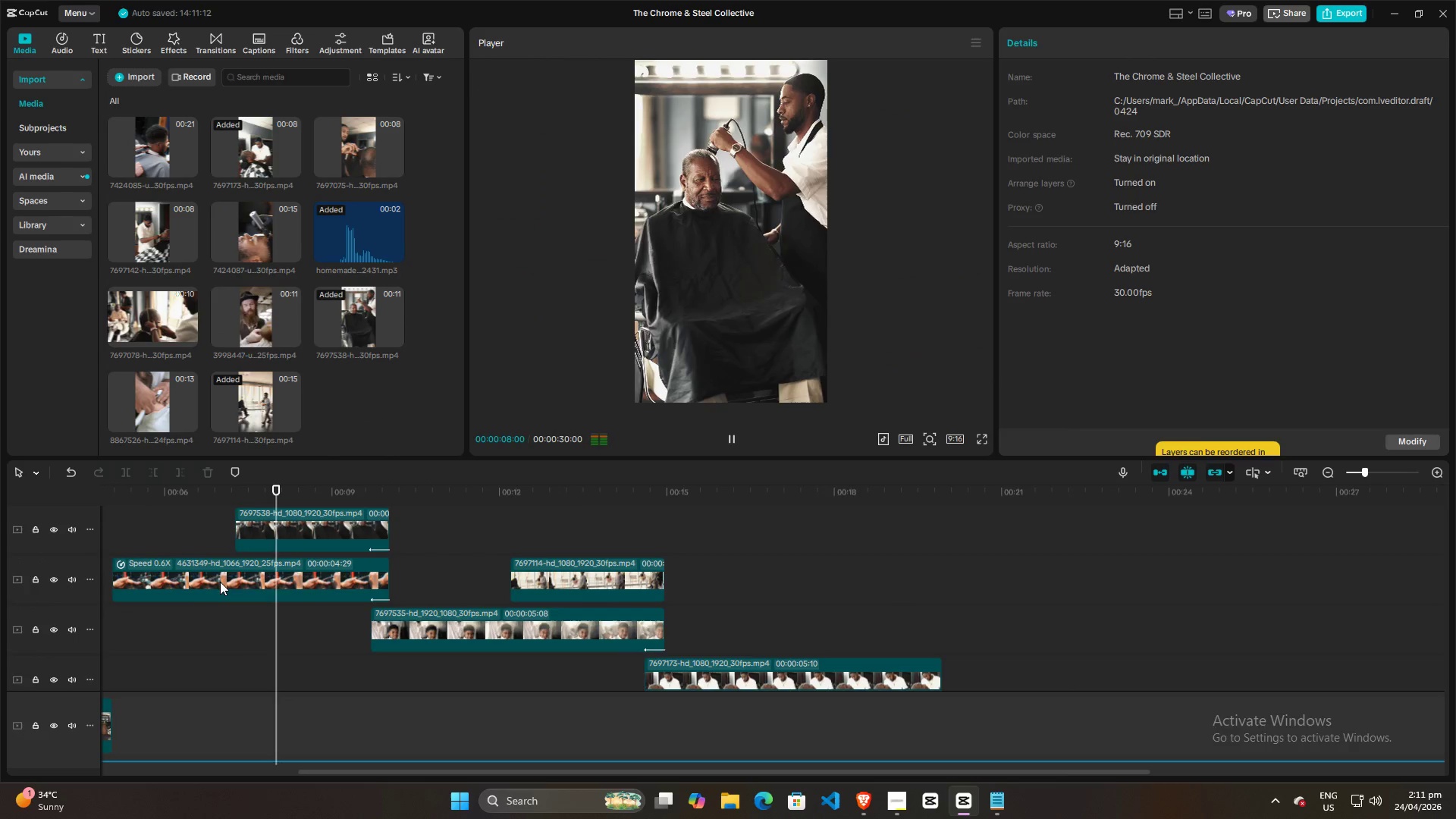 
key(Space)
 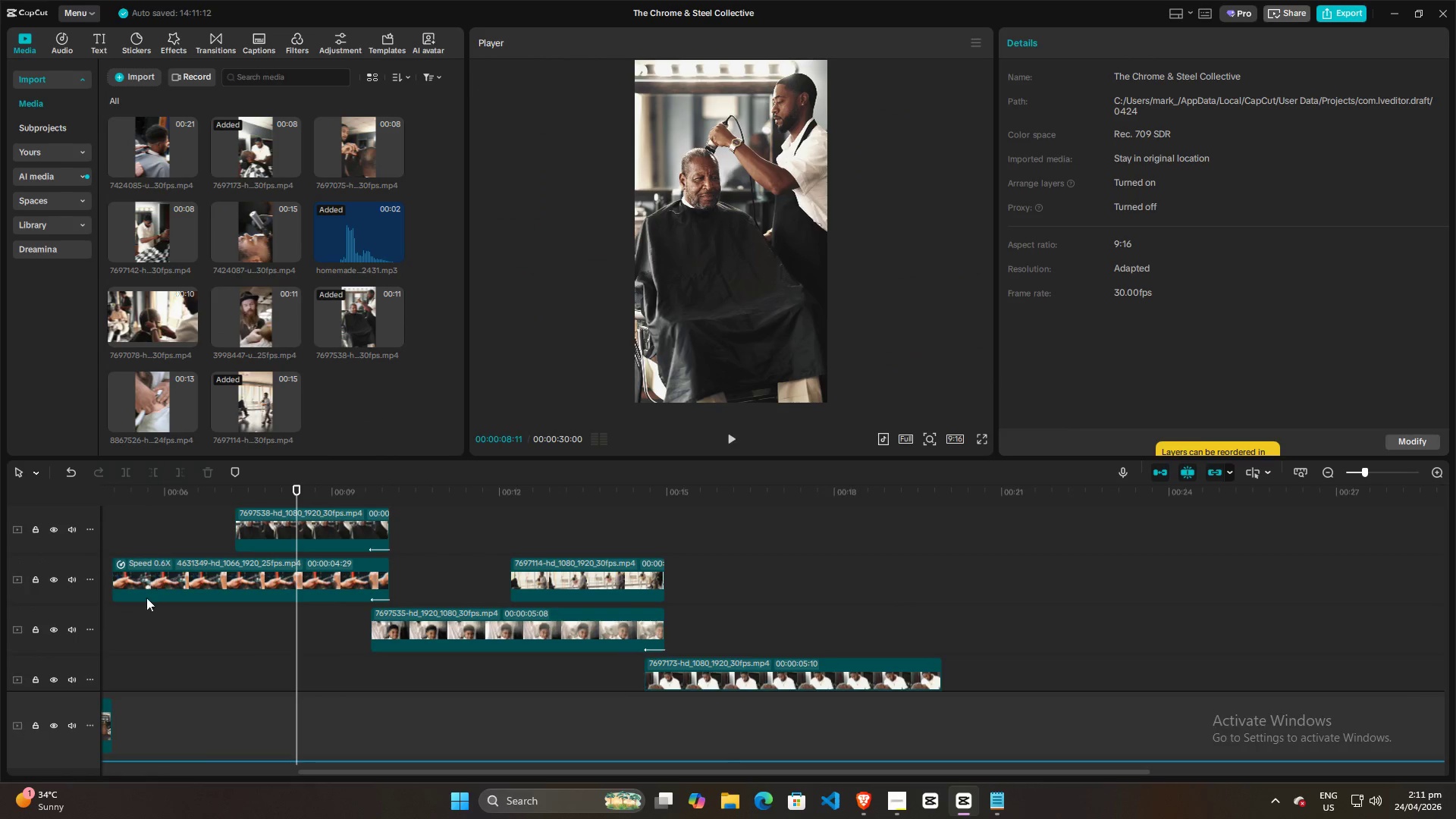 
left_click([140, 610])
 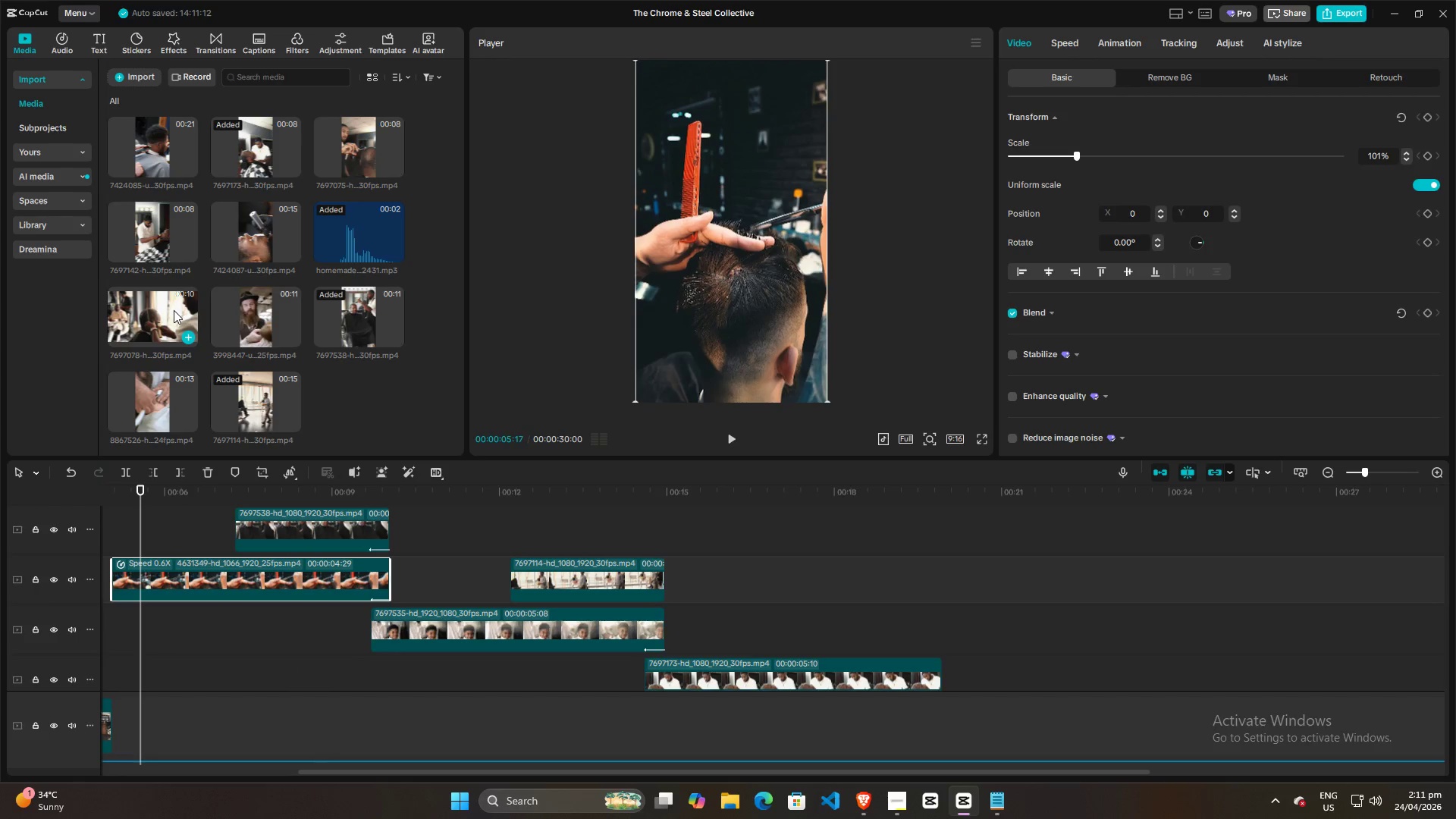 
scroll: coordinate [168, 598], scroll_direction: down, amount: 4.0
 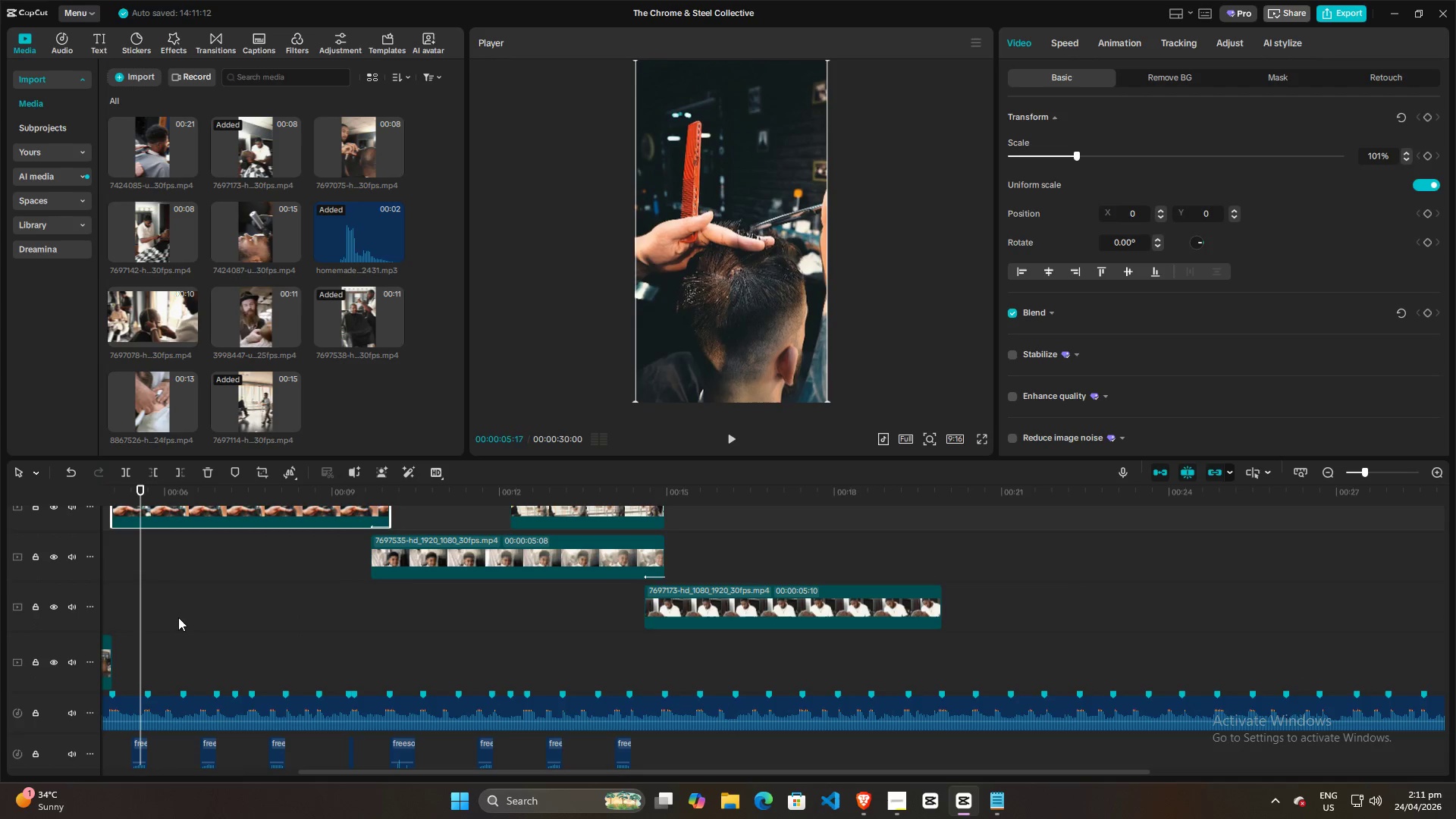 
left_click([171, 588])
 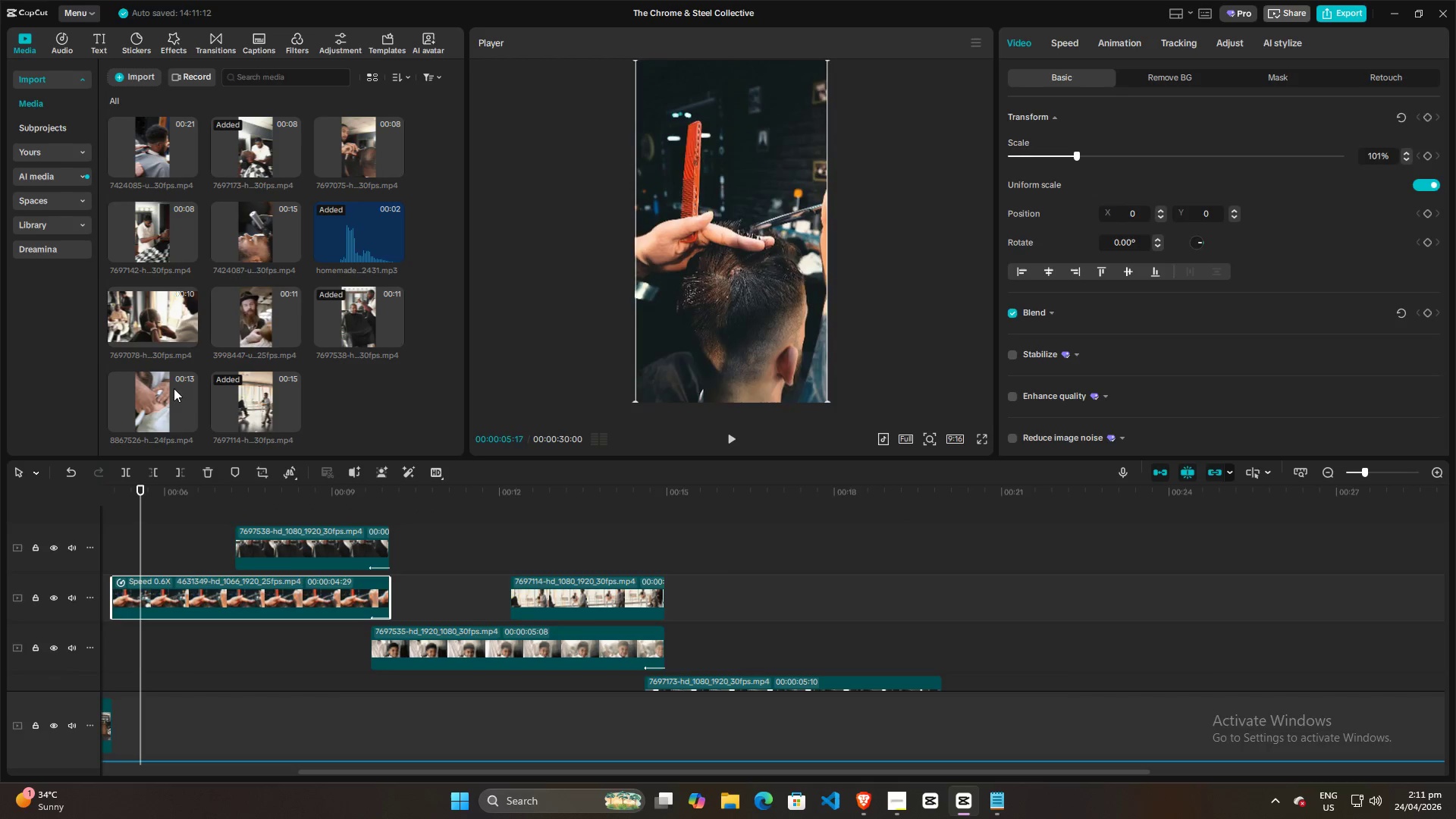 
scroll: coordinate [178, 618], scroll_direction: up, amount: 5.0
 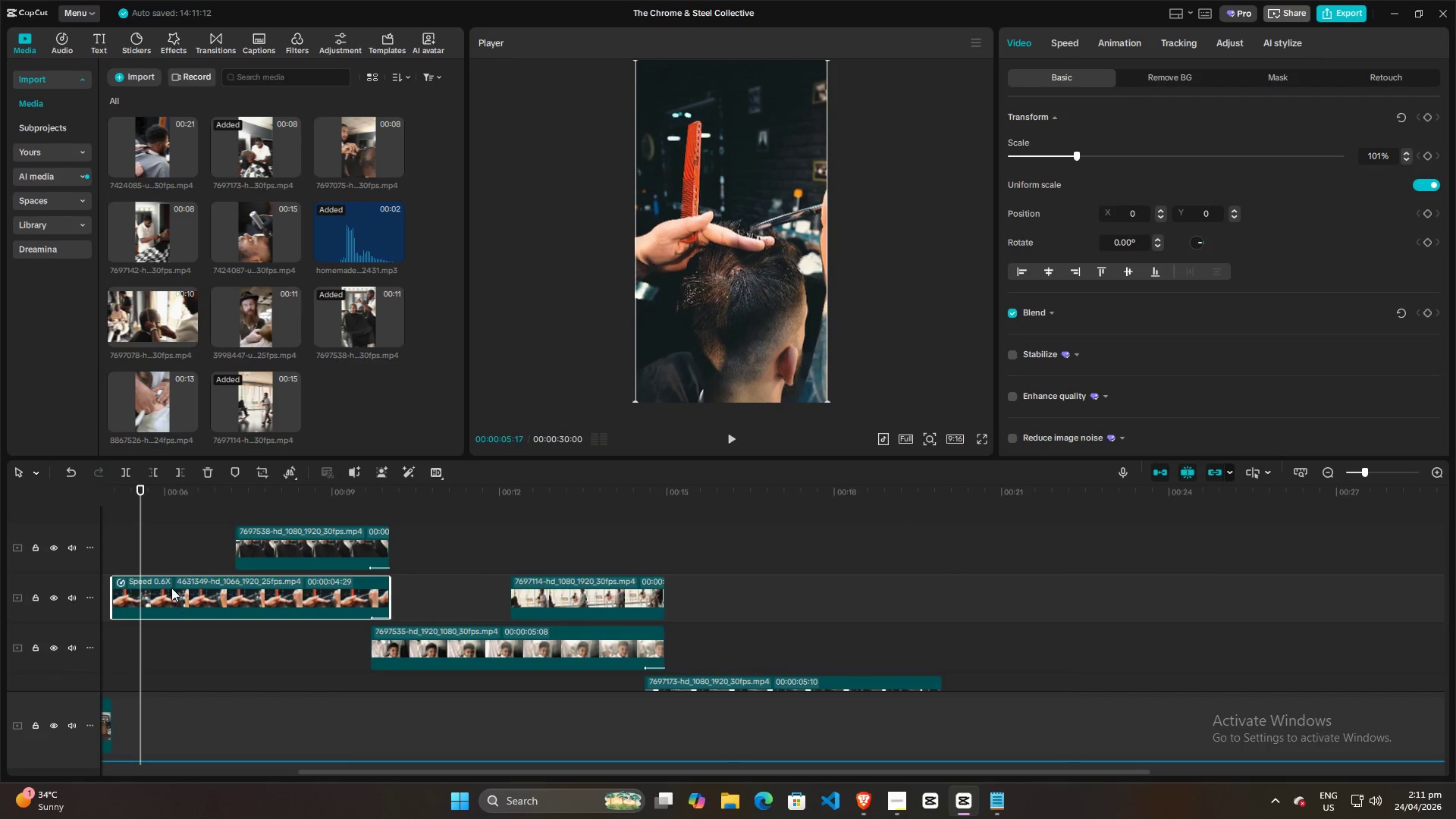 
key(Backspace)
 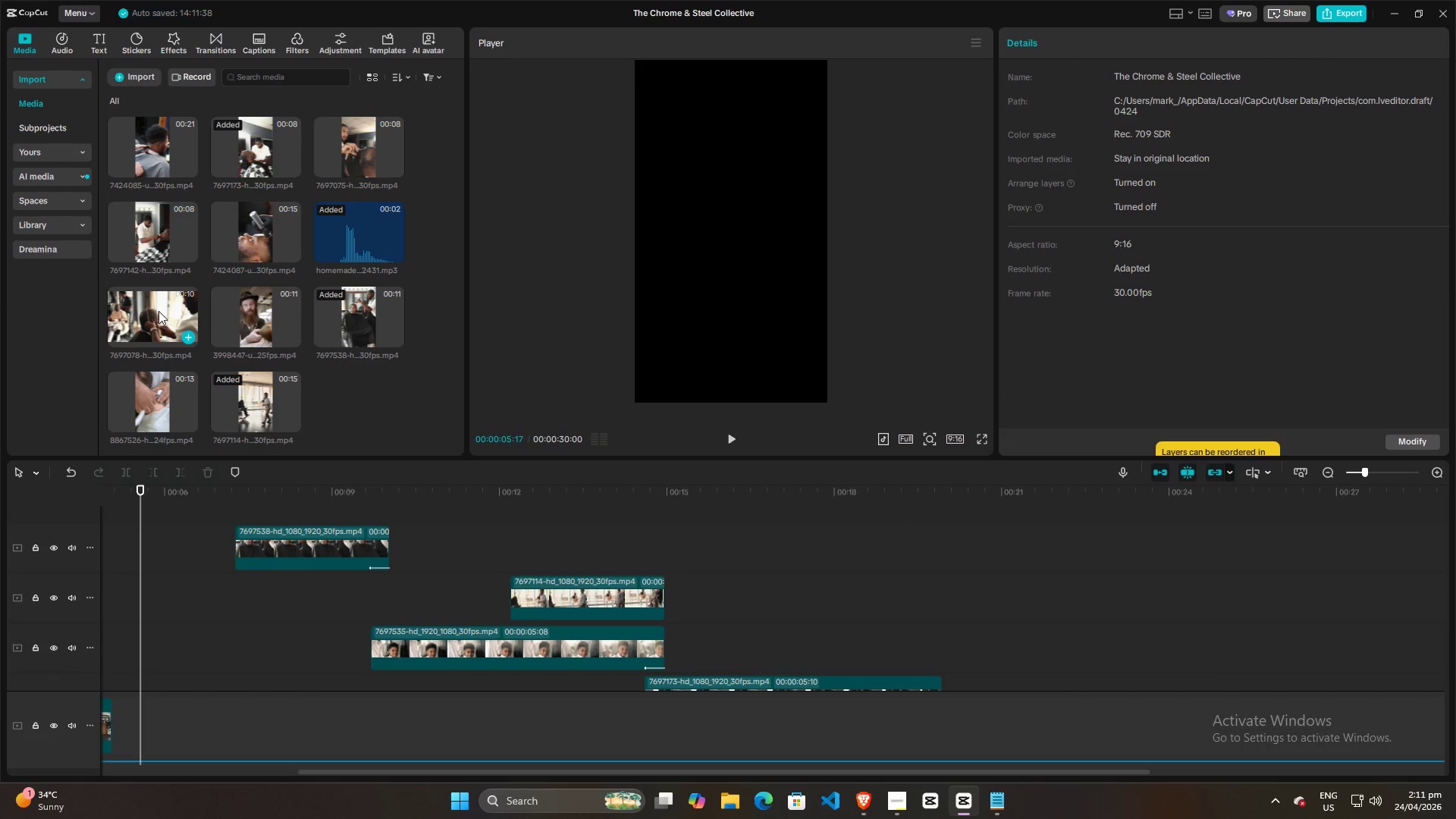 
left_click_drag(start_coordinate=[158, 311], to_coordinate=[425, 550])
 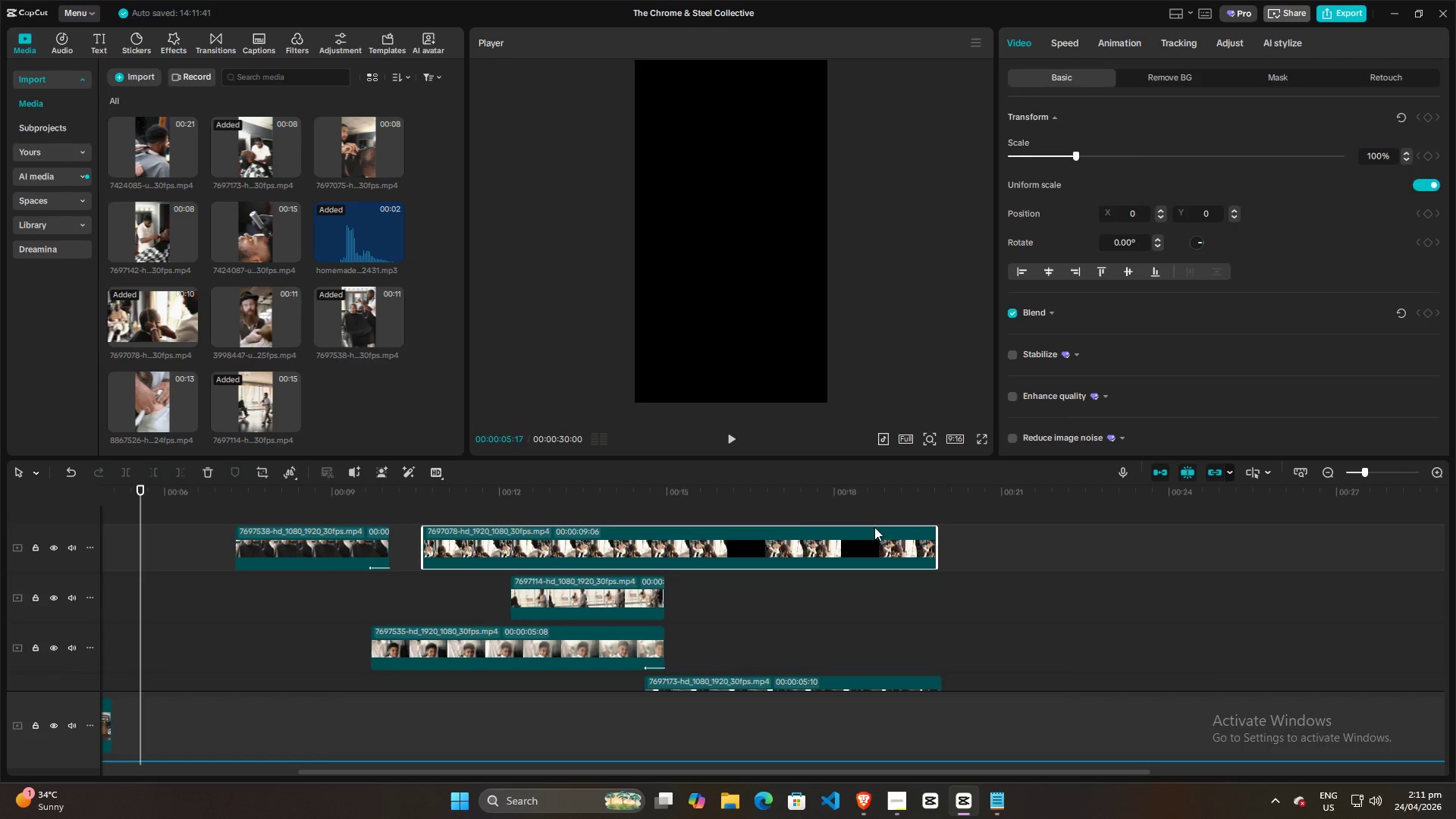 
left_click([811, 511])
 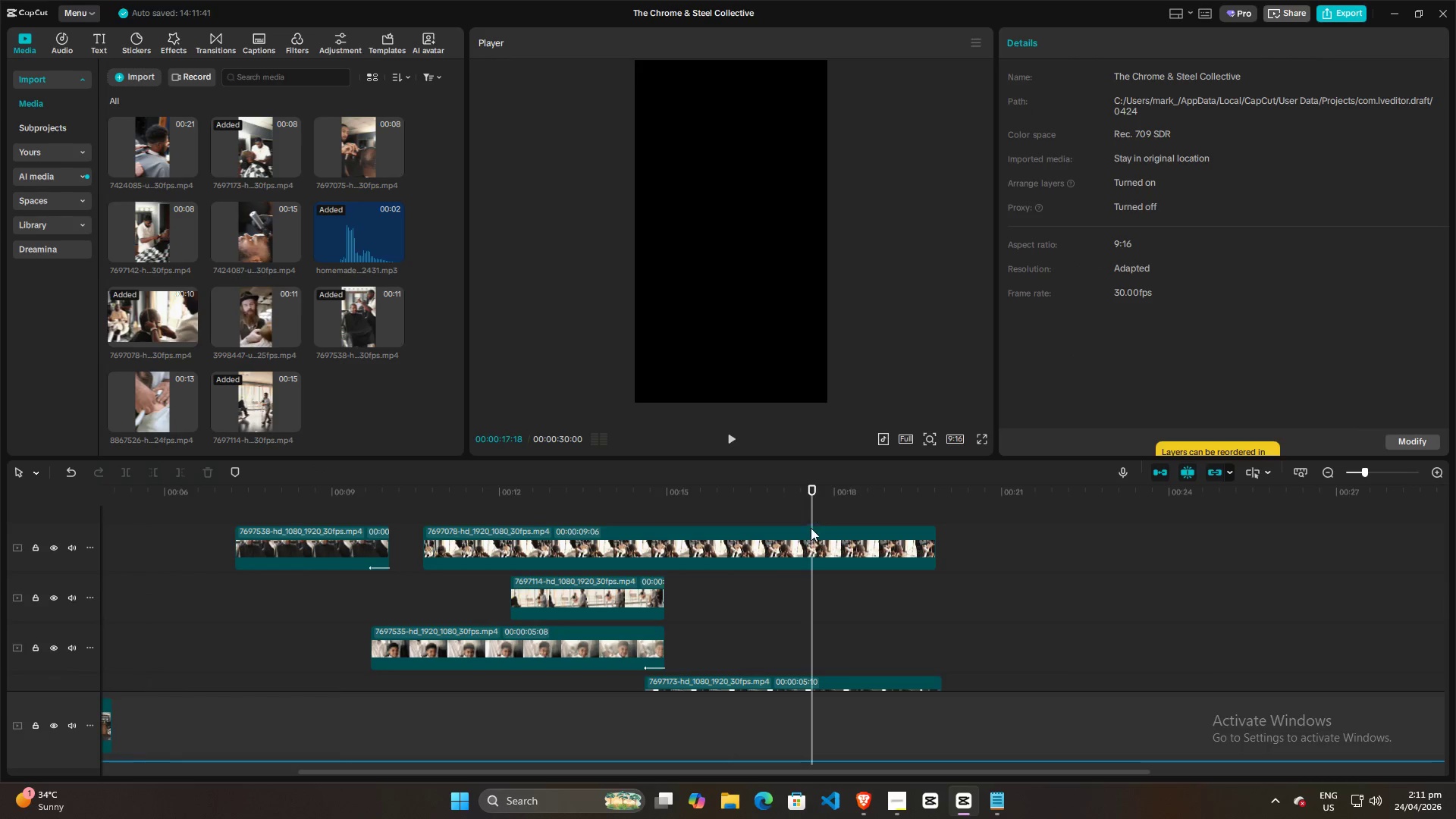 
key(Space)
 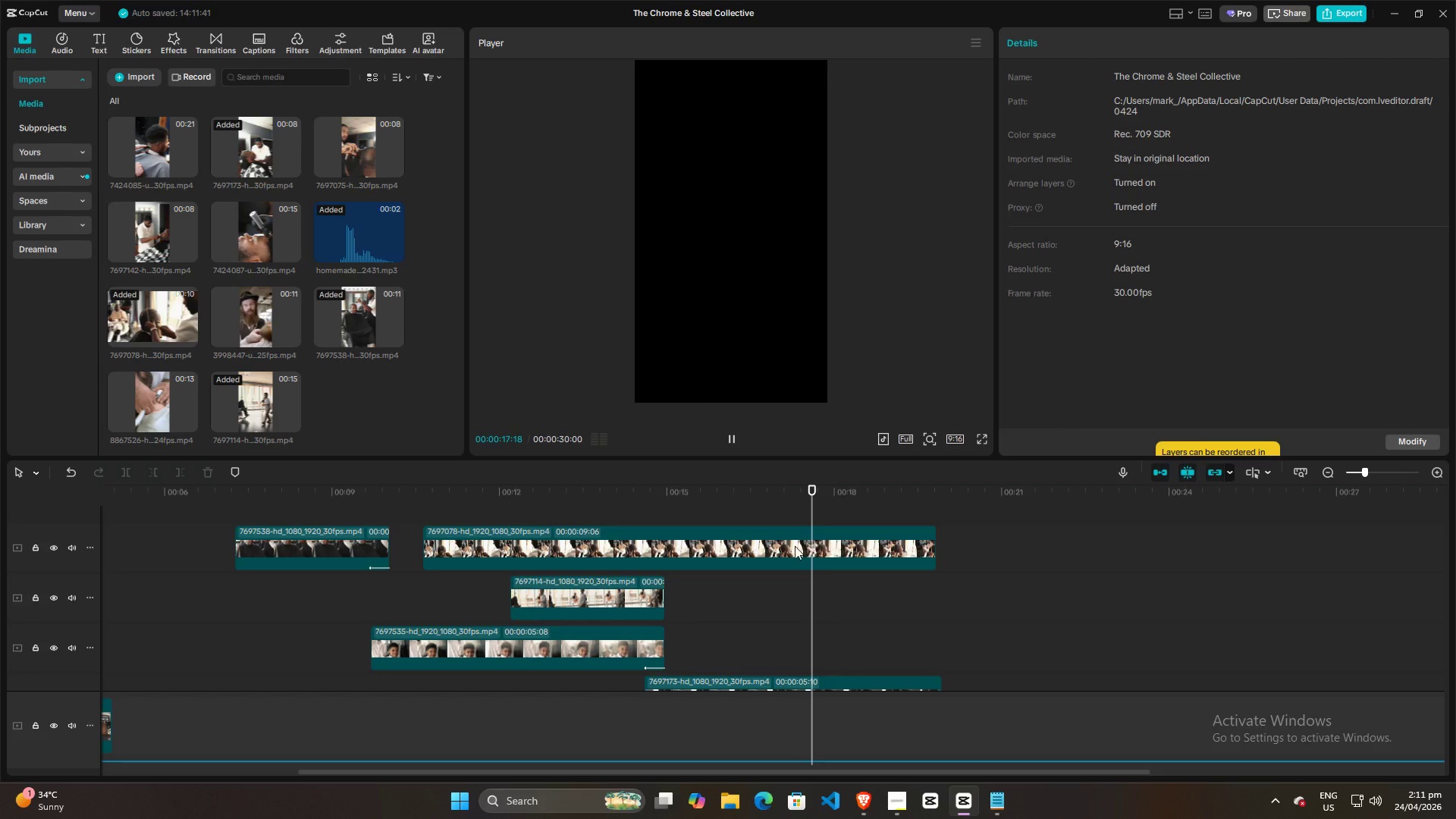 
left_click([787, 548])
 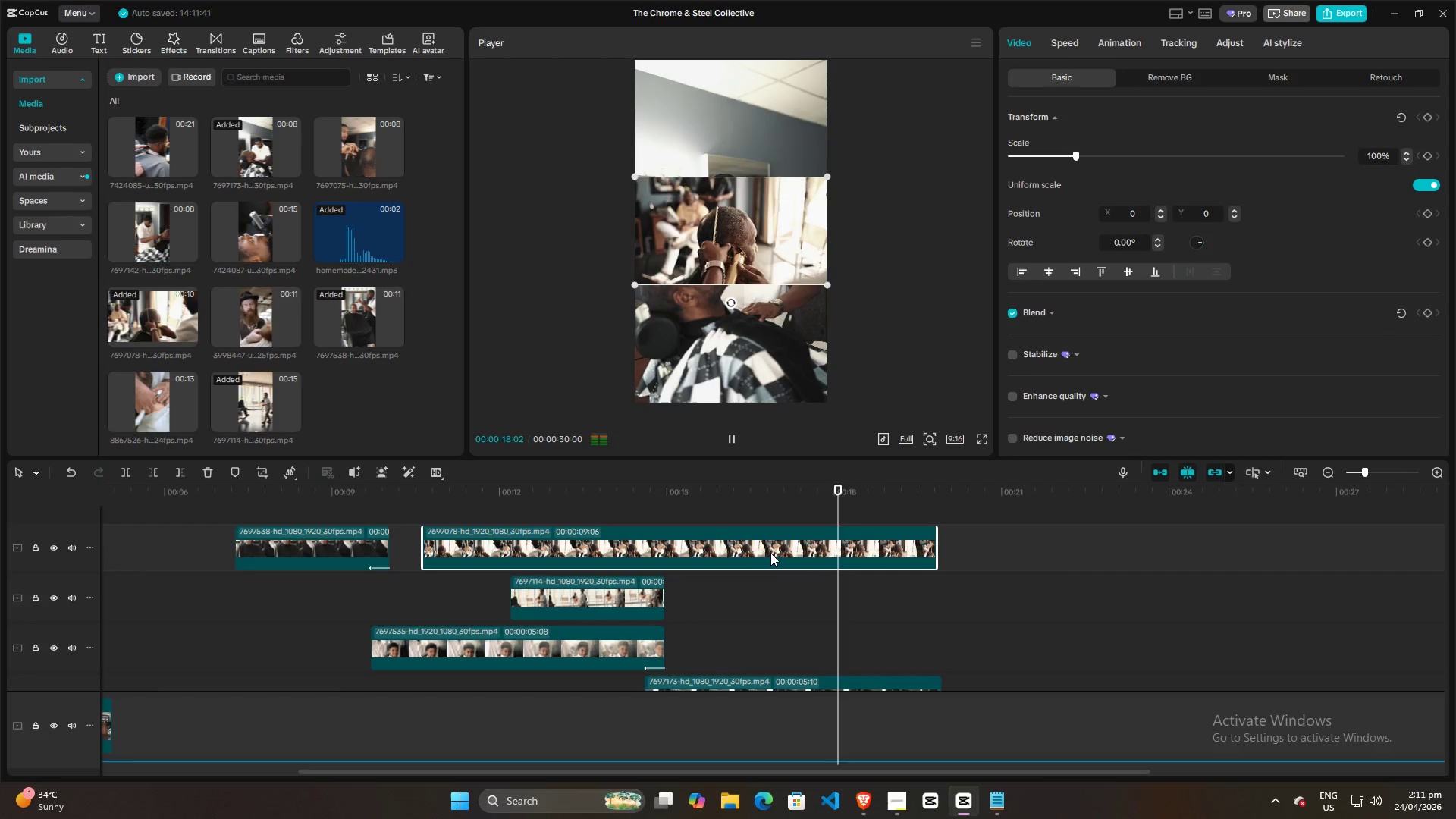 
key(W)
 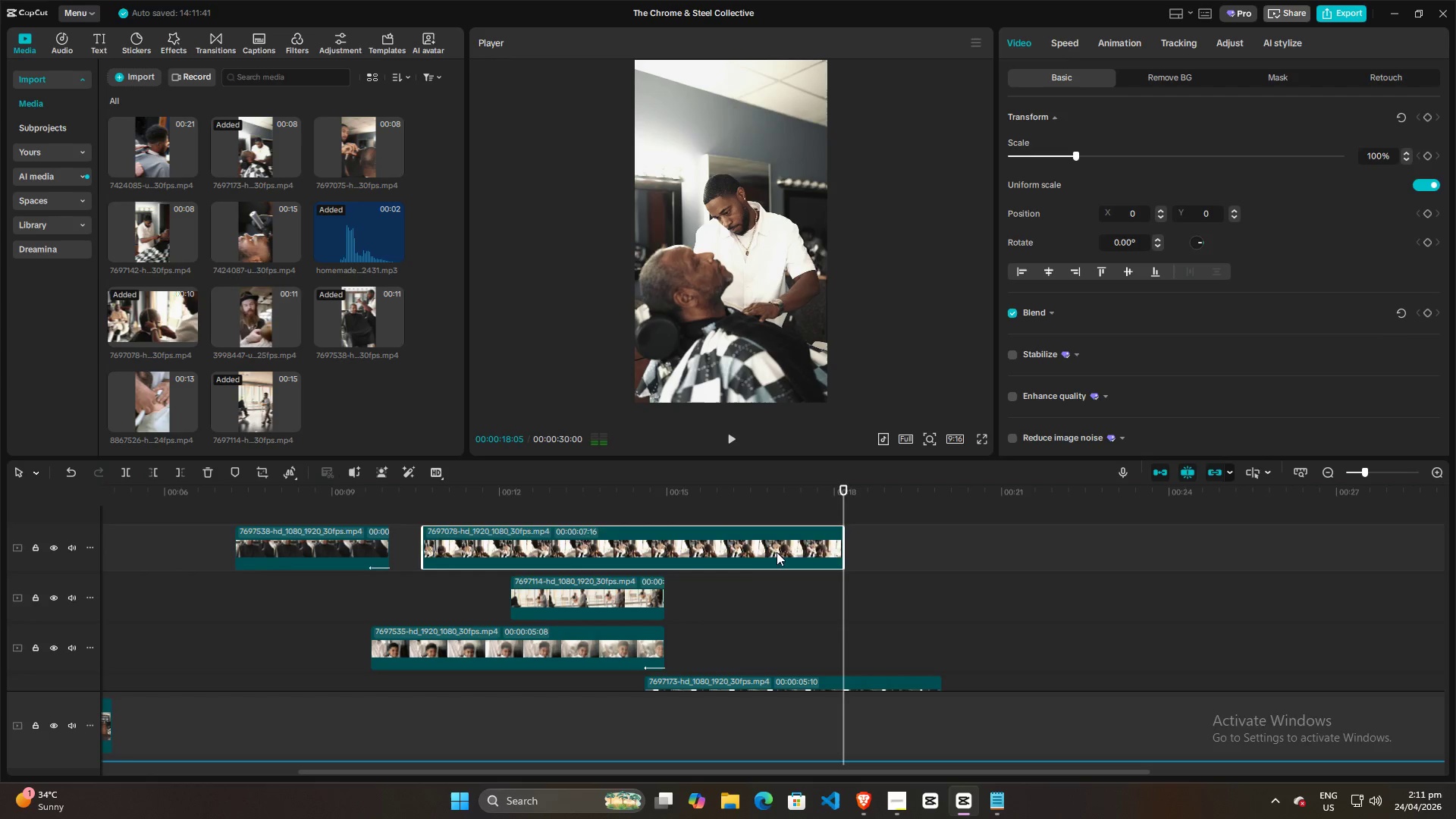 
left_click_drag(start_coordinate=[777, 552], to_coordinate=[324, 604])
 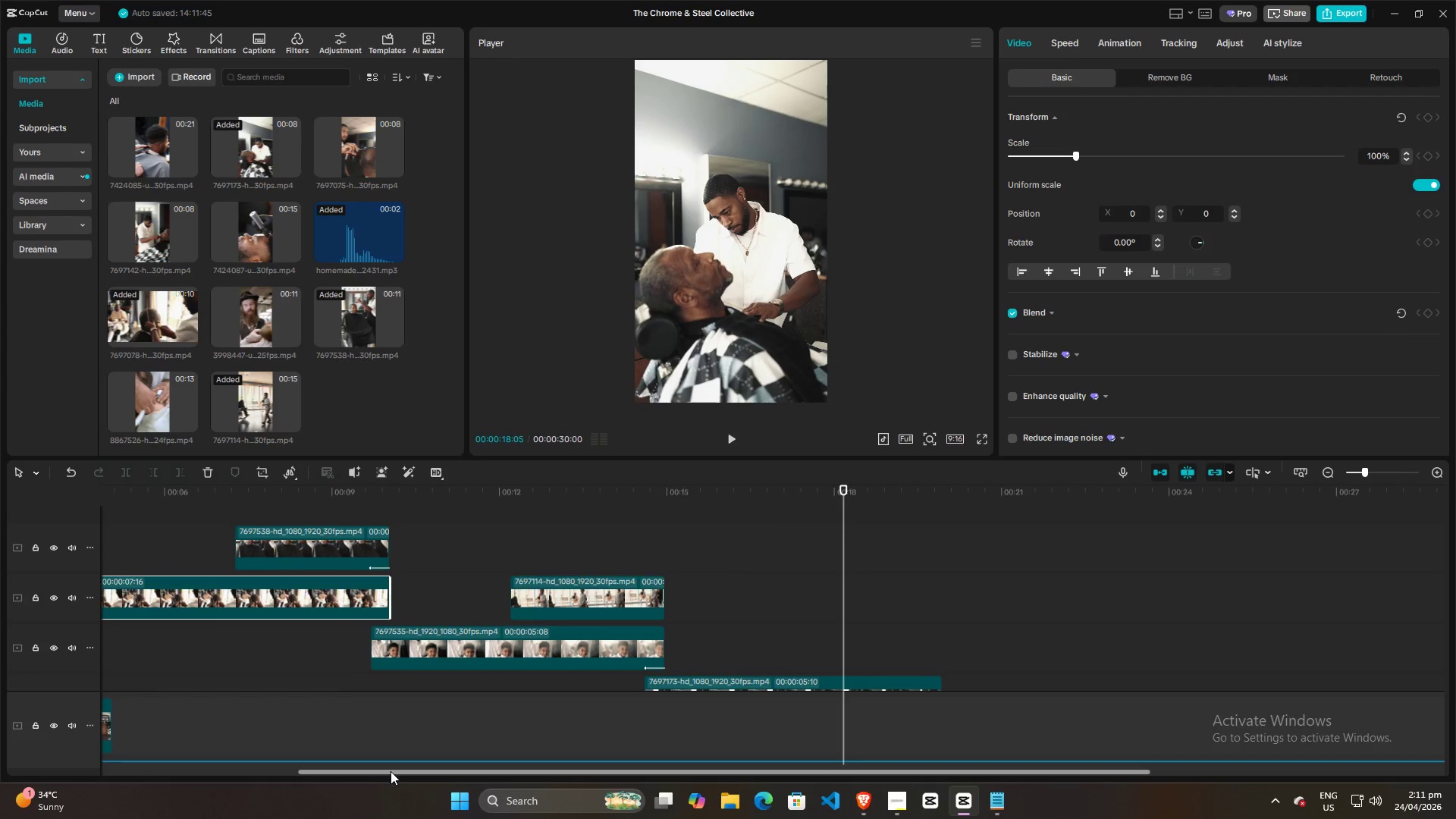 
left_click_drag(start_coordinate=[391, 771], to_coordinate=[256, 771])
 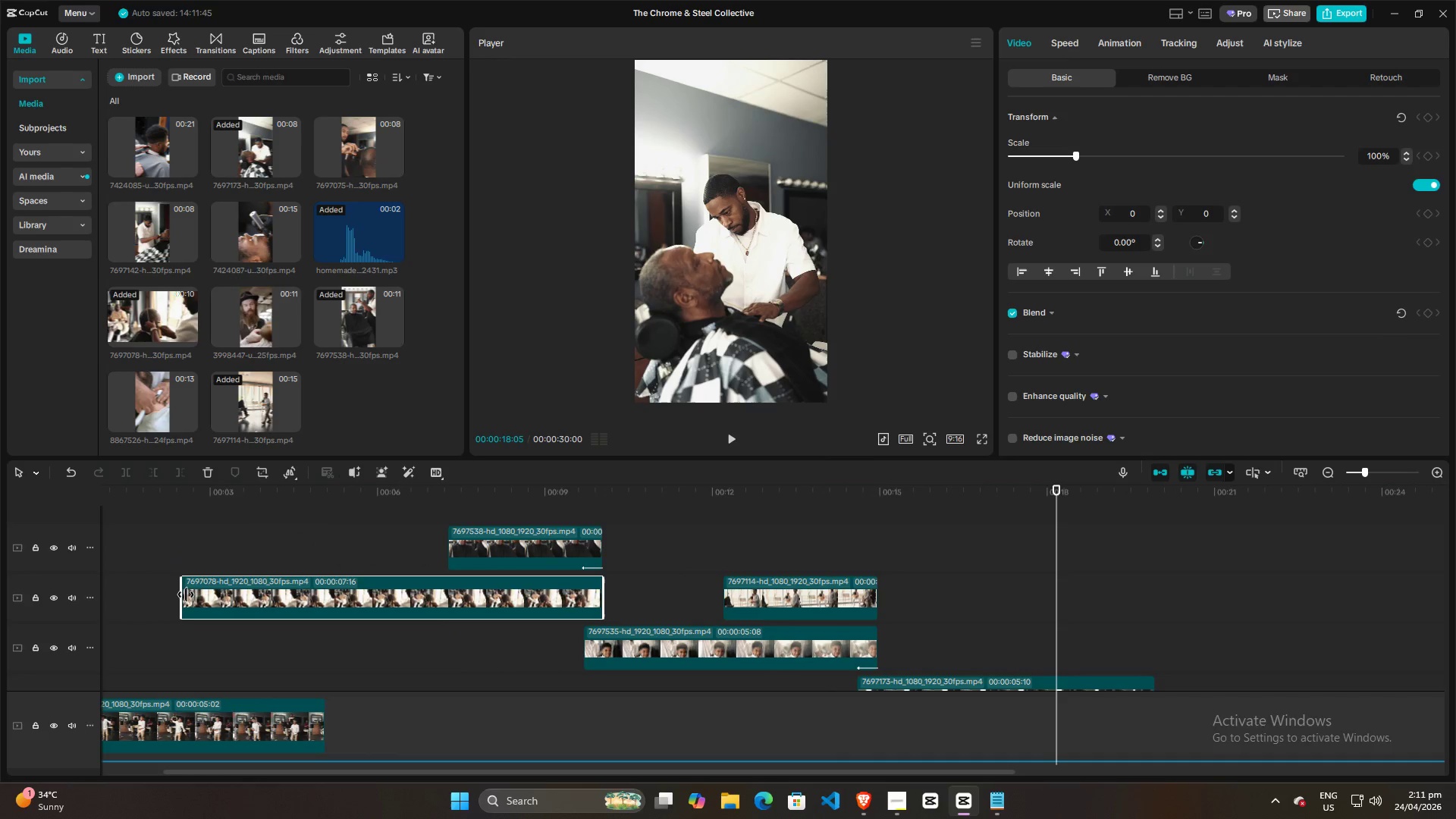 
left_click_drag(start_coordinate=[186, 595], to_coordinate=[331, 620])
 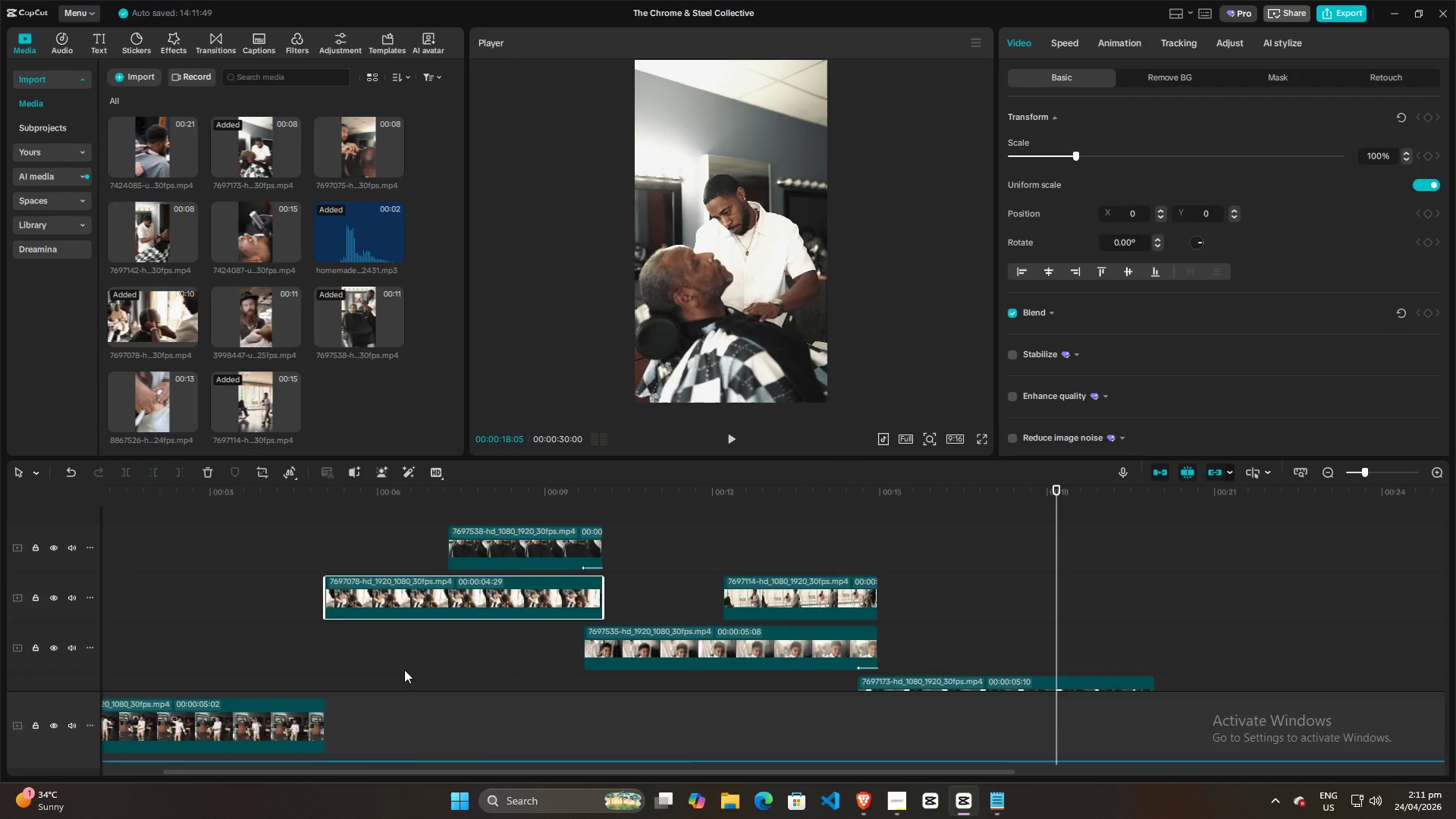 
scroll: coordinate [404, 670], scroll_direction: down, amount: 6.0
 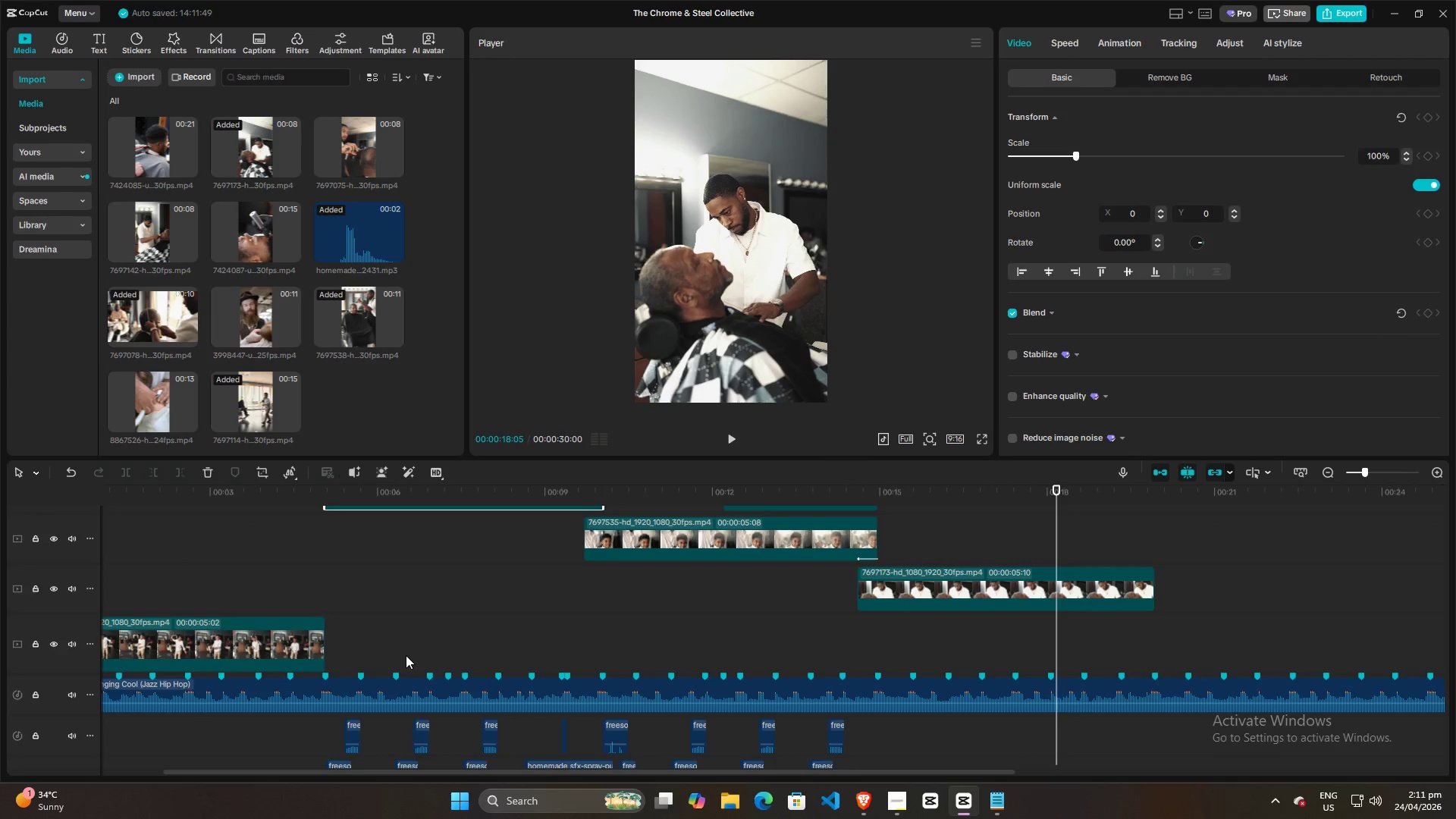 
scroll: coordinate [406, 655], scroll_direction: up, amount: 8.0
 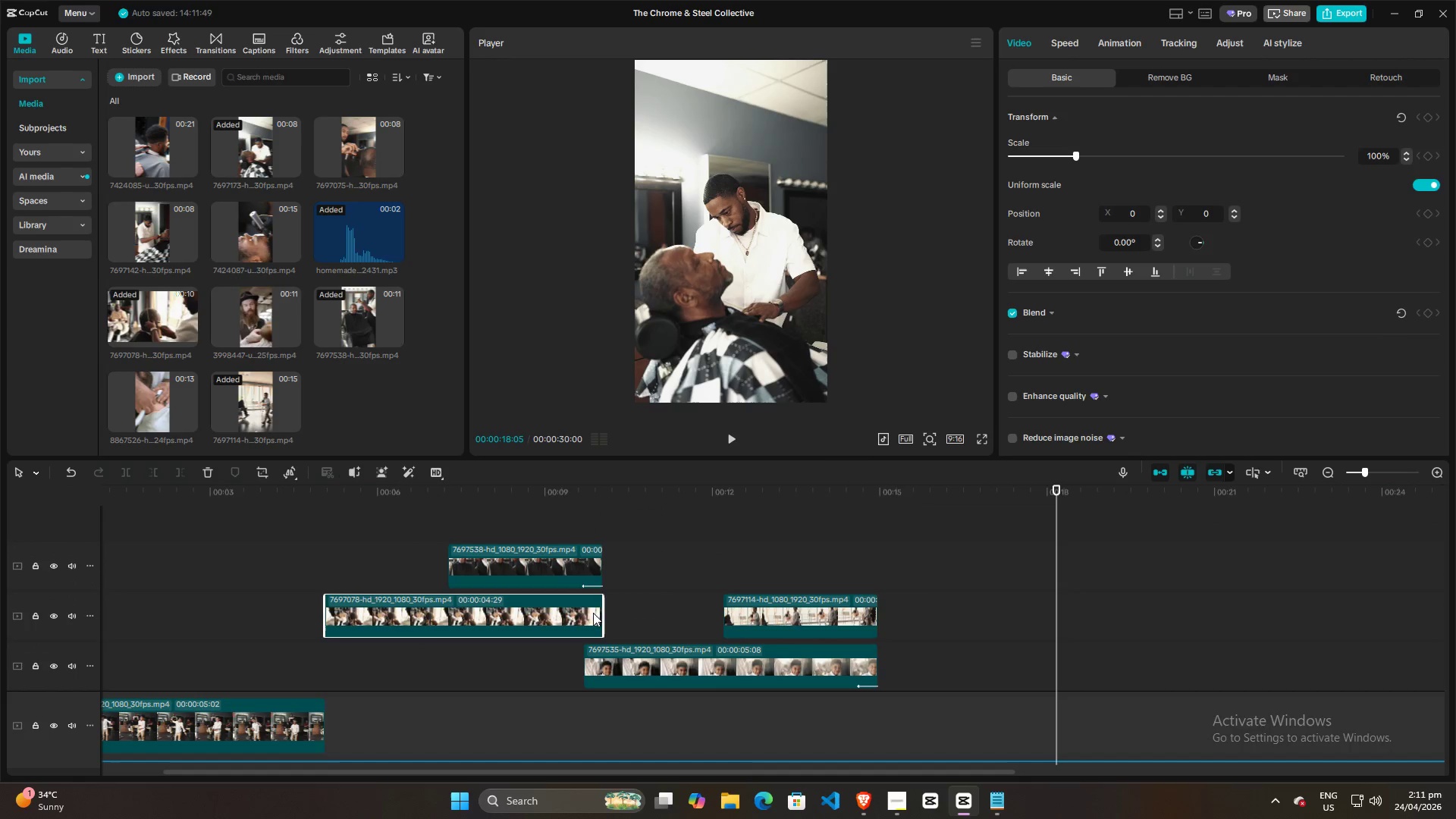 
left_click([589, 621])
 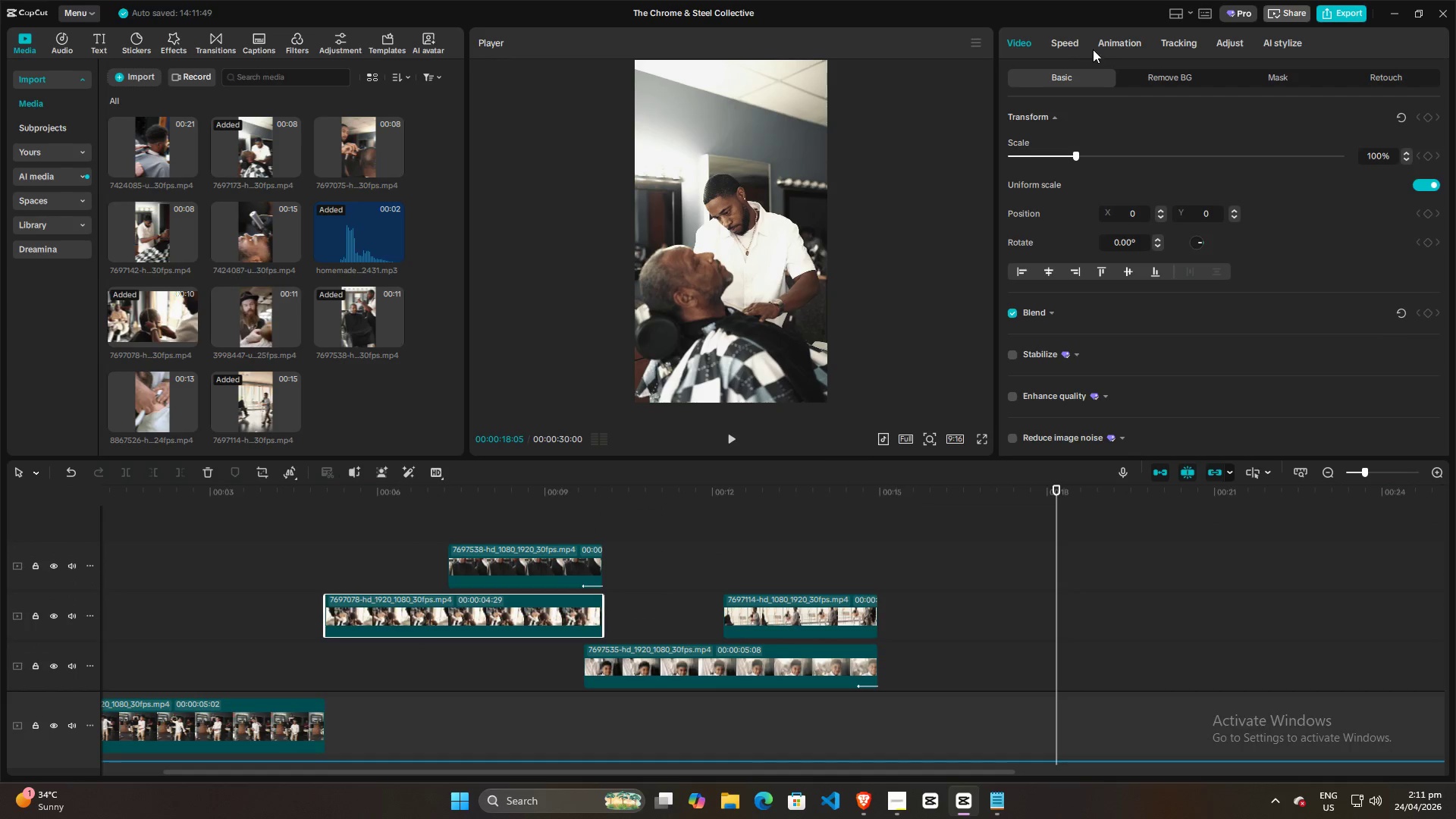 
left_click([1111, 39])
 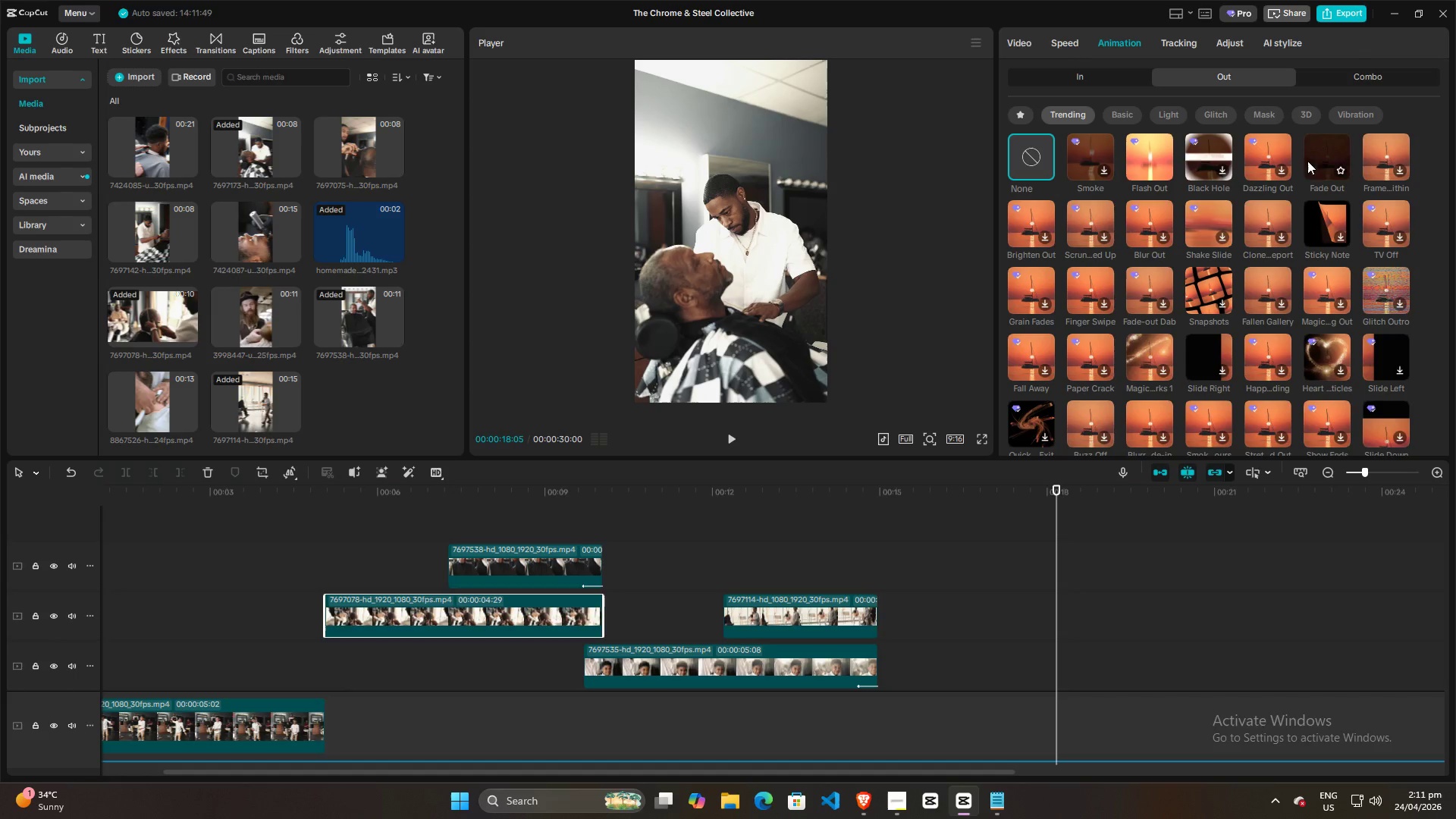 
left_click([1317, 160])
 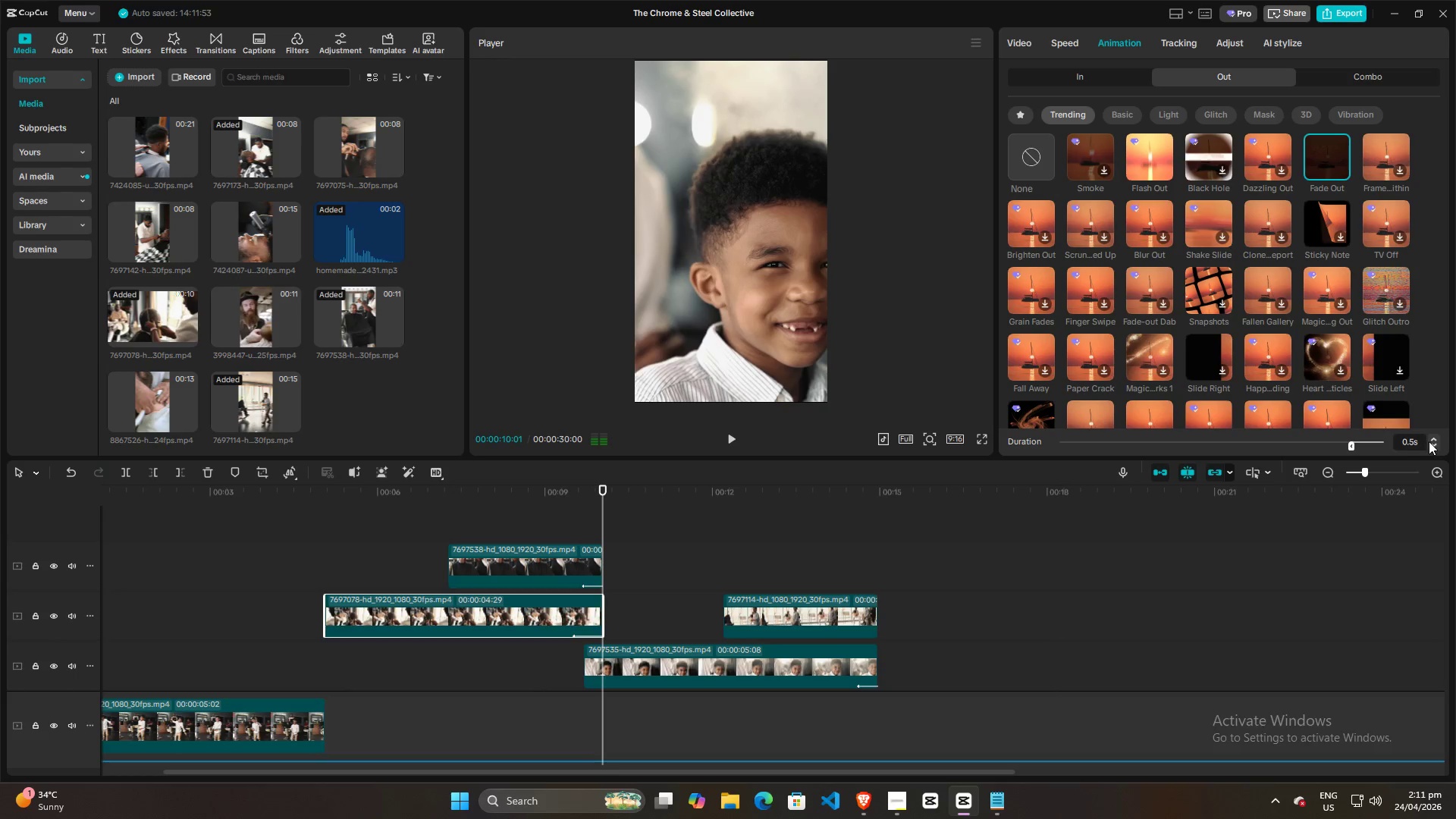 
double_click([1432, 443])
 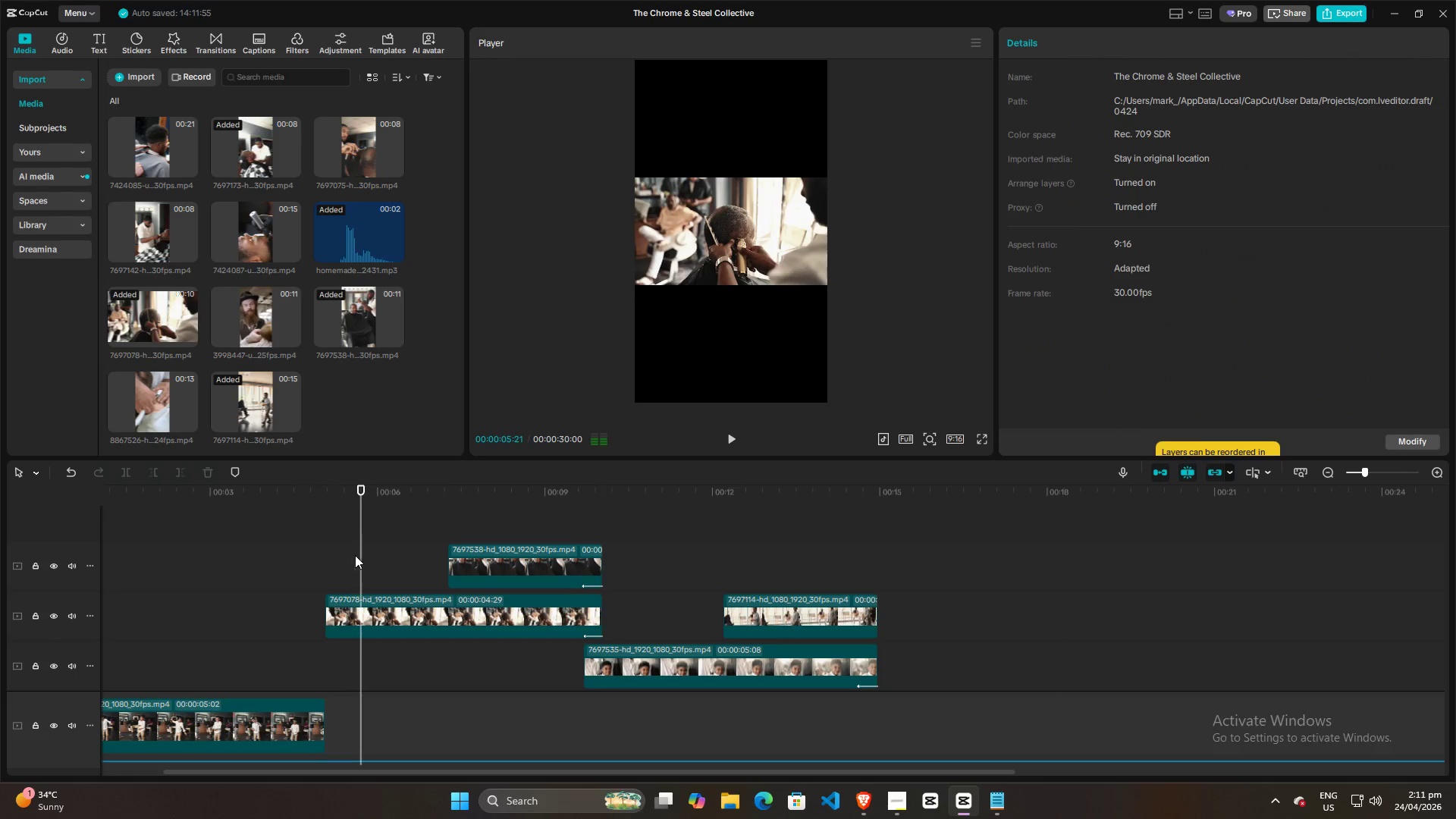 
key(Space)
 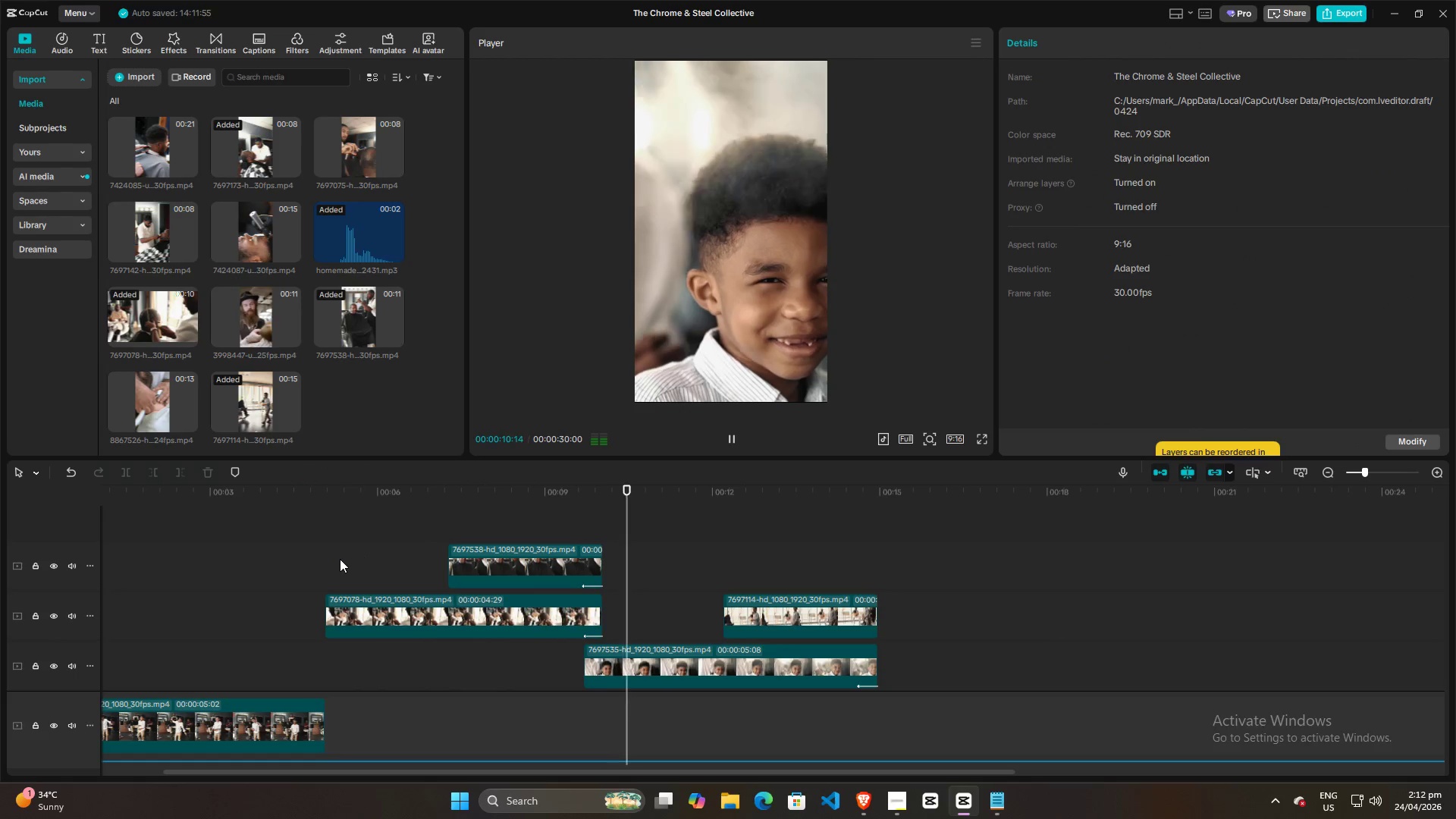 
wait(9.76)
 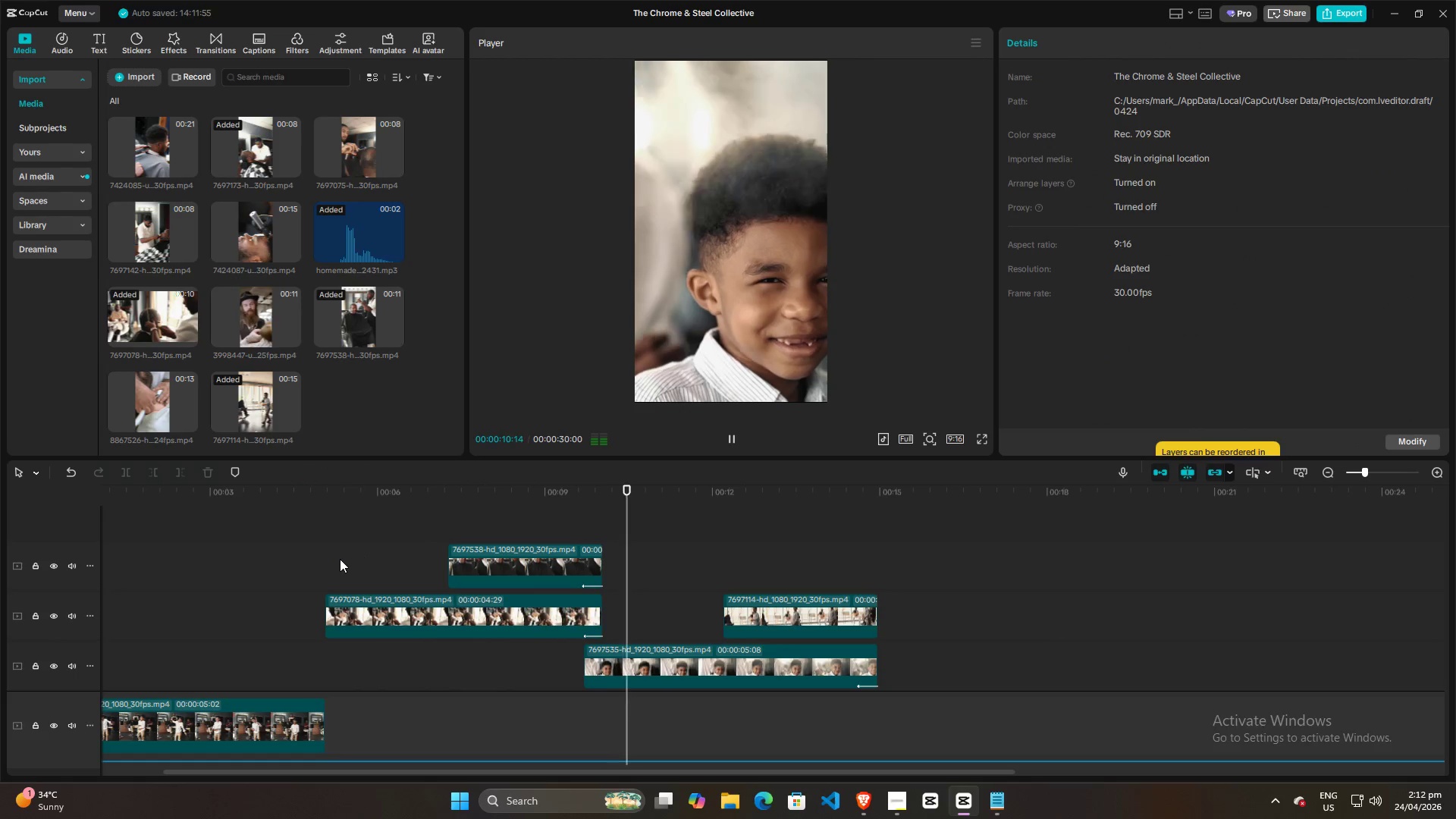 
key(Space)
 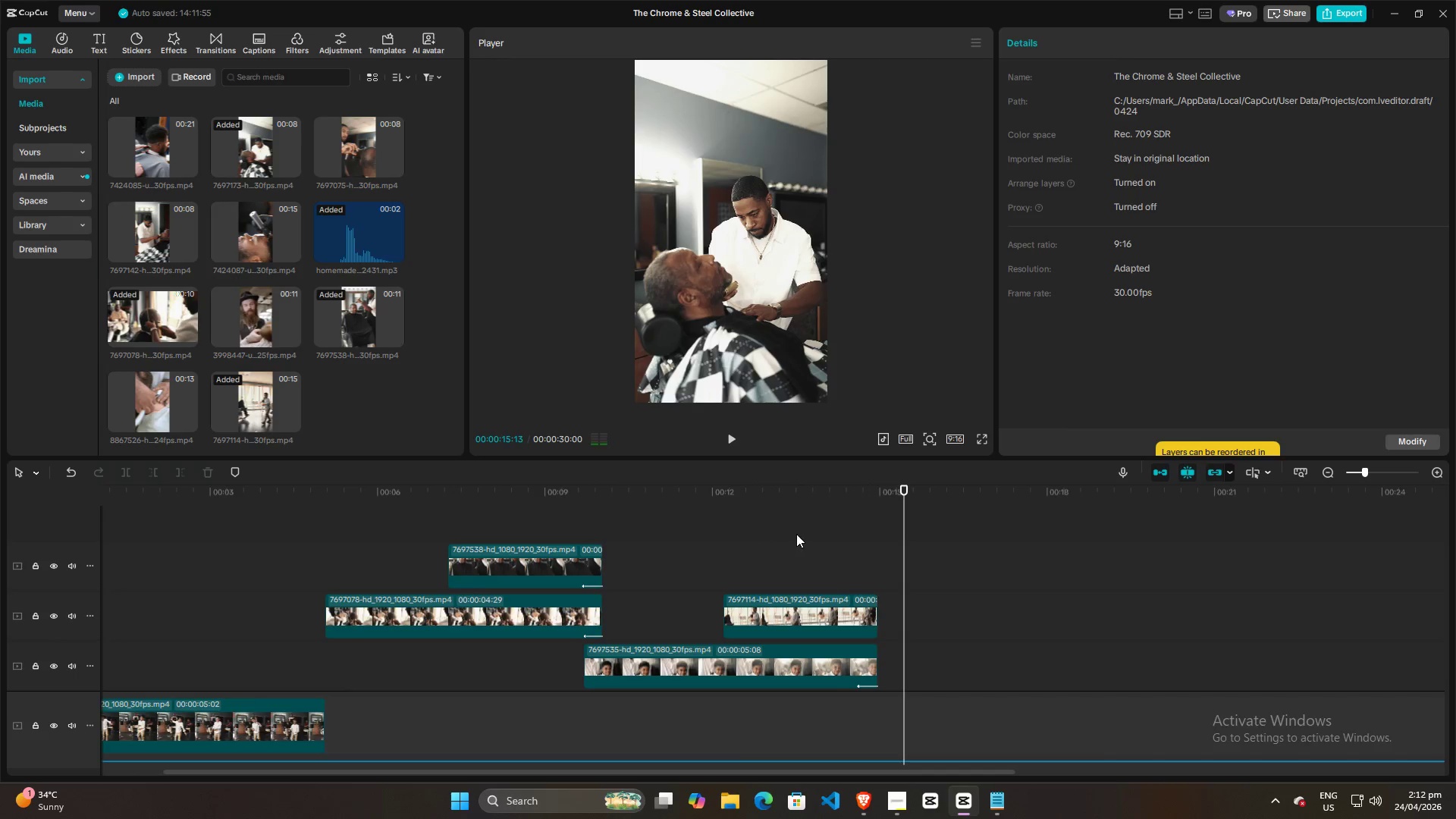 
hold_key(key=ControlLeft, duration=0.86)
scroll: coordinate [690, 554], scroll_direction: down, amount: 10.0
 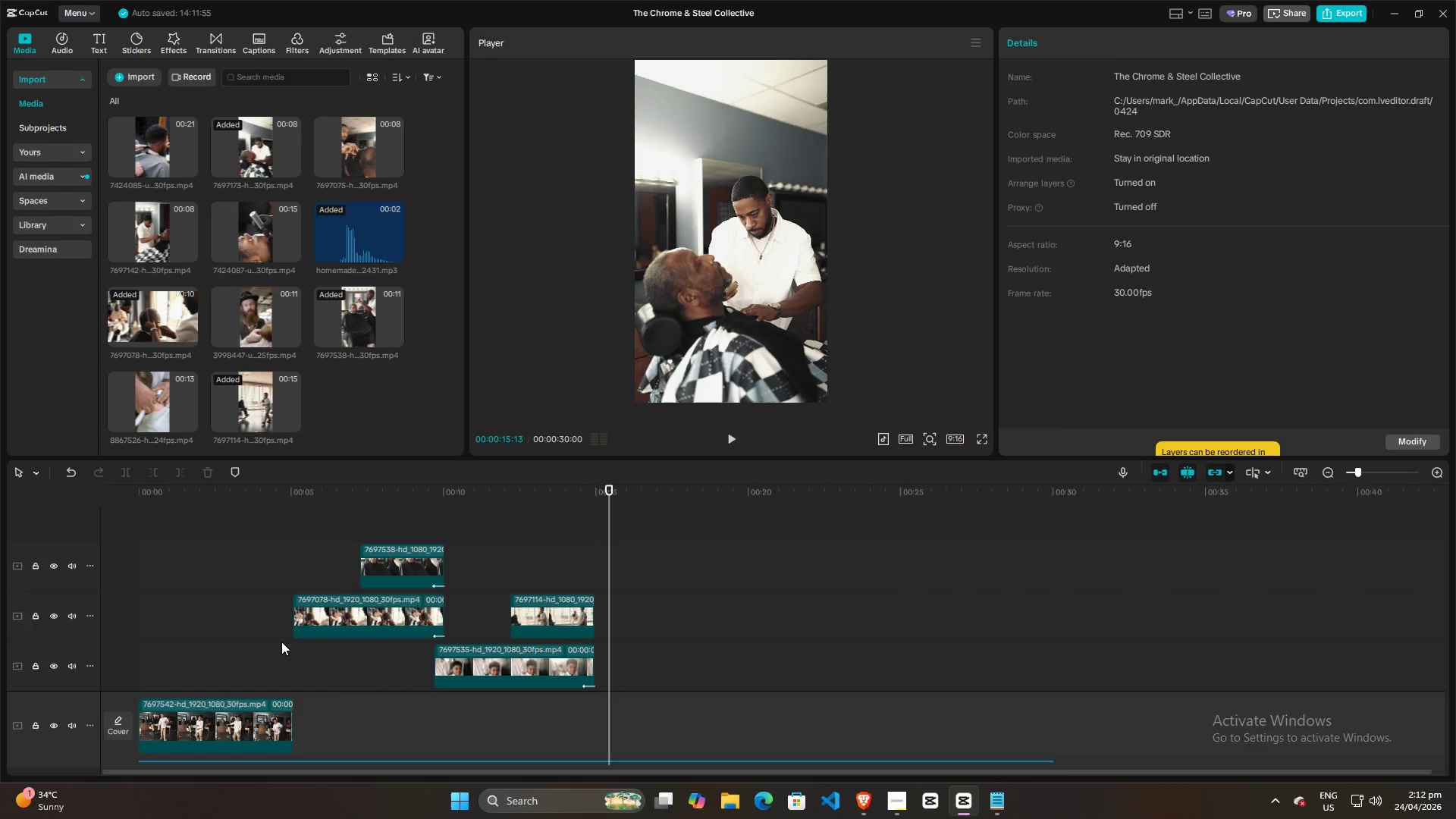 
left_click([281, 642])
 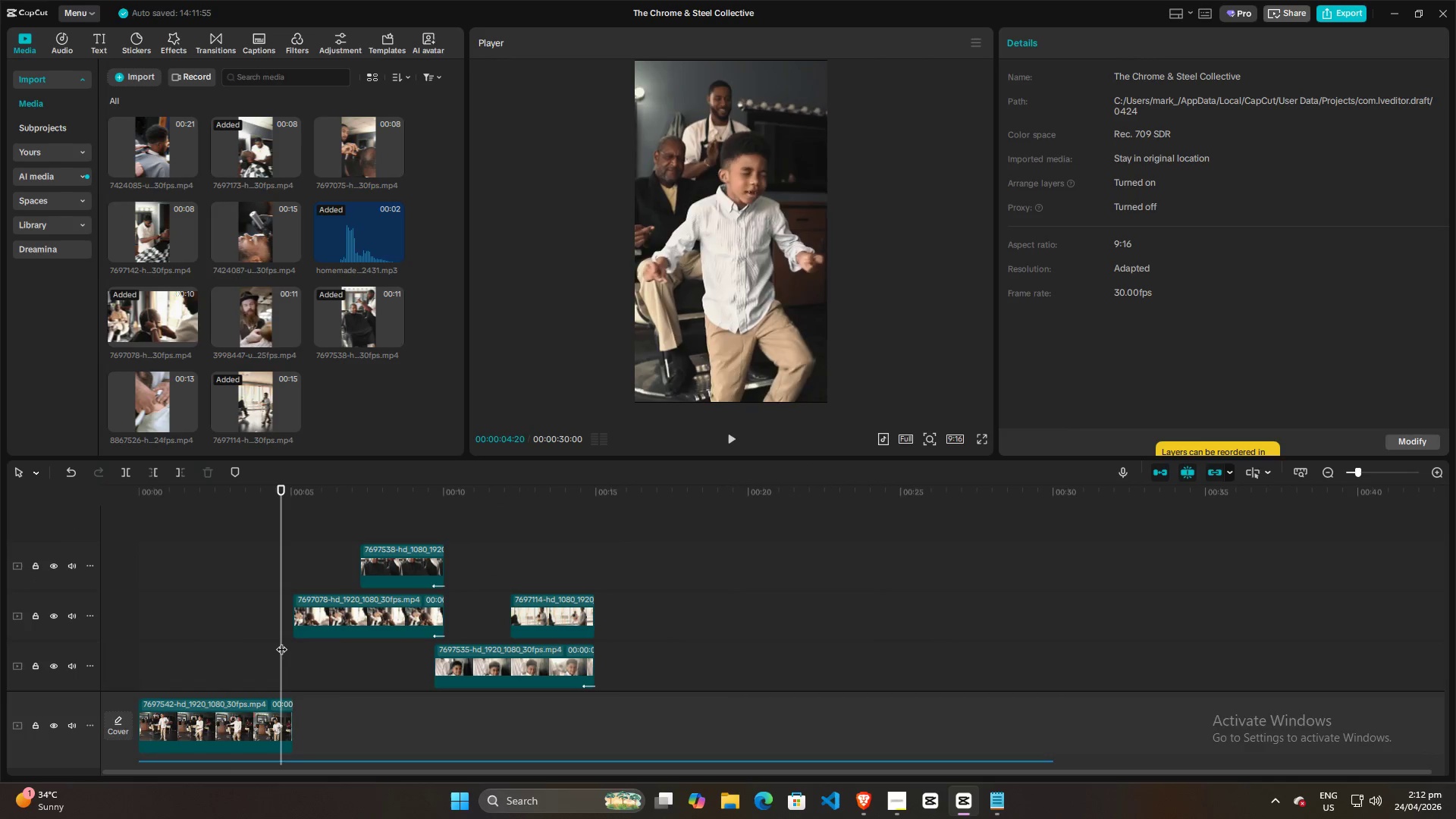 
key(Space)
 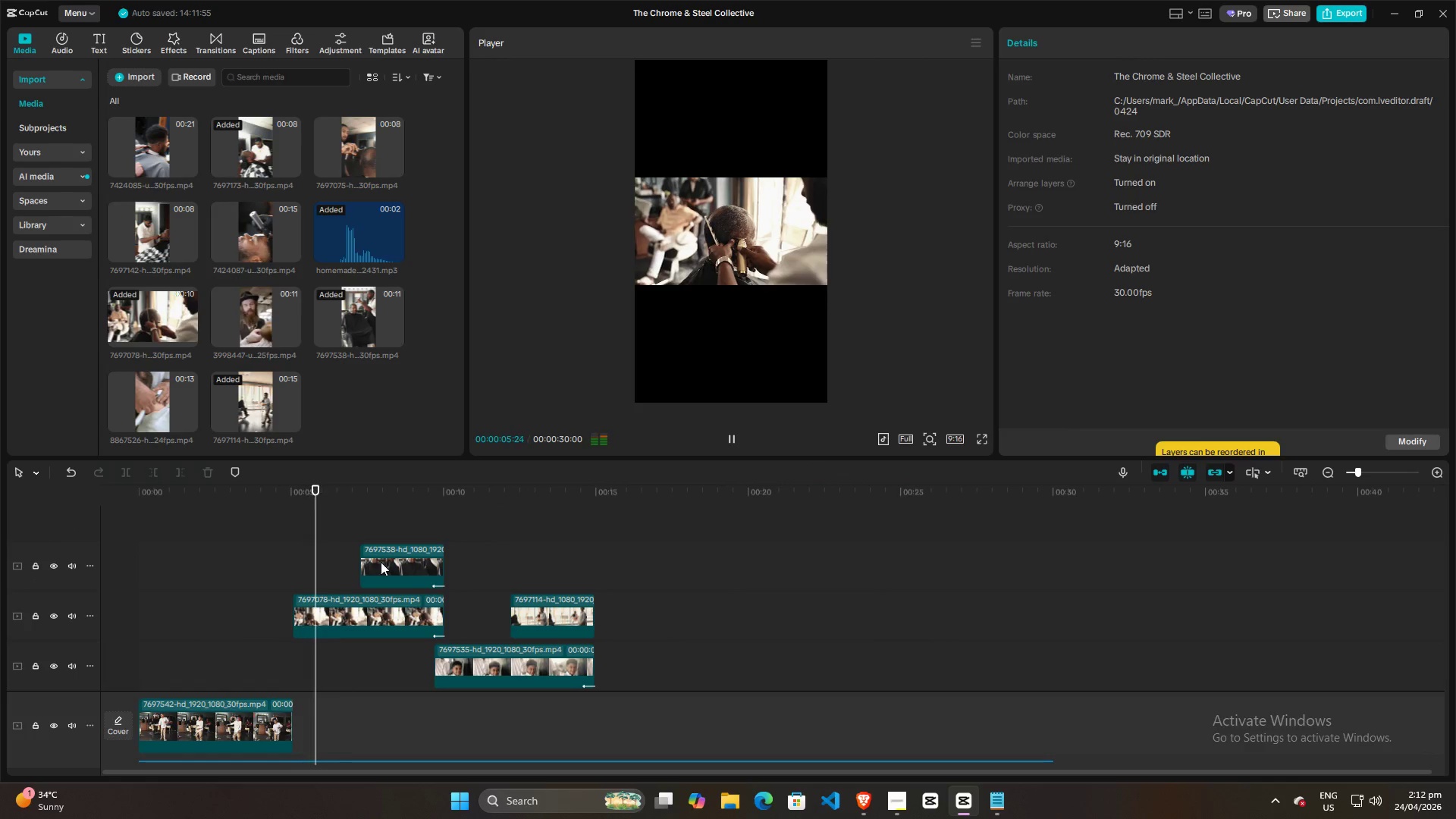 
left_click([732, 271])
 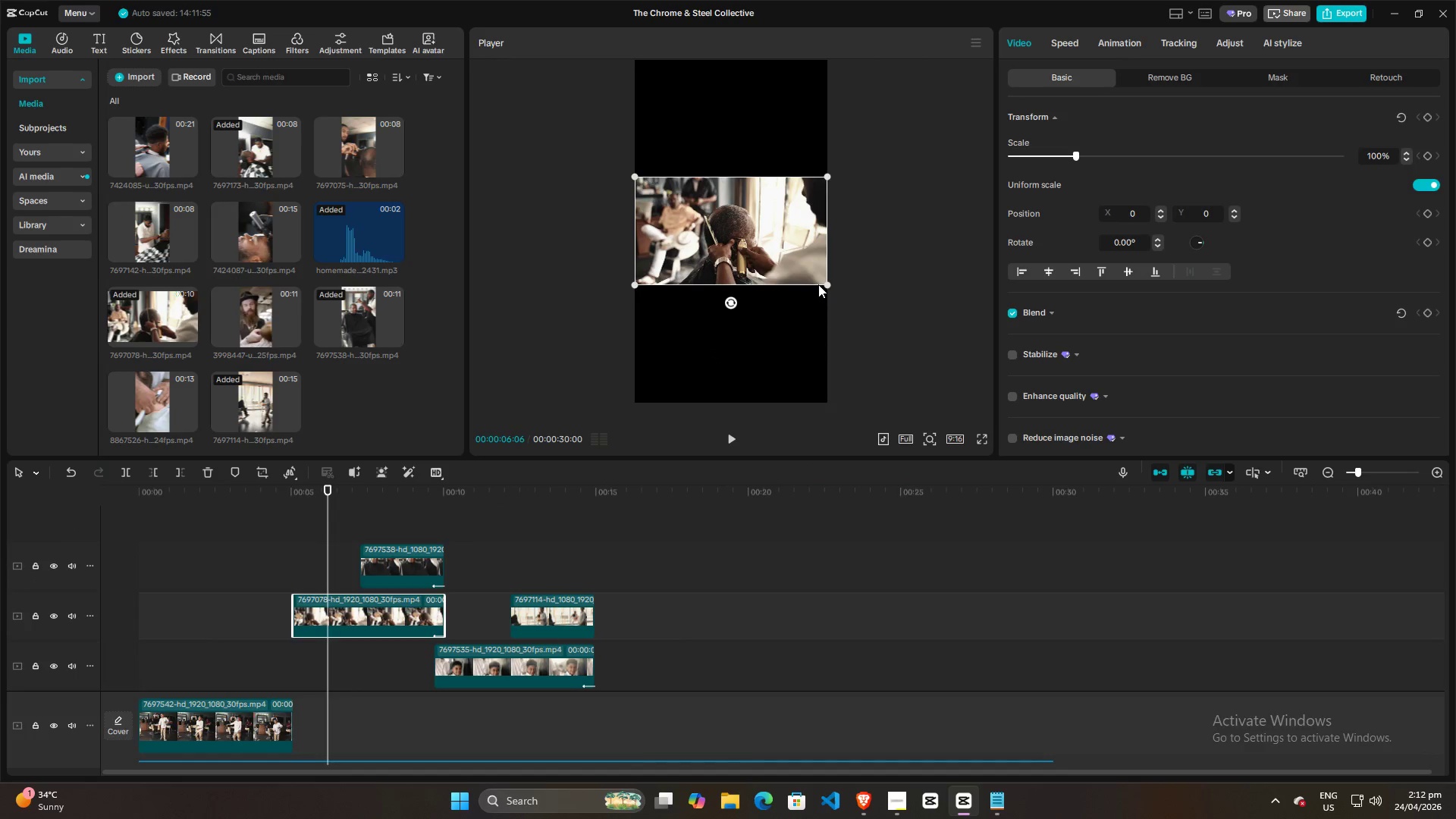 
left_click_drag(start_coordinate=[821, 284], to_coordinate=[824, 284])
 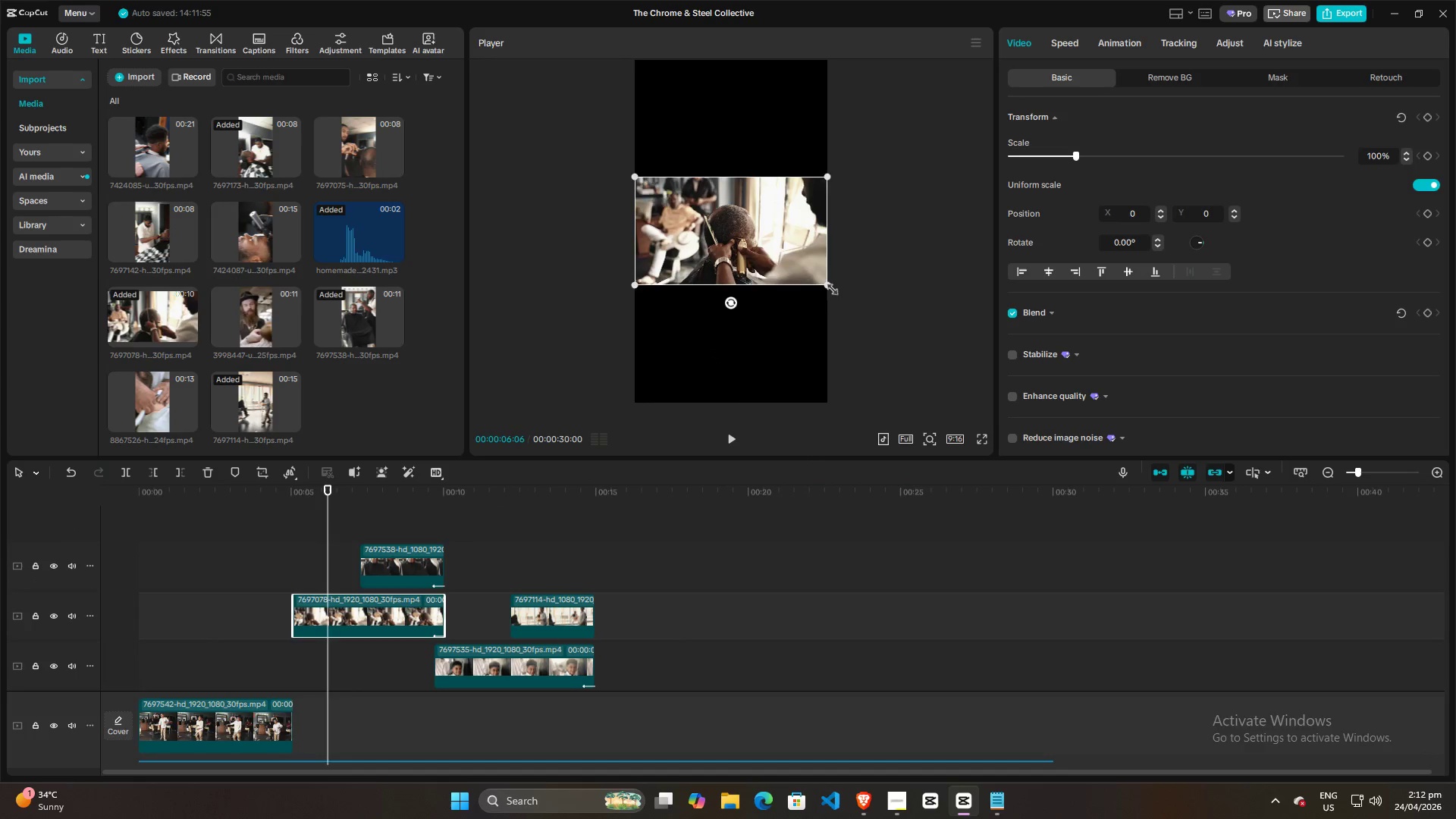 
left_click_drag(start_coordinate=[829, 287], to_coordinate=[1034, 655])
 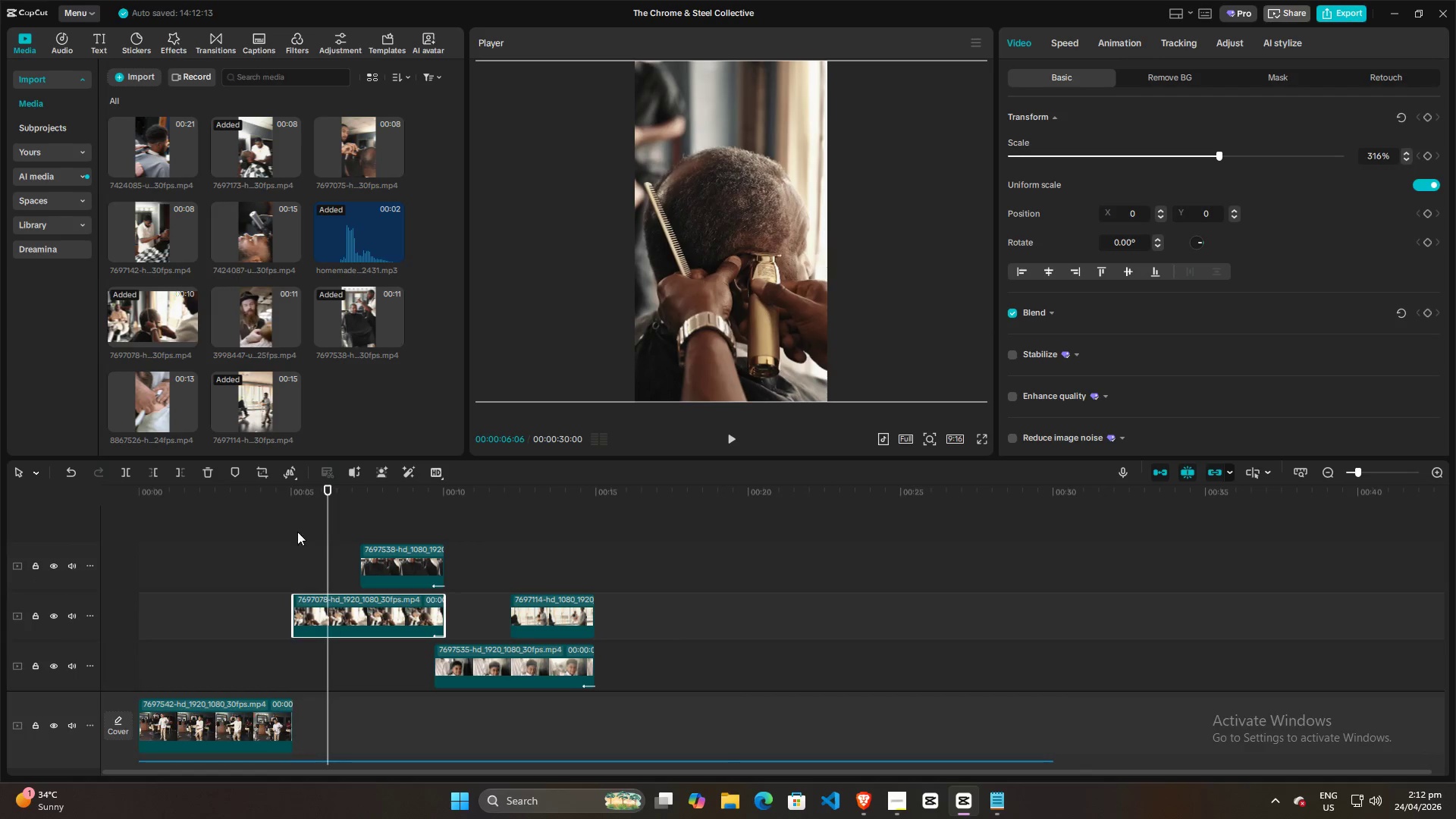 
left_click([258, 546])
 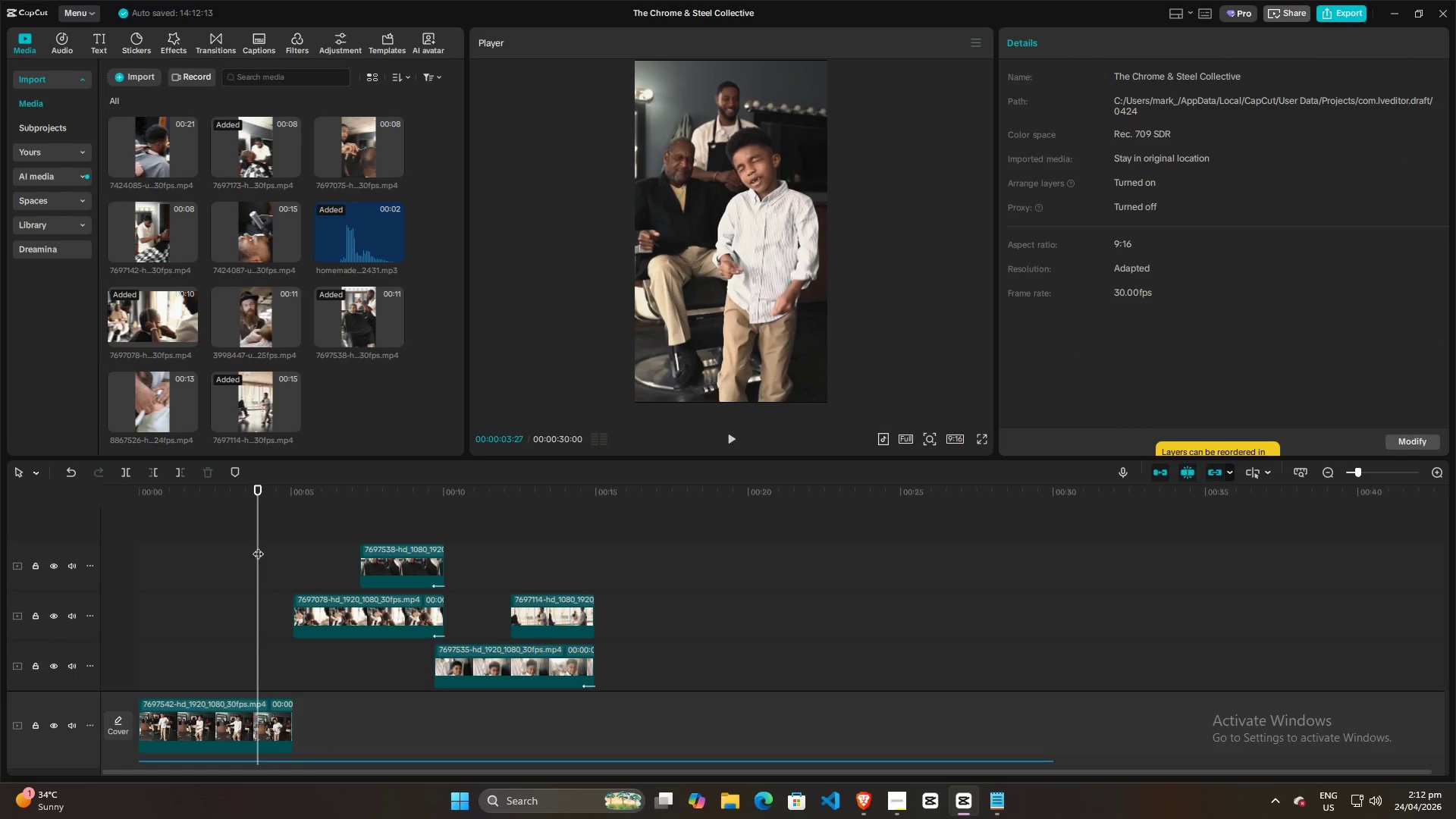 
key(Space)
 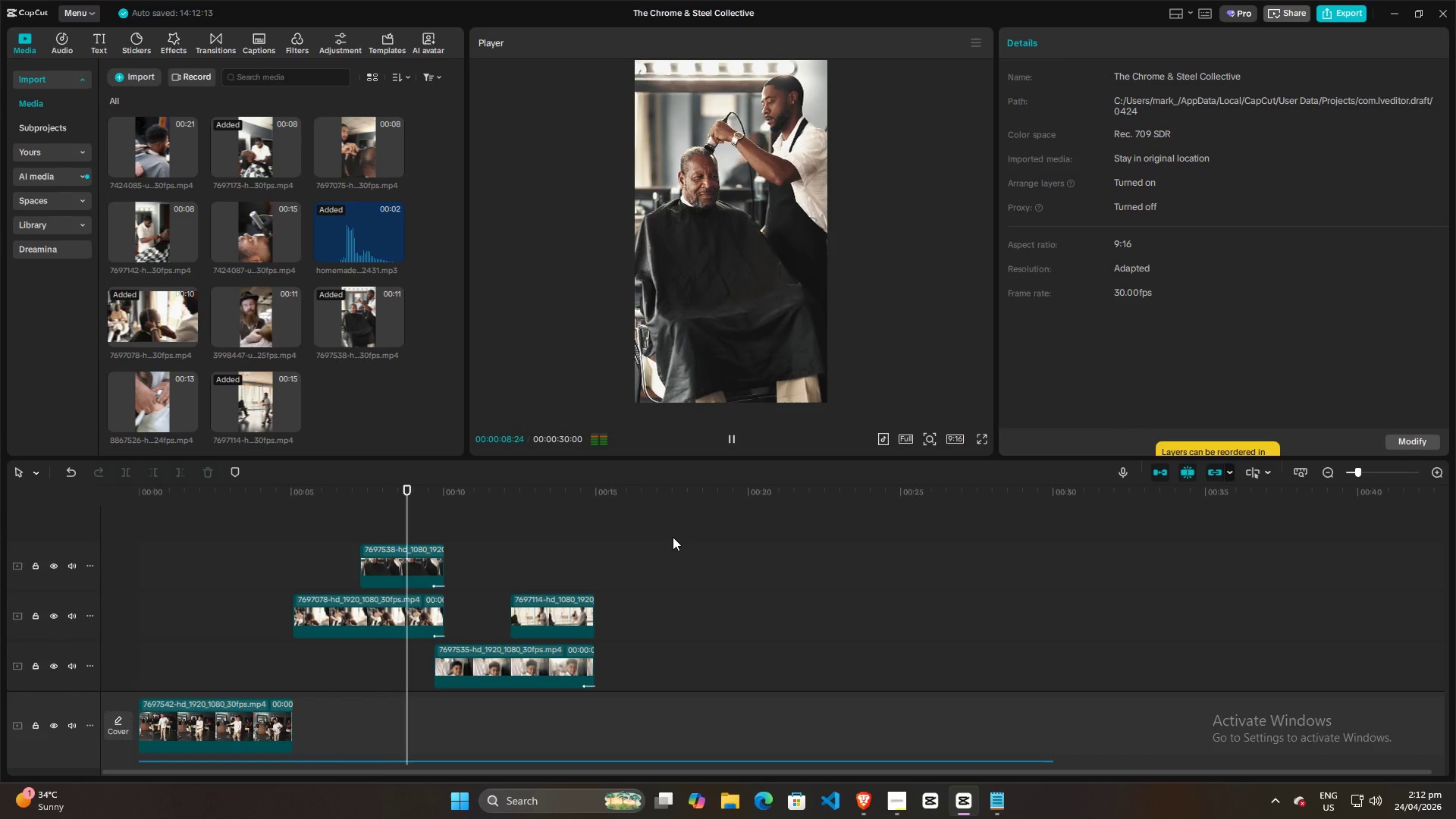 
wait(6.56)
 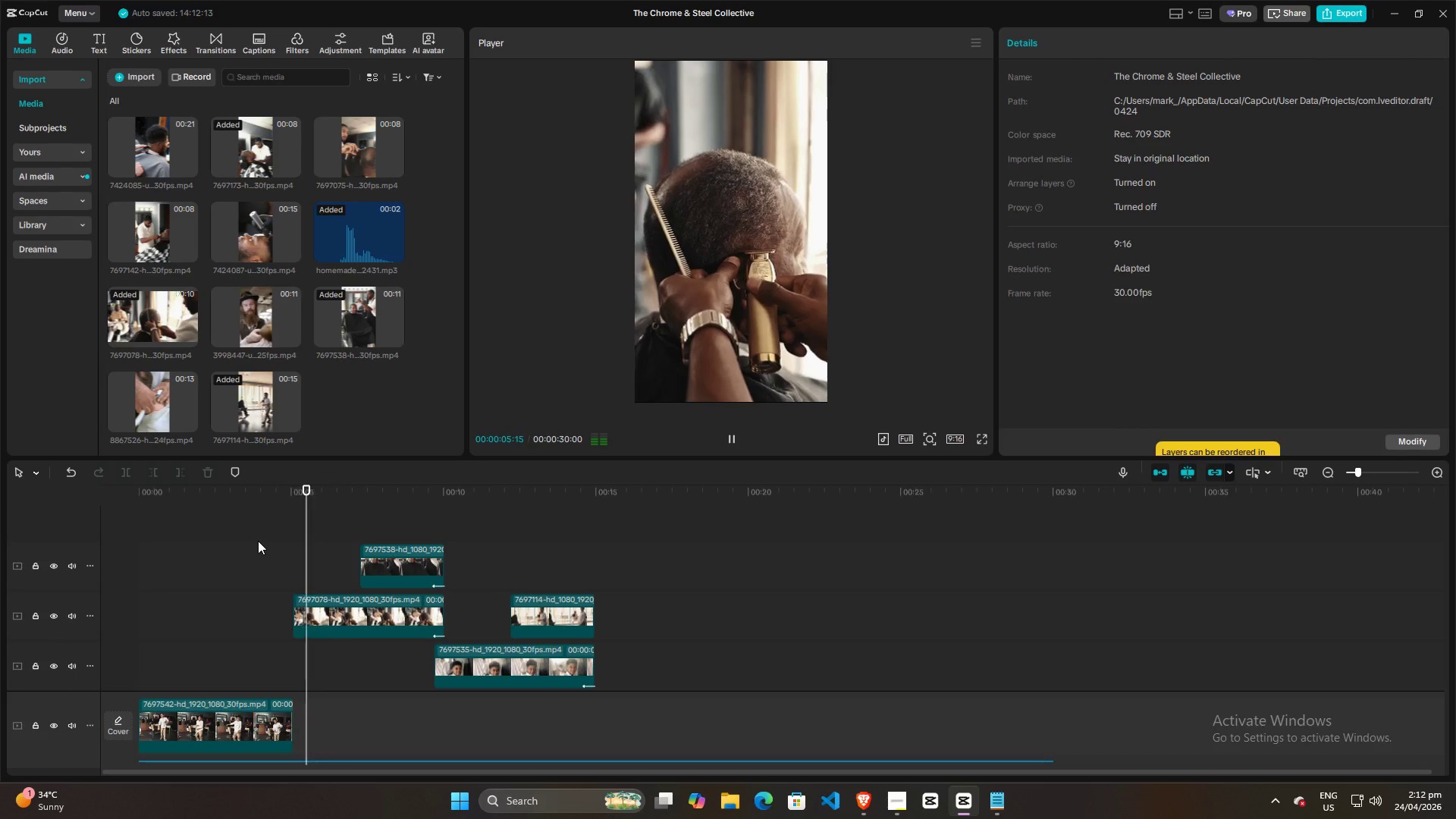 
scroll: coordinate [667, 510], scroll_direction: down, amount: 7.0
 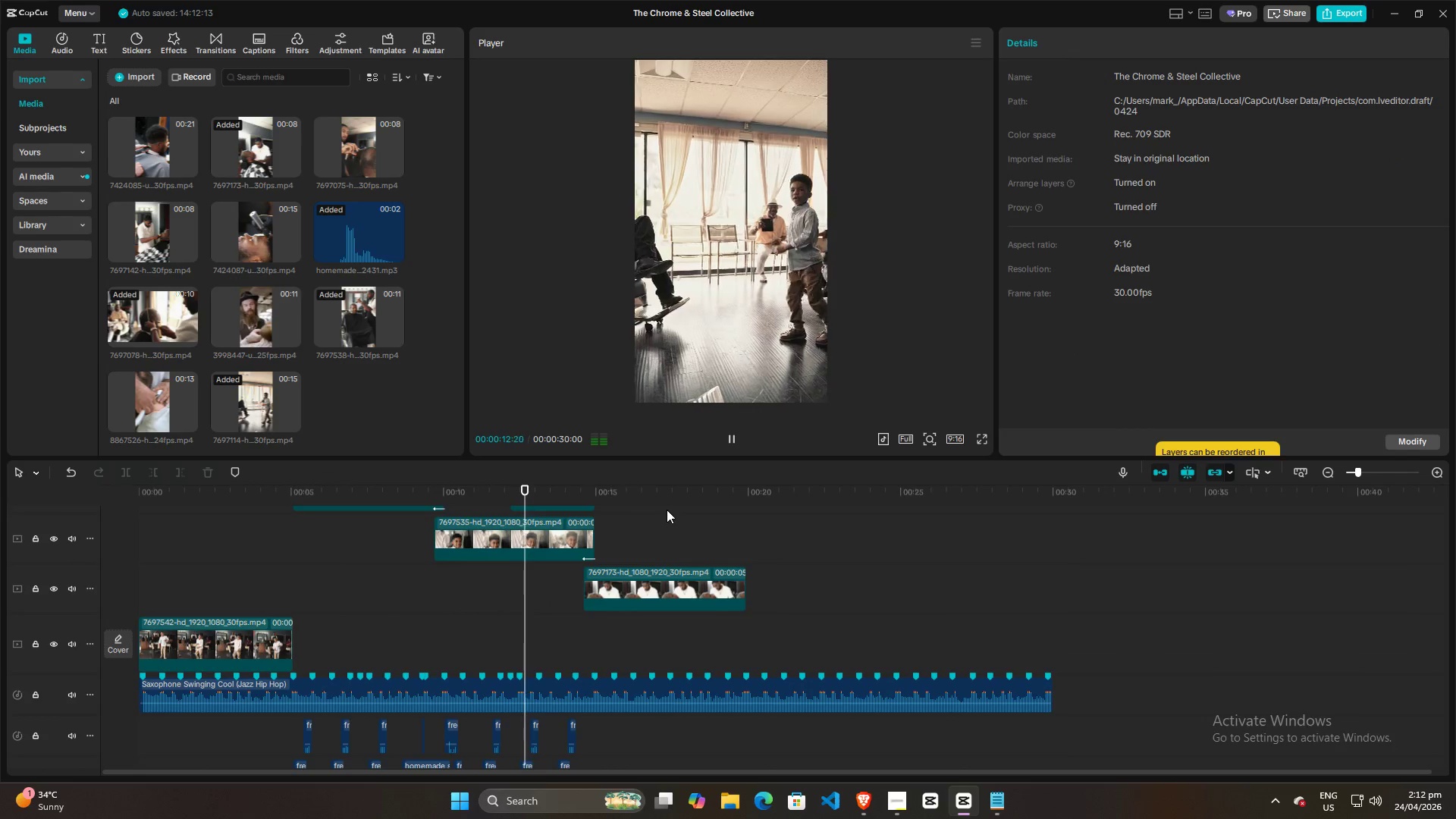 
scroll: coordinate [667, 510], scroll_direction: up, amount: 4.0
 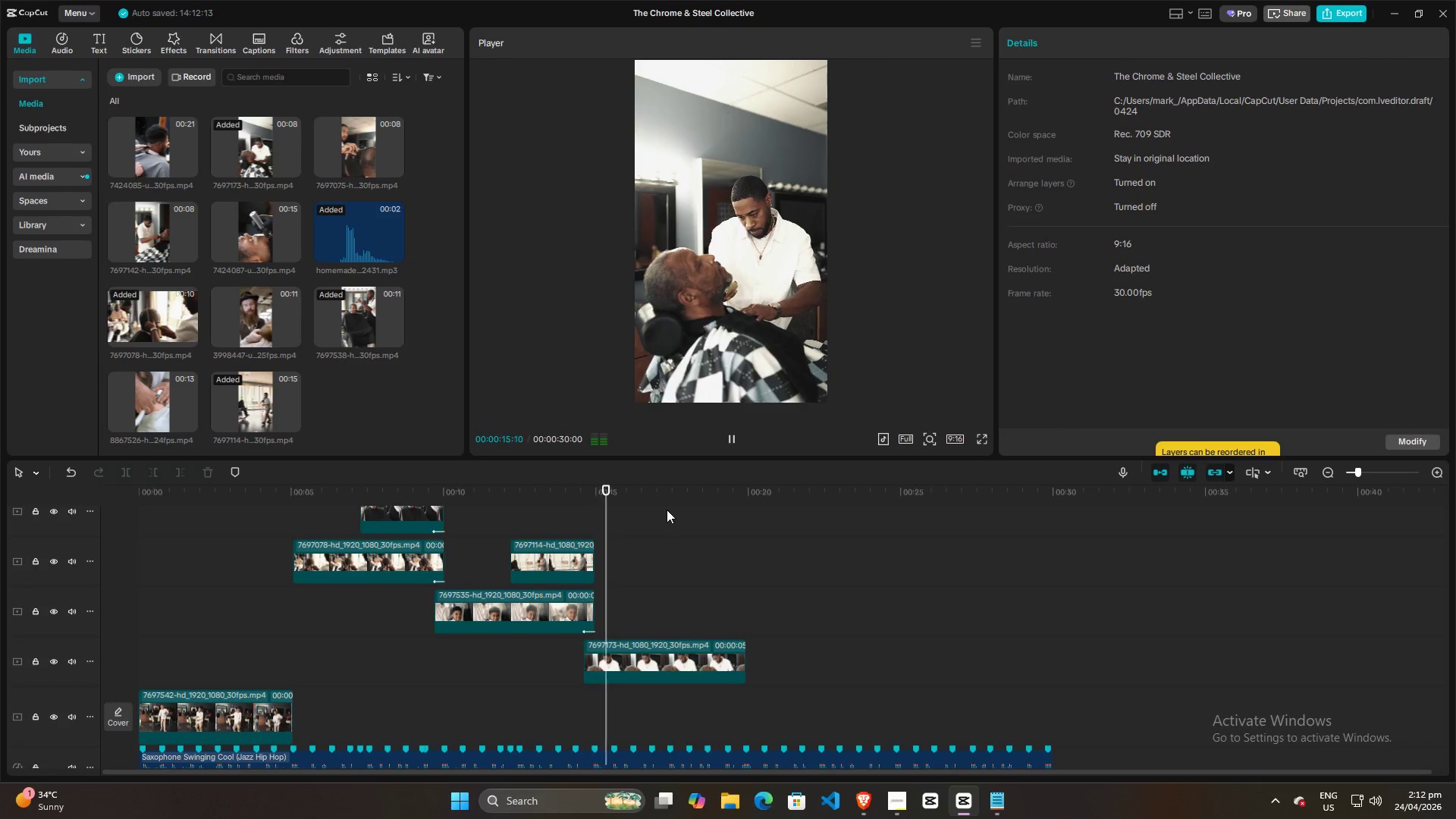 
scroll: coordinate [667, 510], scroll_direction: down, amount: 10.0
 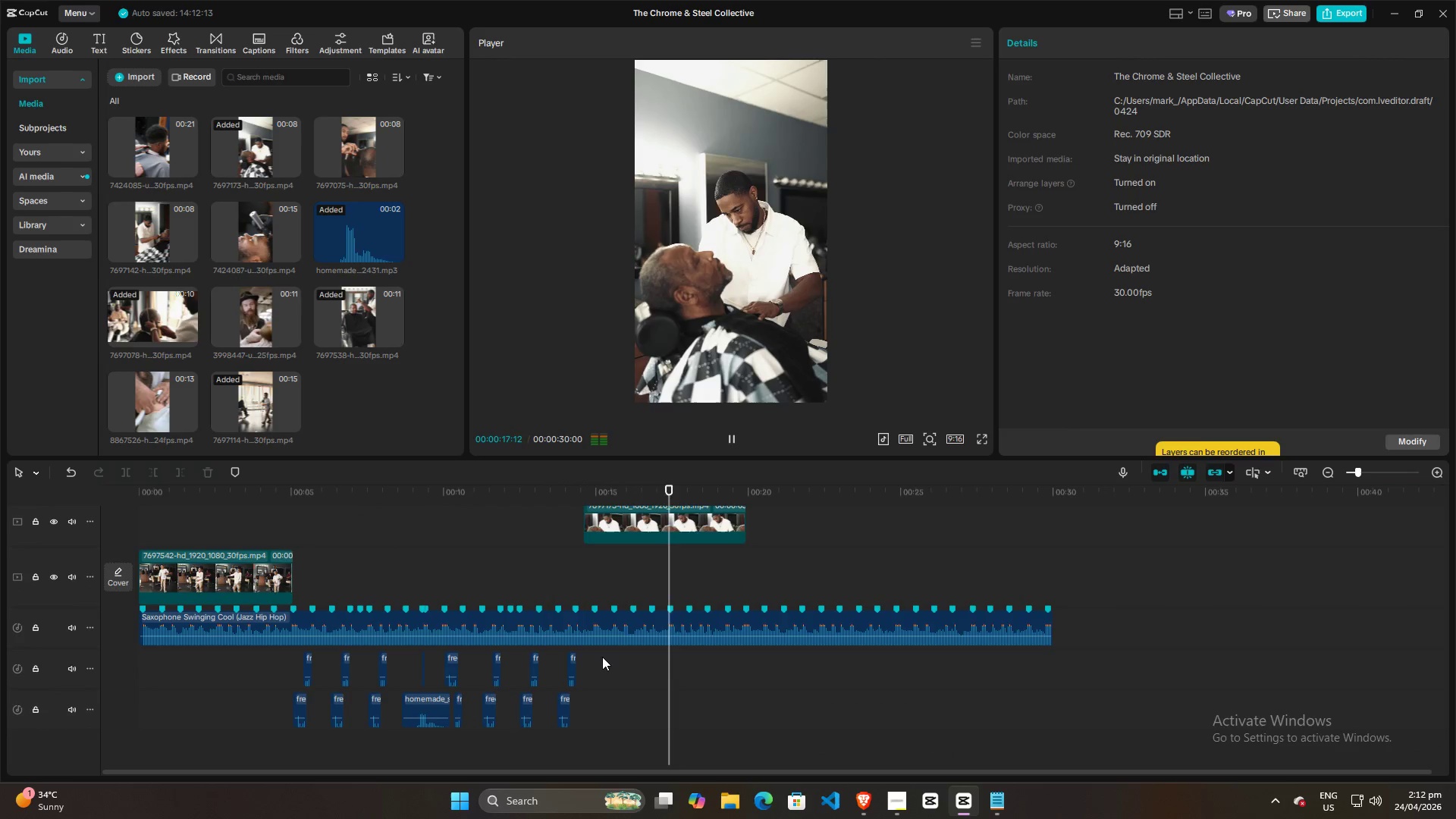 
key(Space)
 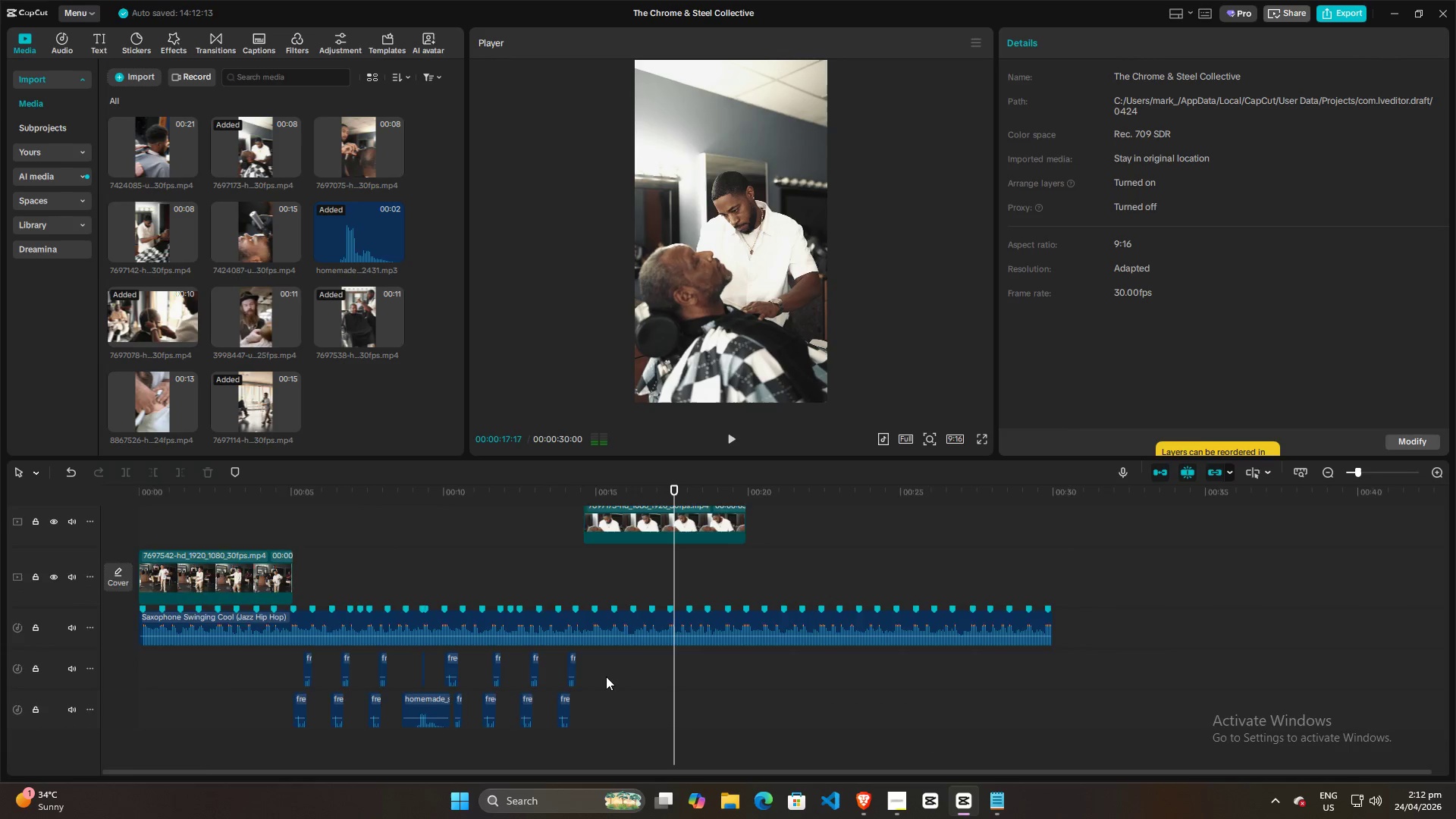 
hold_key(key=ControlLeft, duration=1.5)
scroll: coordinate [613, 694], scroll_direction: up, amount: 12.0
 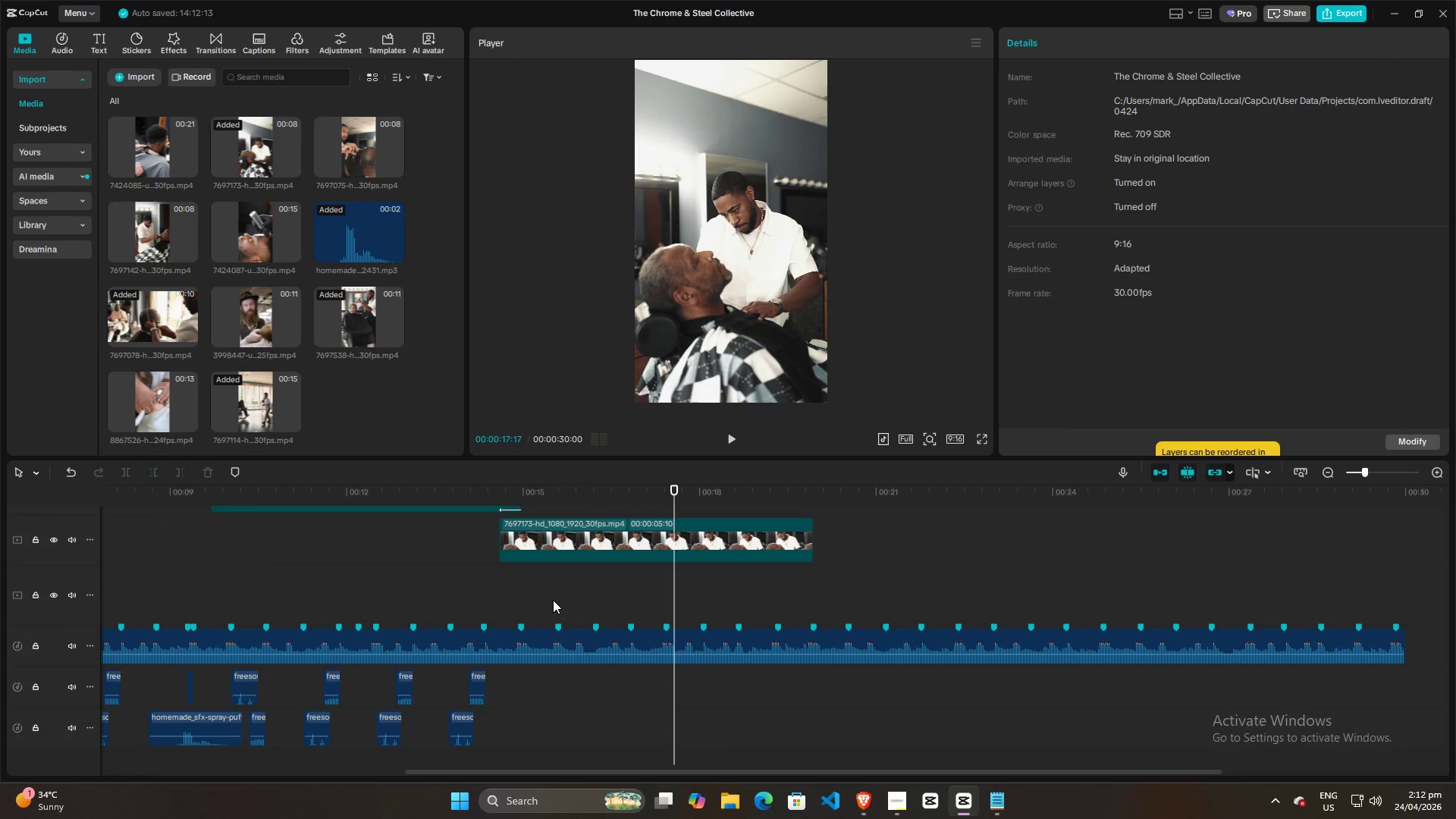 
scroll: coordinate [532, 616], scroll_direction: down, amount: 2.0
 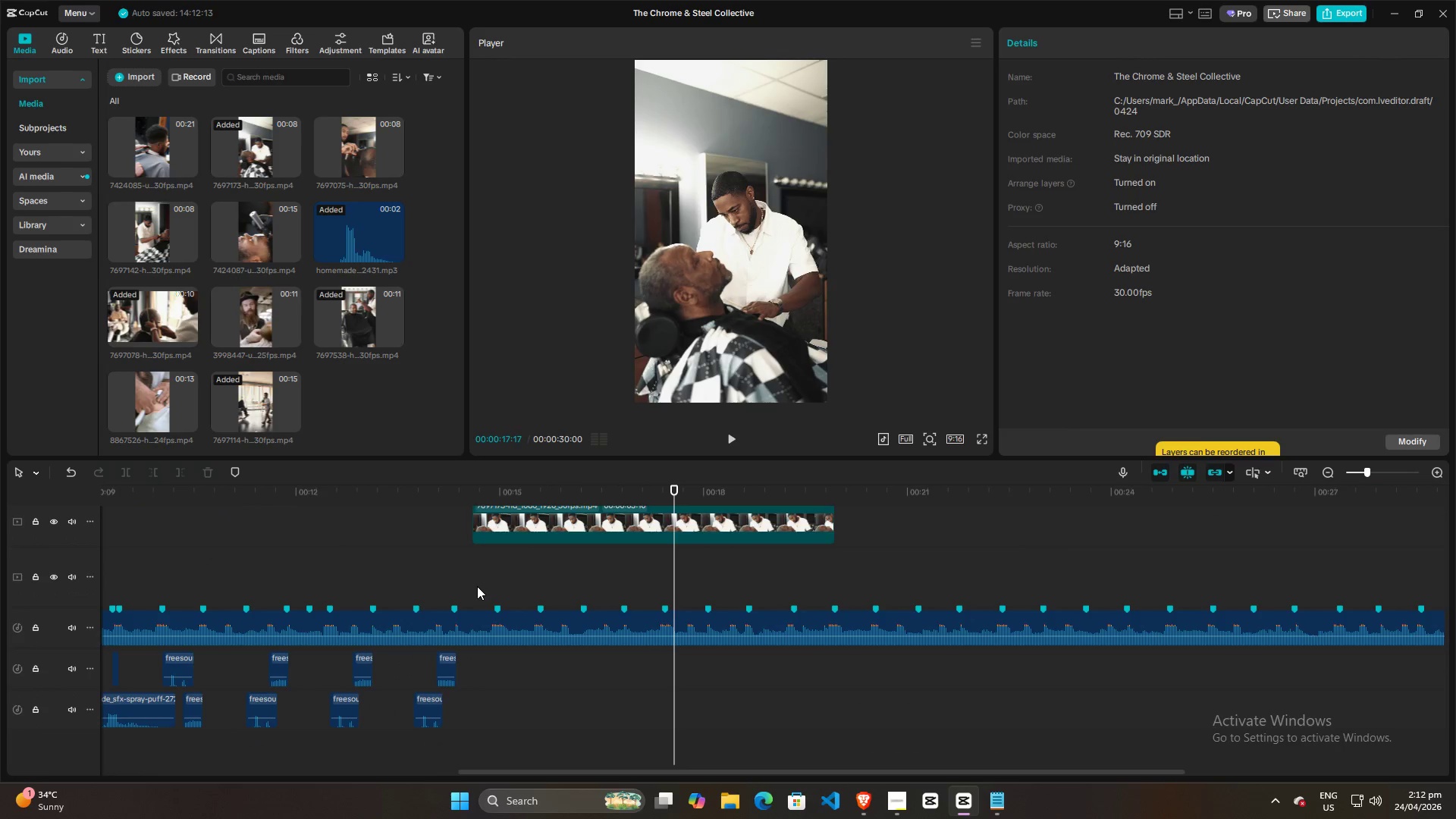 
left_click([475, 585])
 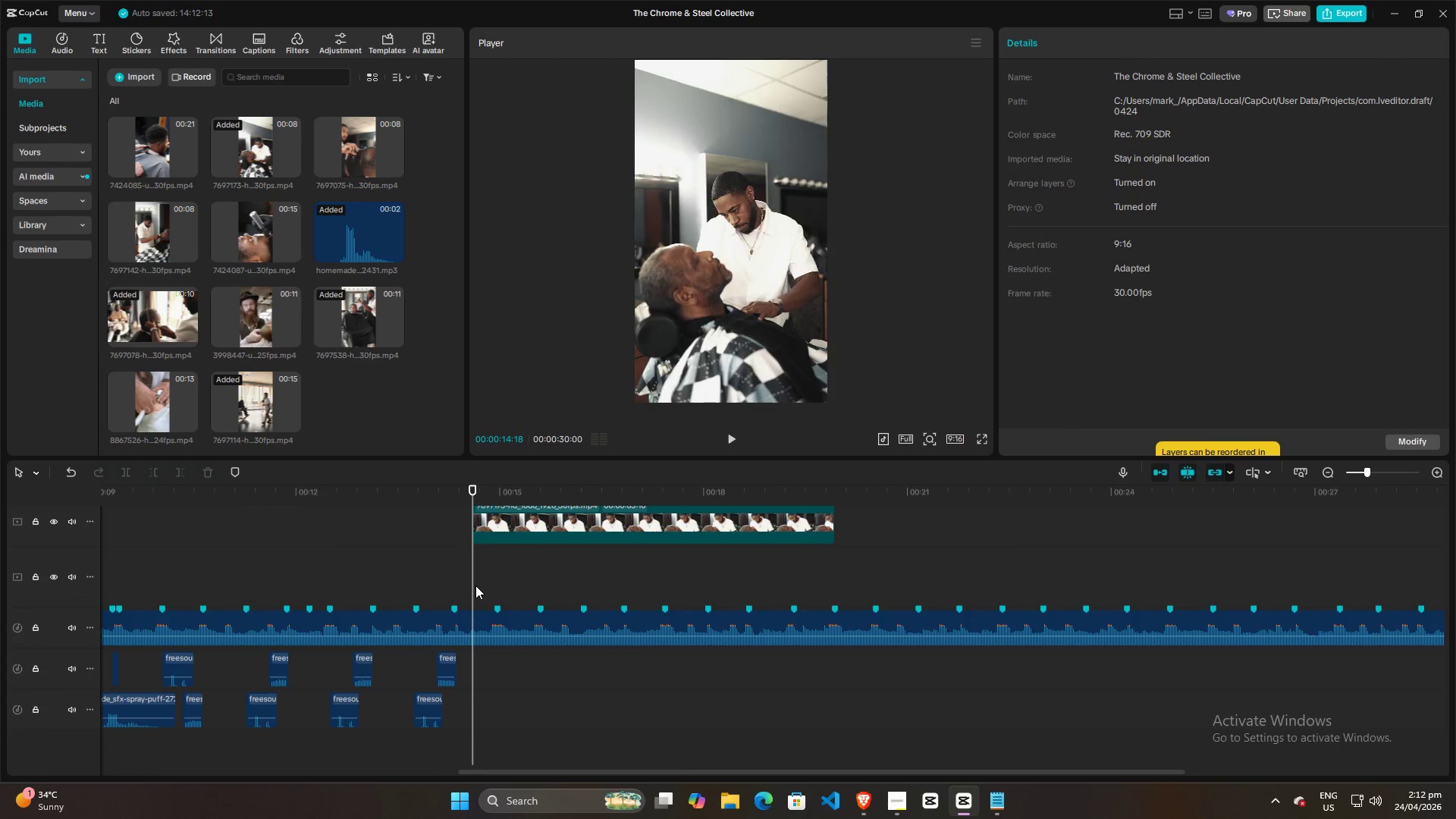 
key(Space)
 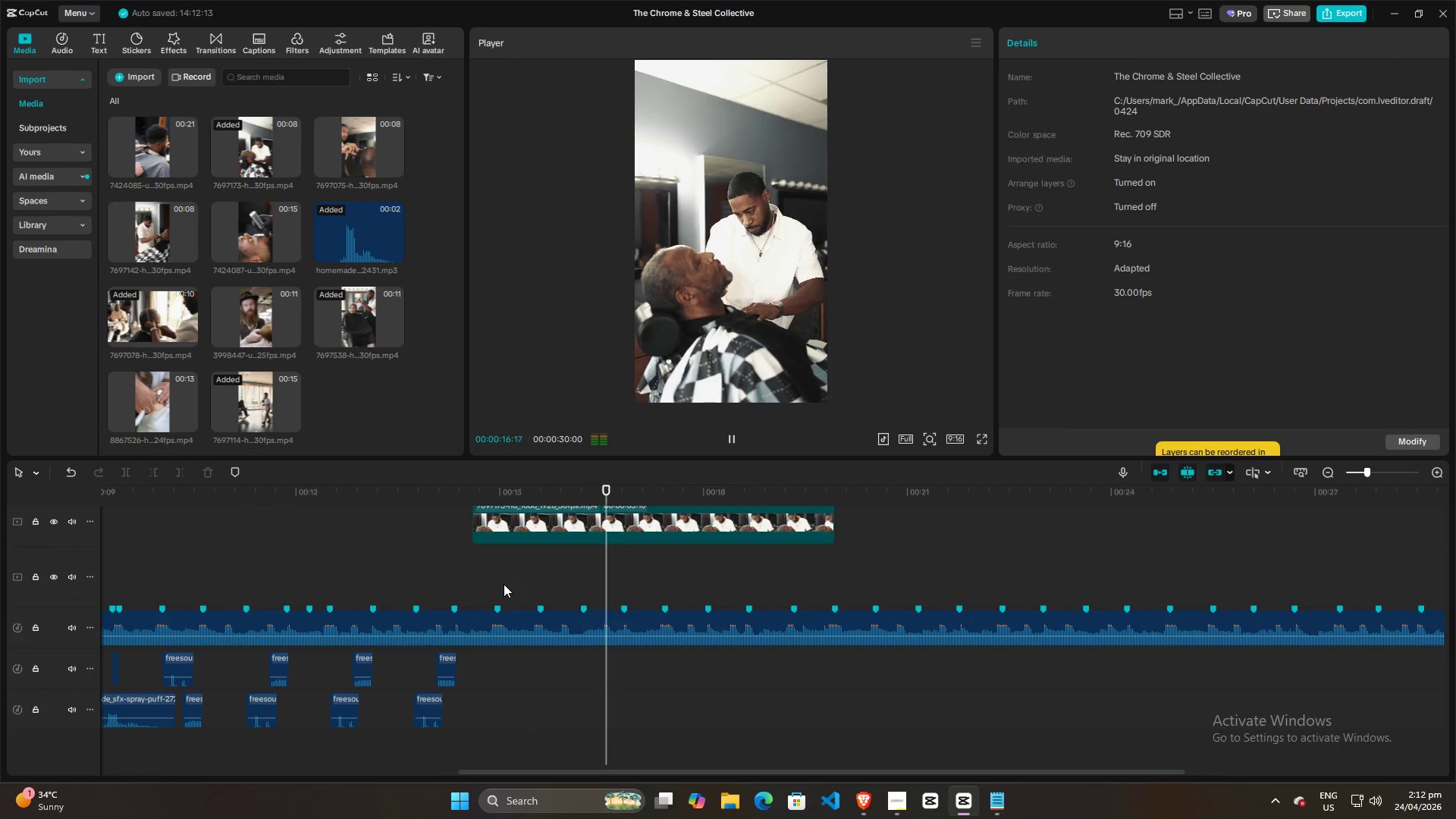 
key(Space)
 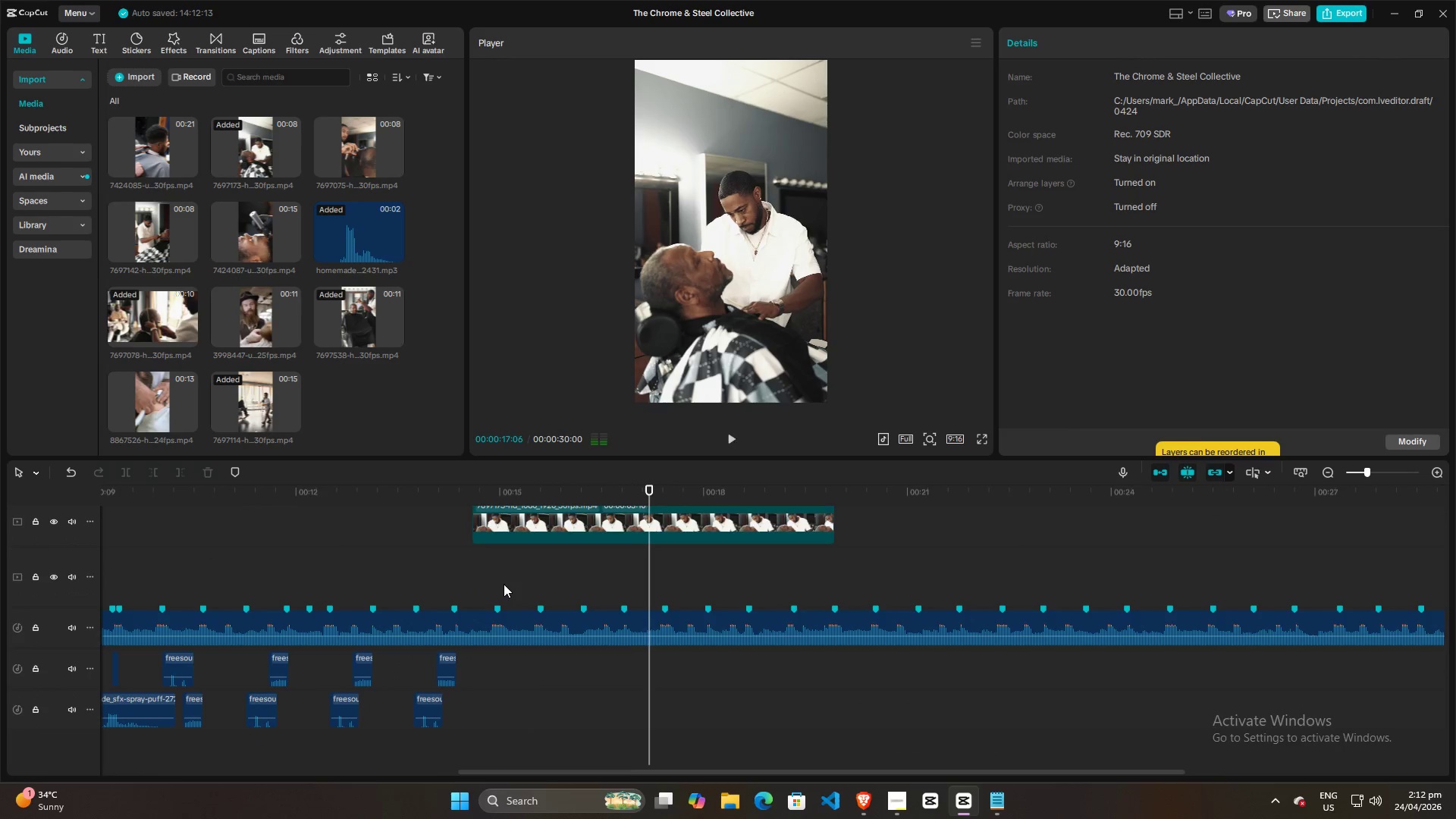 
left_click([504, 584])
 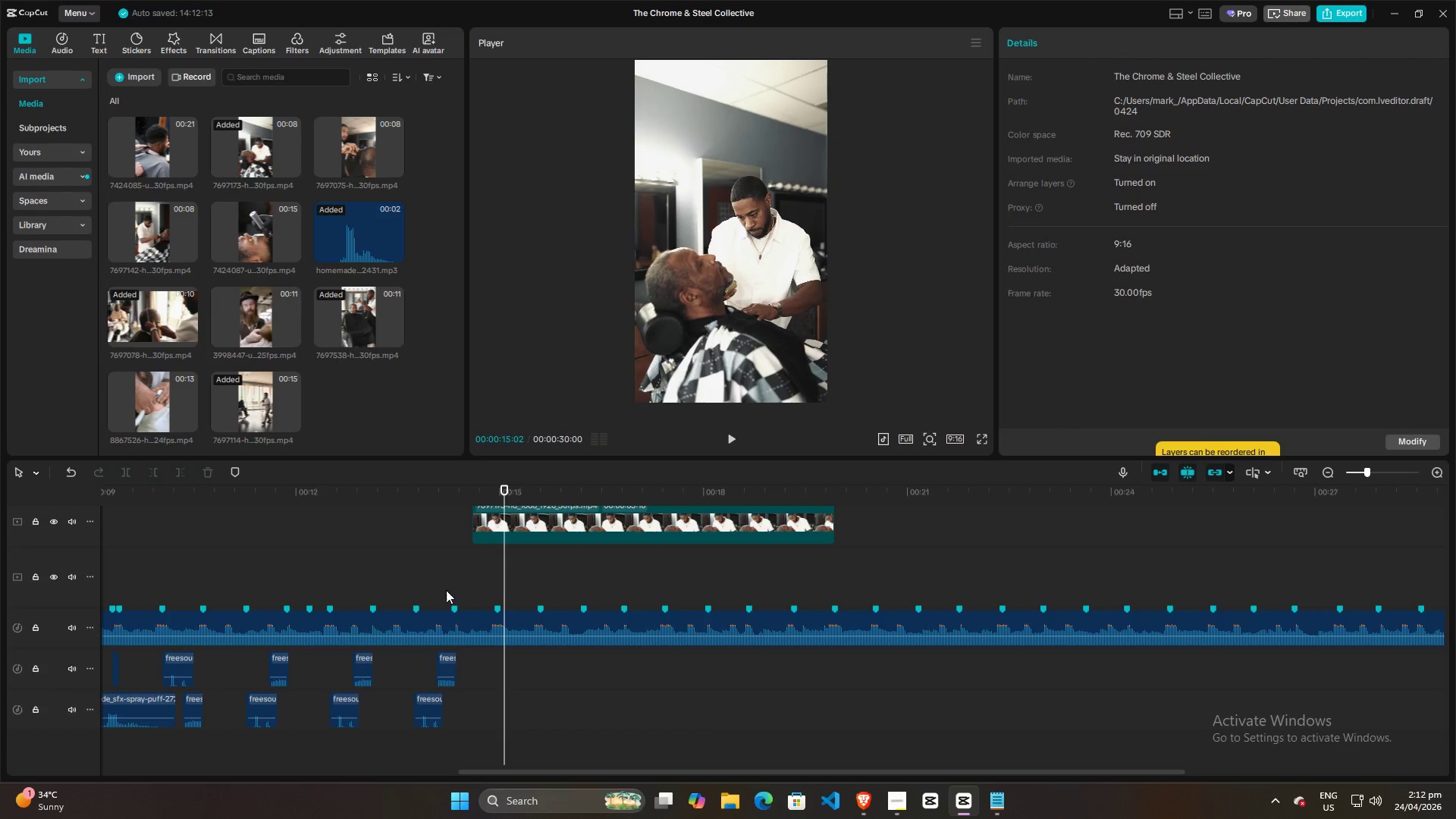 
scroll: coordinate [441, 588], scroll_direction: down, amount: 4.0
 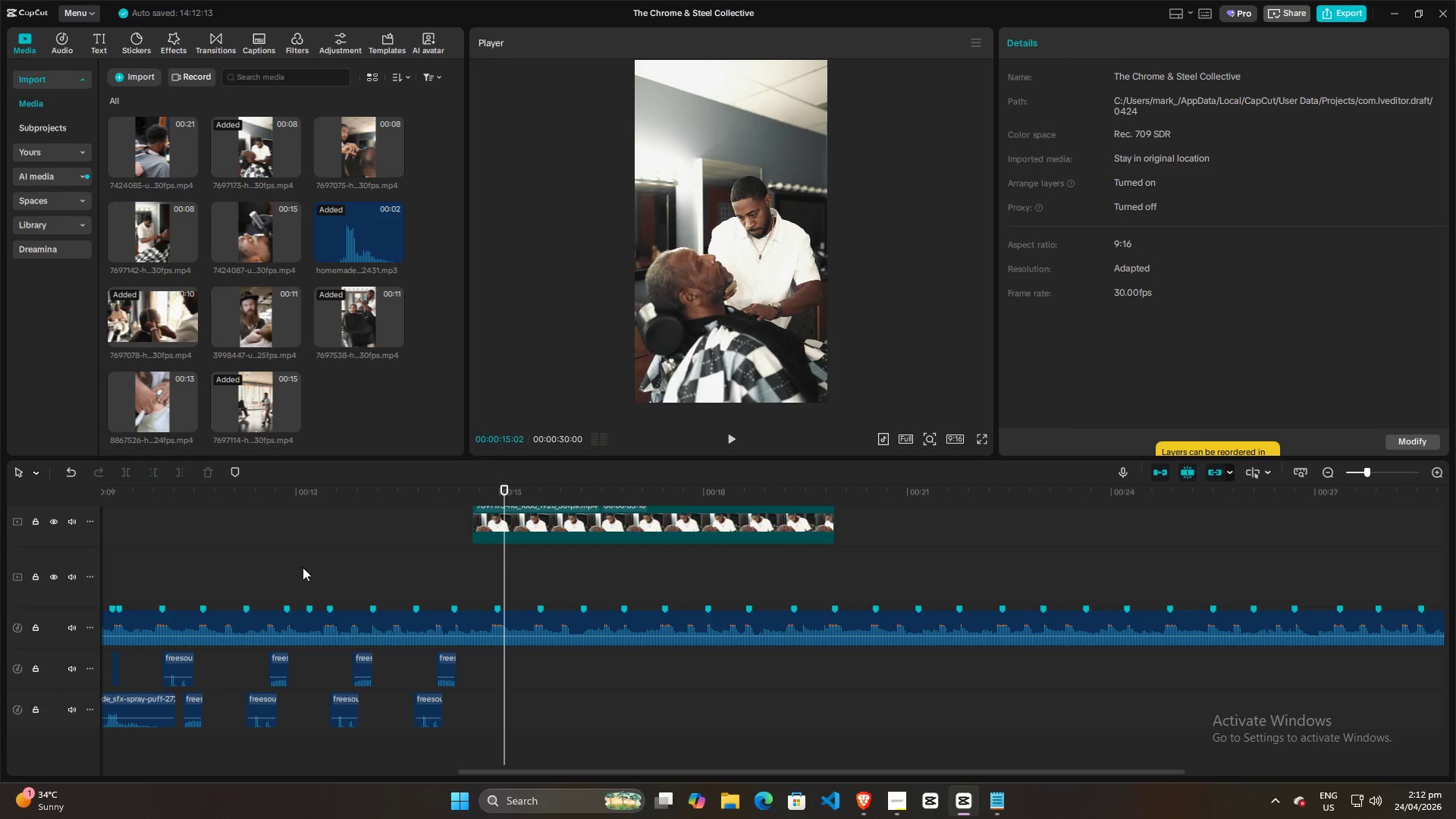 
left_click([286, 569])
 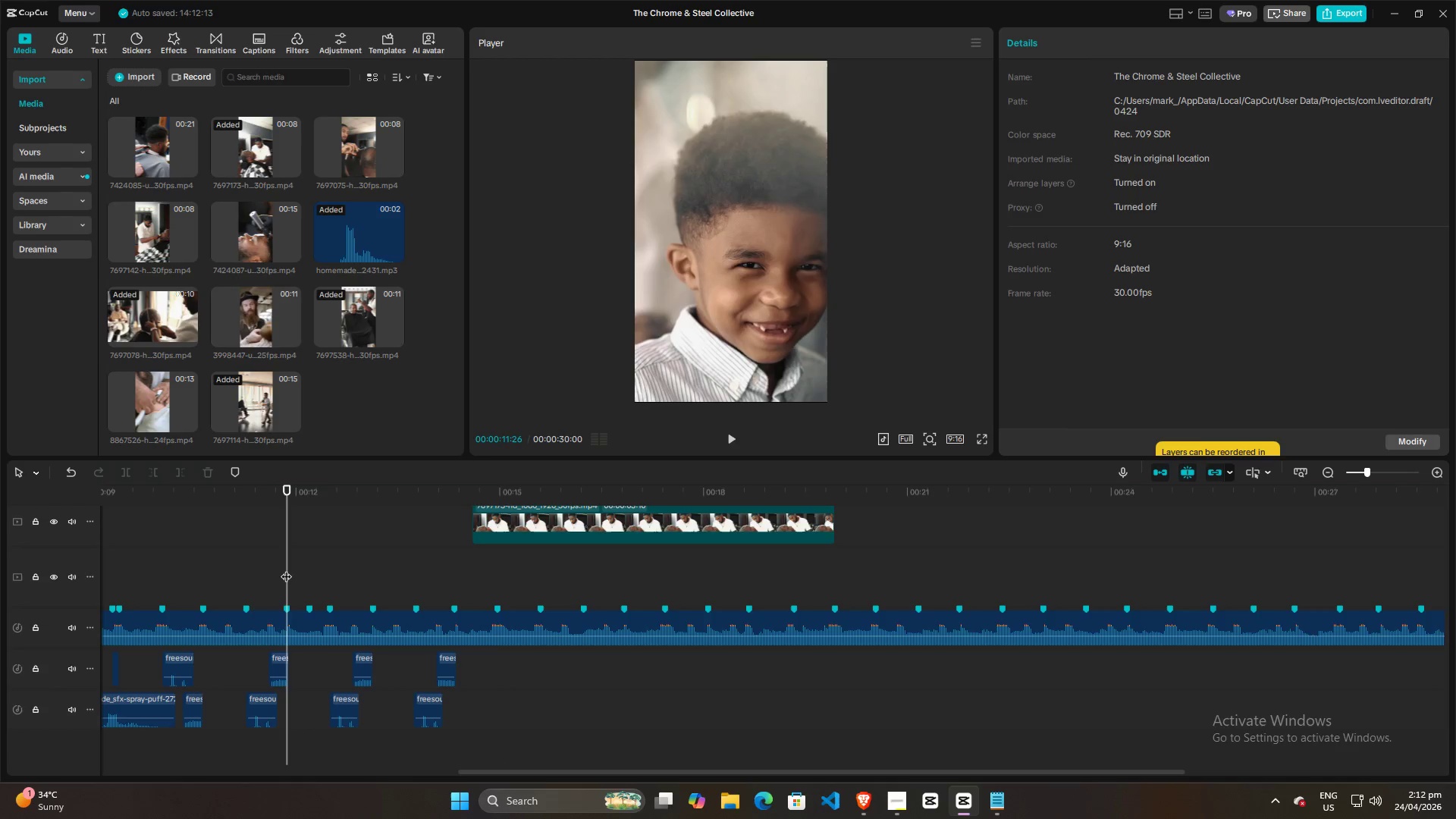 
key(Space)
 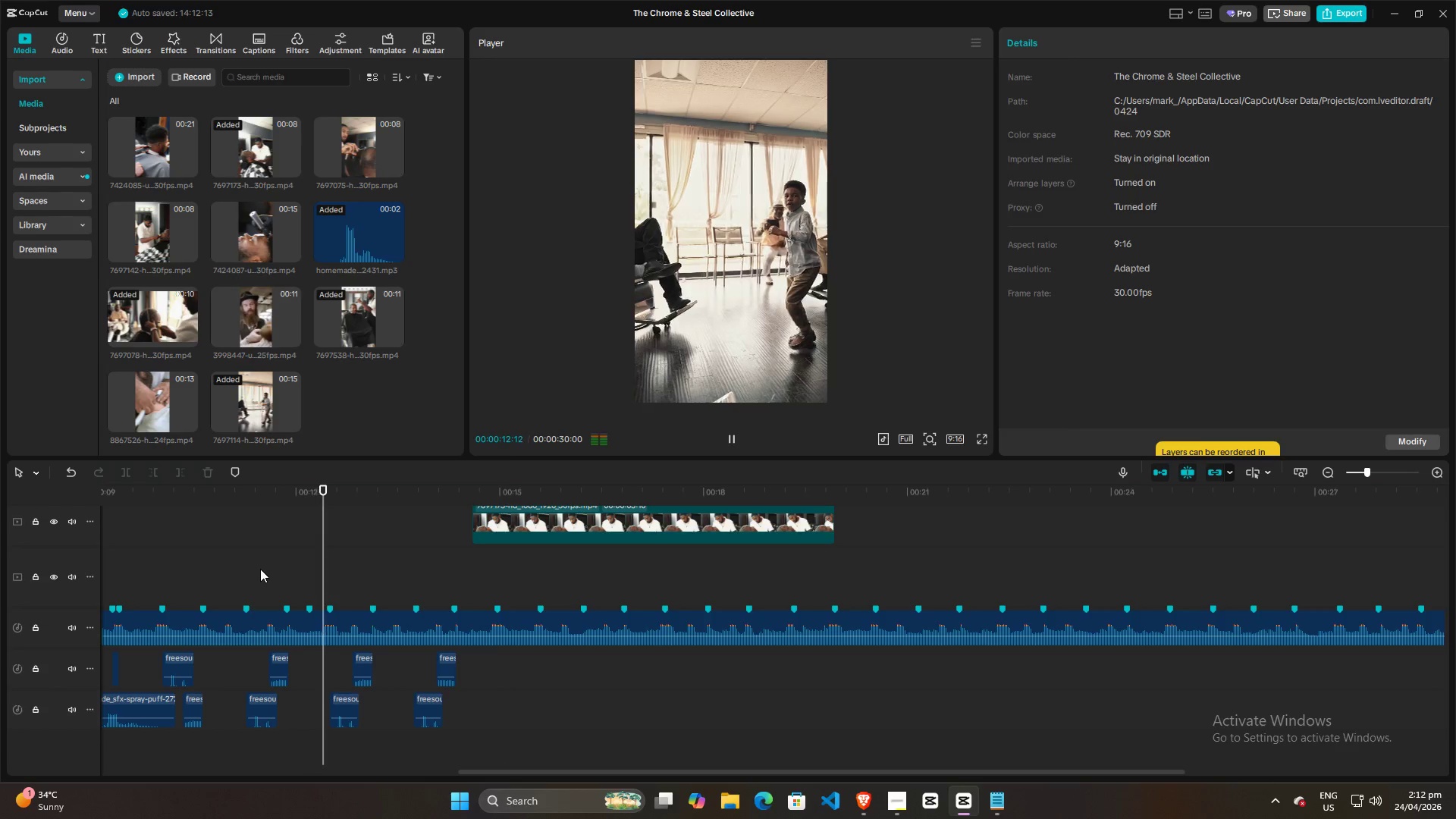 
scroll: coordinate [260, 569], scroll_direction: down, amount: 4.0
 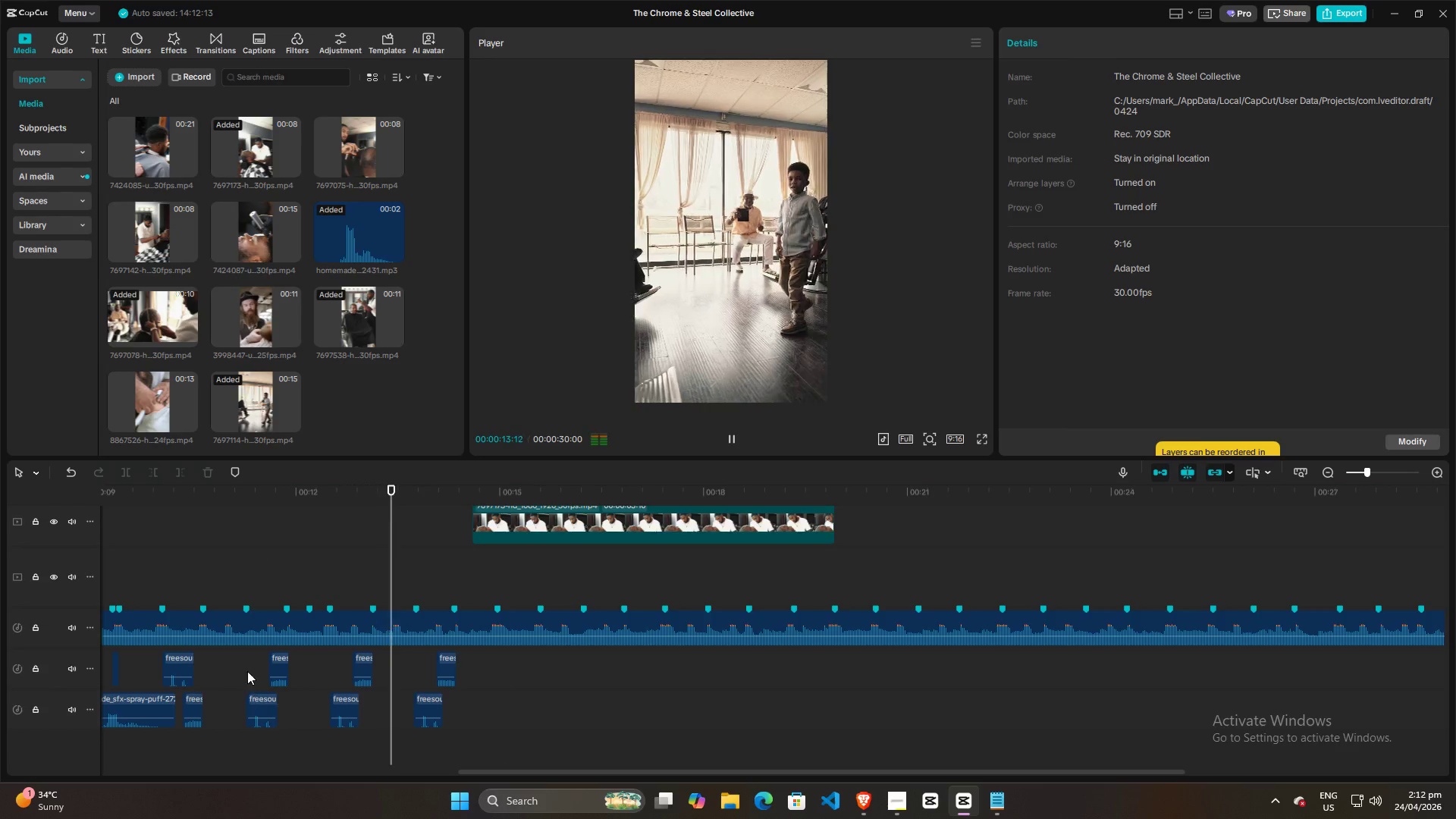 
left_click_drag(start_coordinate=[236, 653], to_coordinate=[507, 725])
 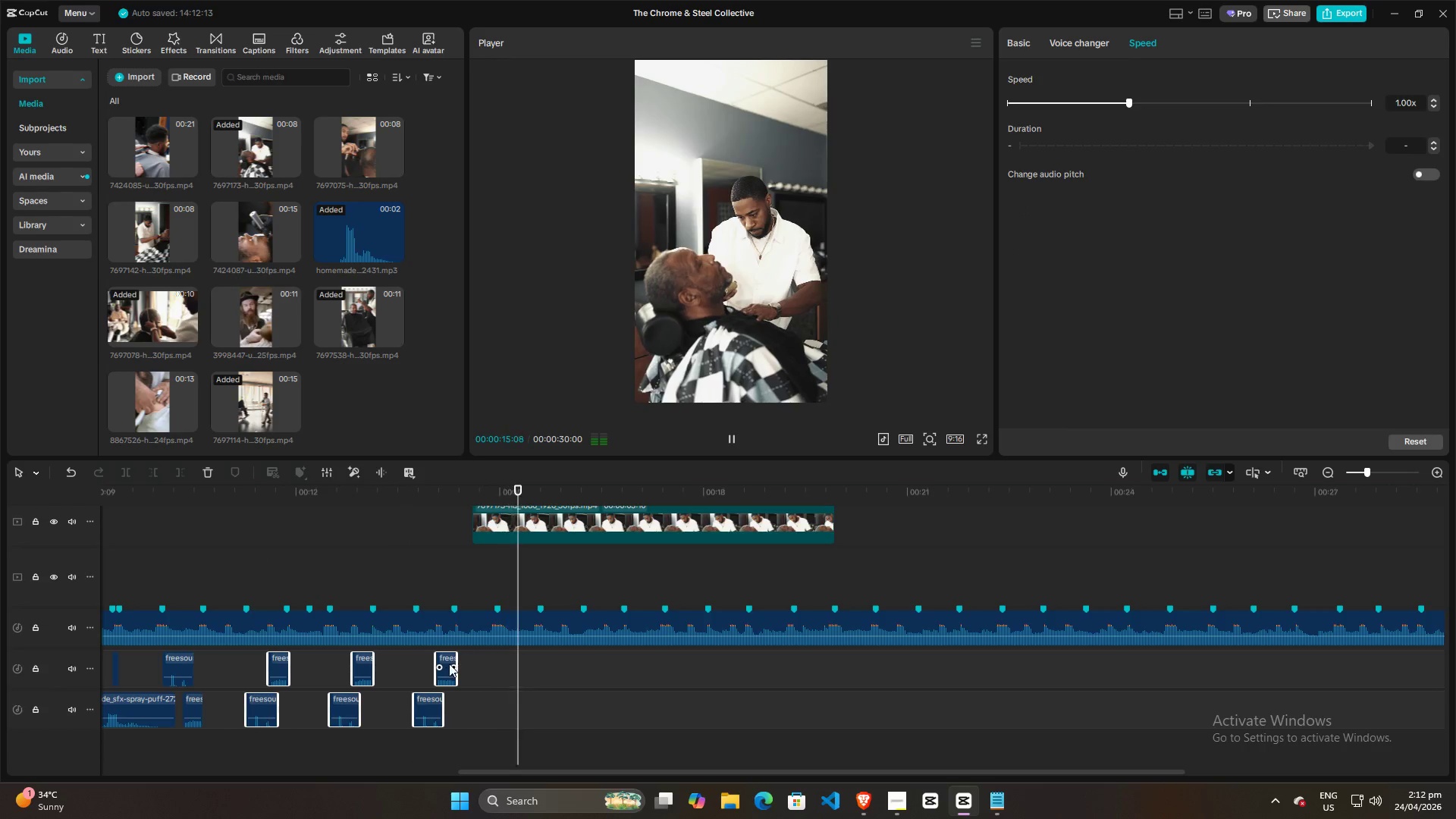 
hold_key(key=AltLeft, duration=1.5)
left_click_drag(start_coordinate=[446, 662], to_coordinate=[714, 657])
 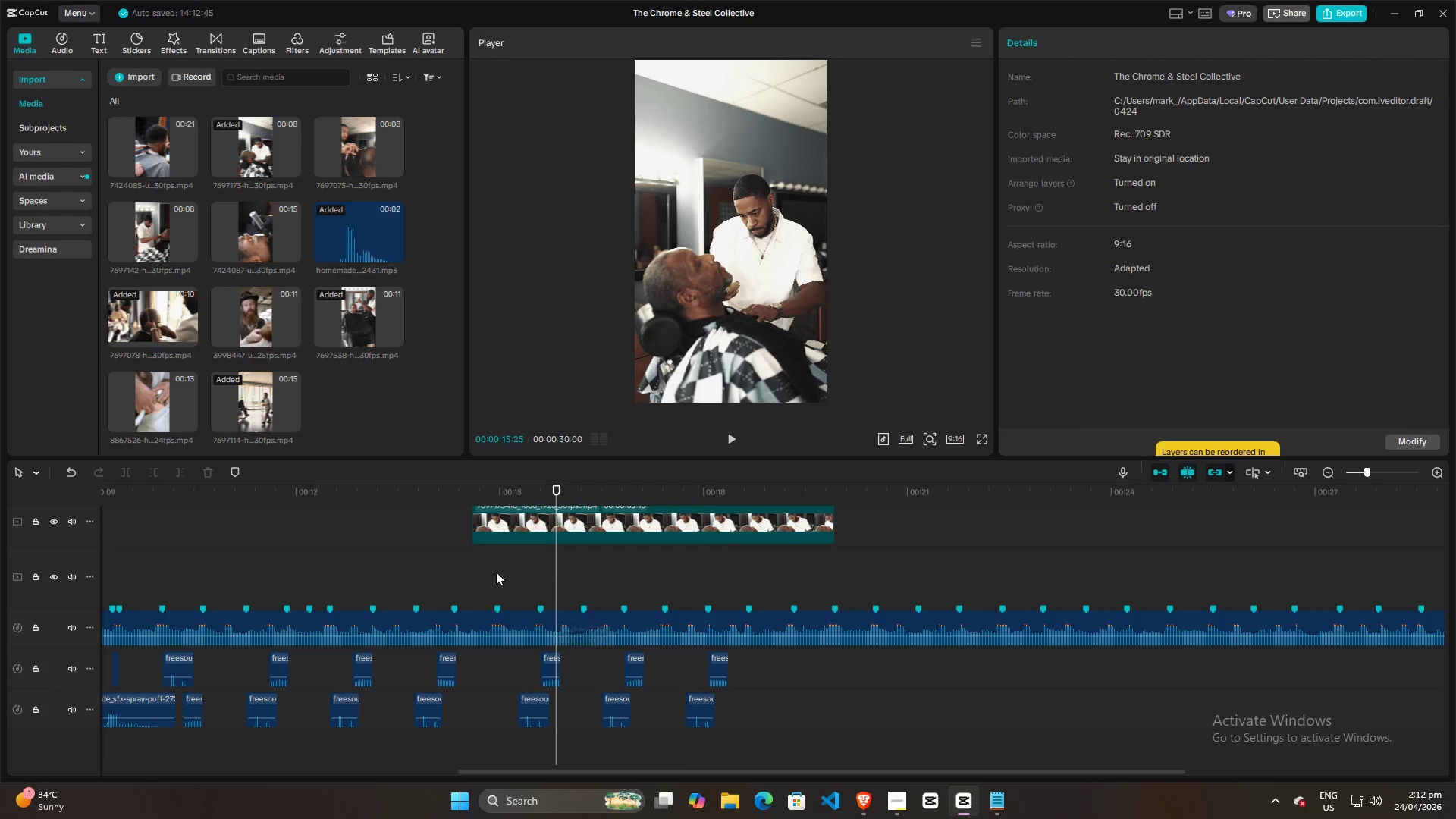 
hold_key(key=AltLeft, duration=1.52)
 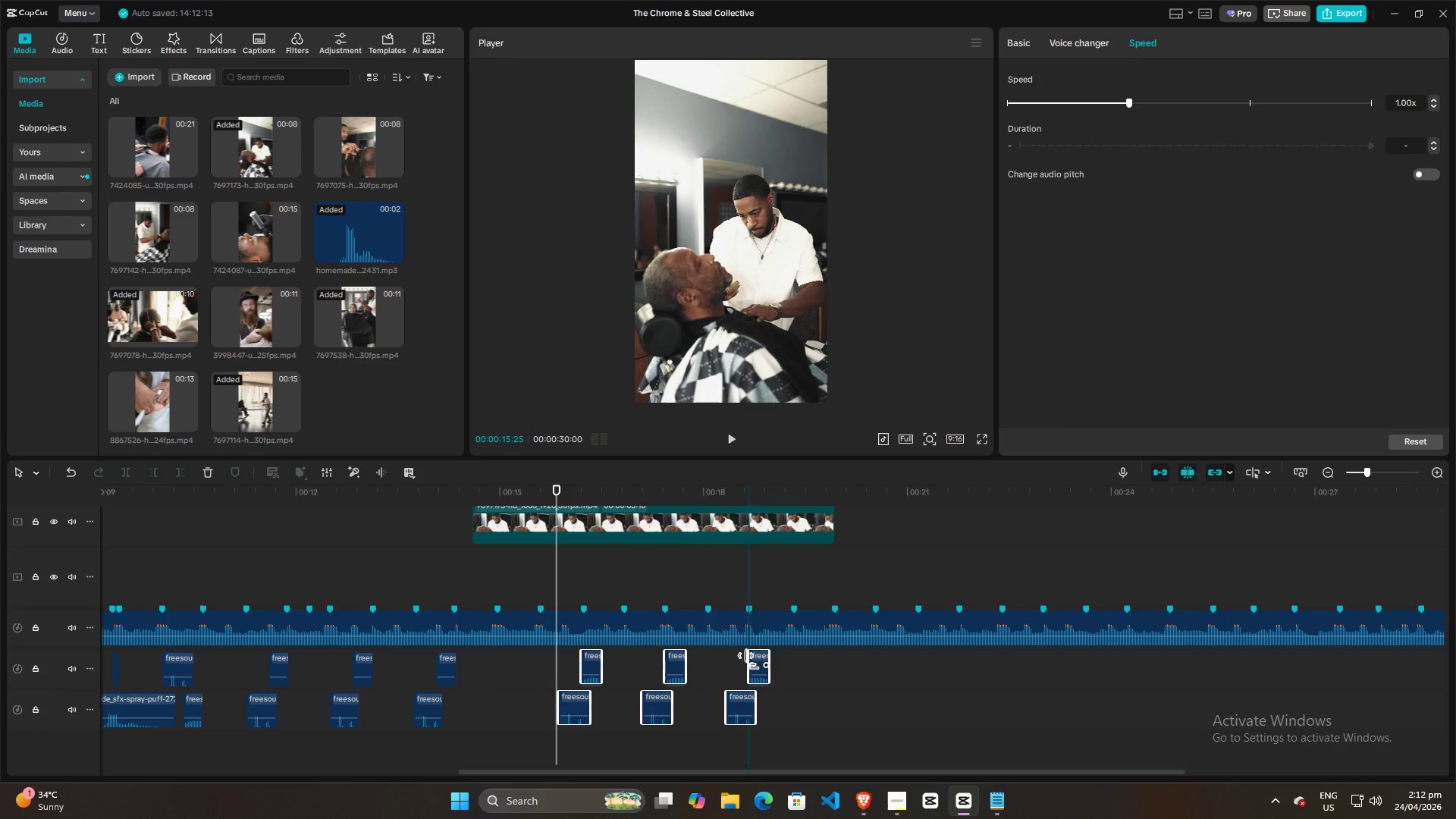 
hold_key(key=AltLeft, duration=1.52)
 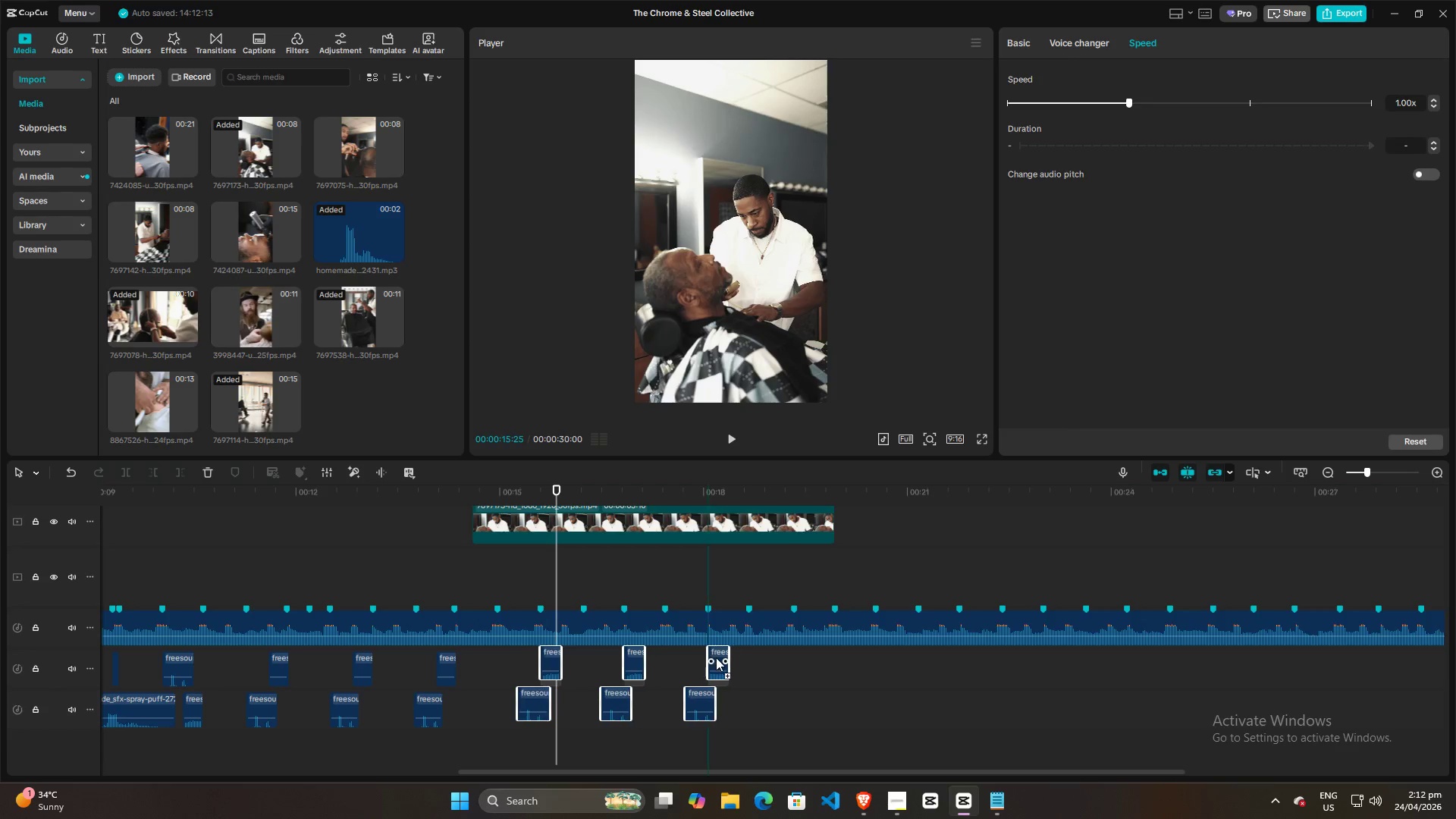 
hold_key(key=AltLeft, duration=1.53)
 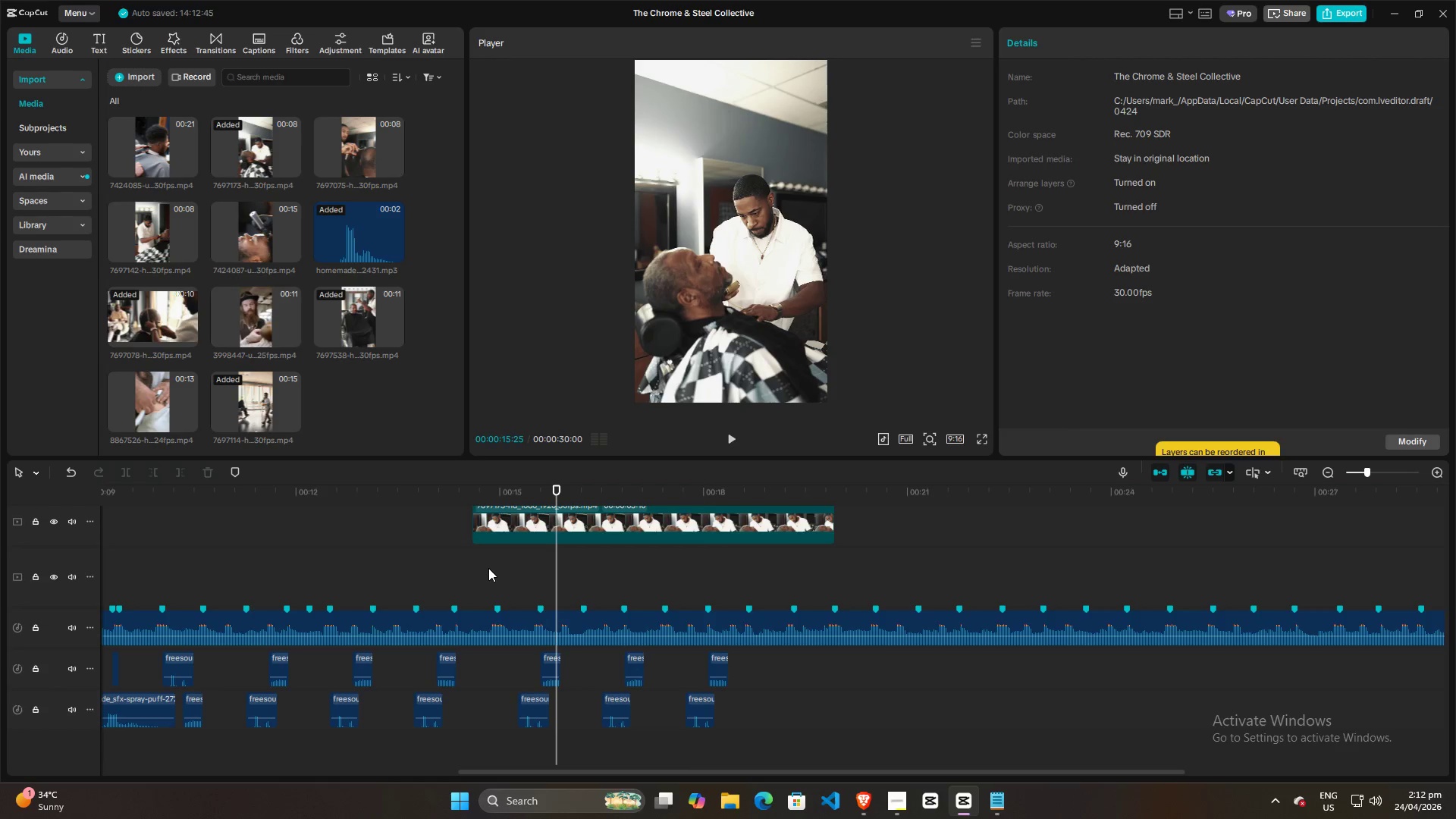 
left_click([488, 568])
 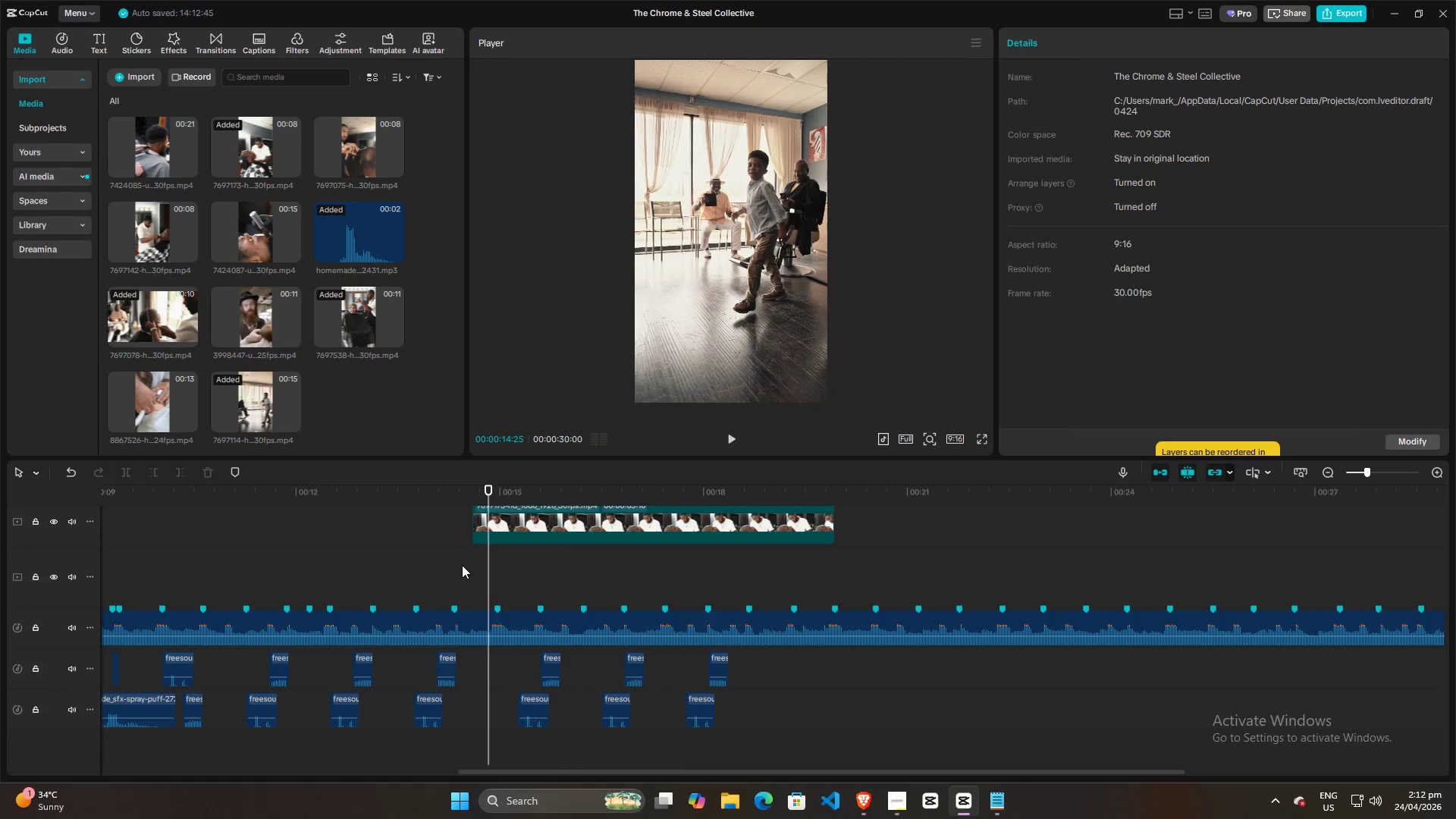 
left_click([450, 563])
 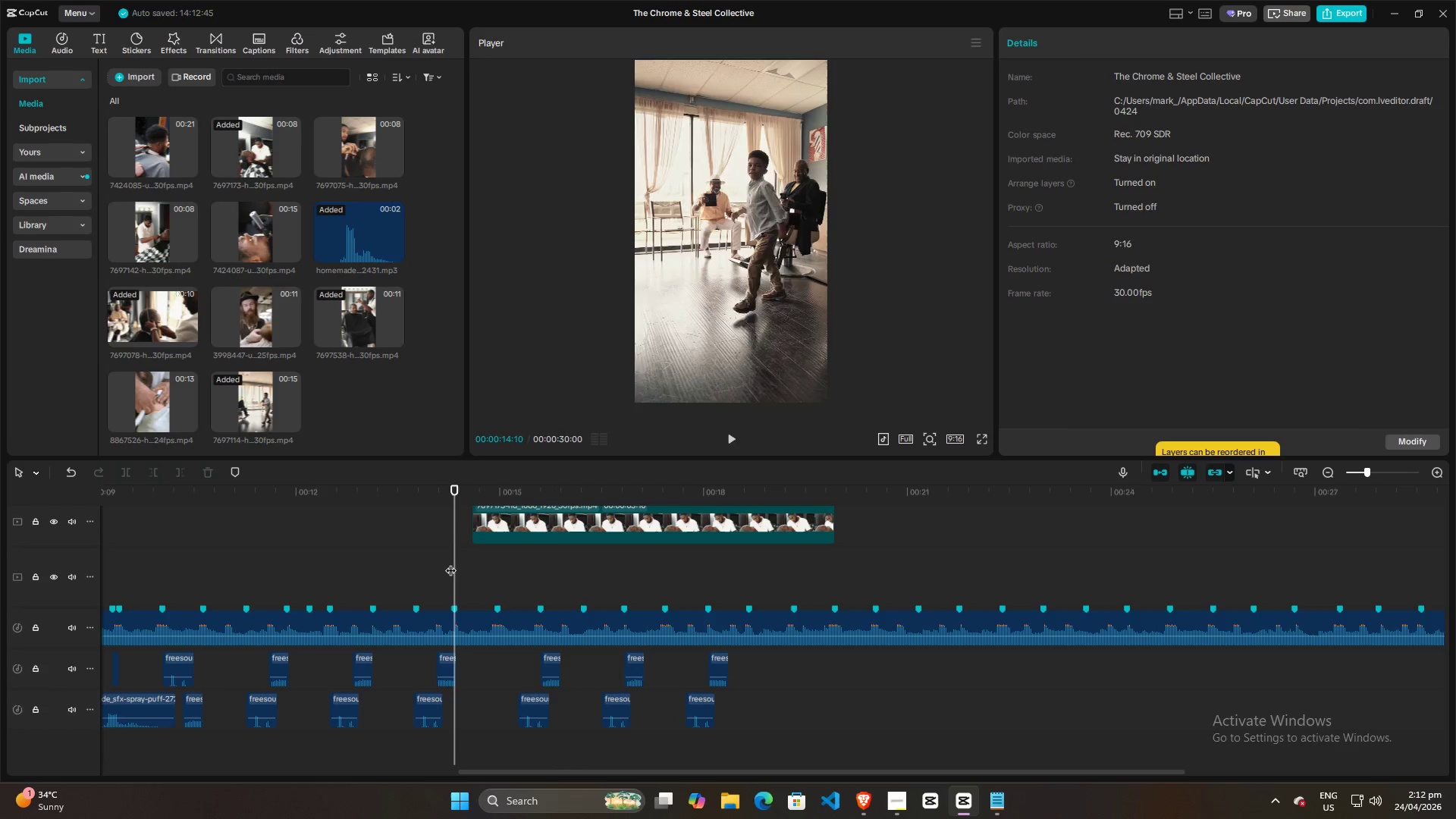 
key(Space)
 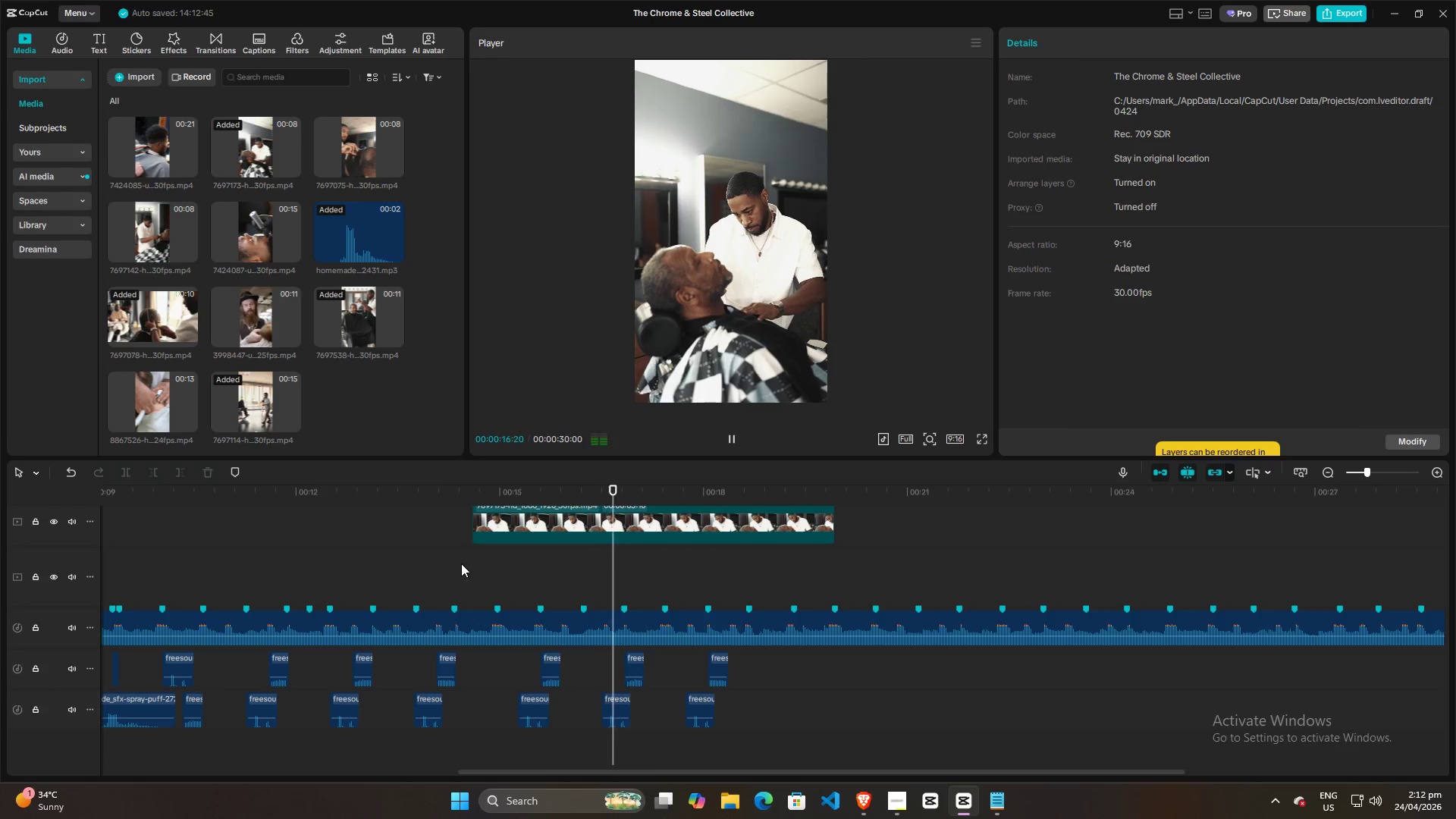 
key(Space)
 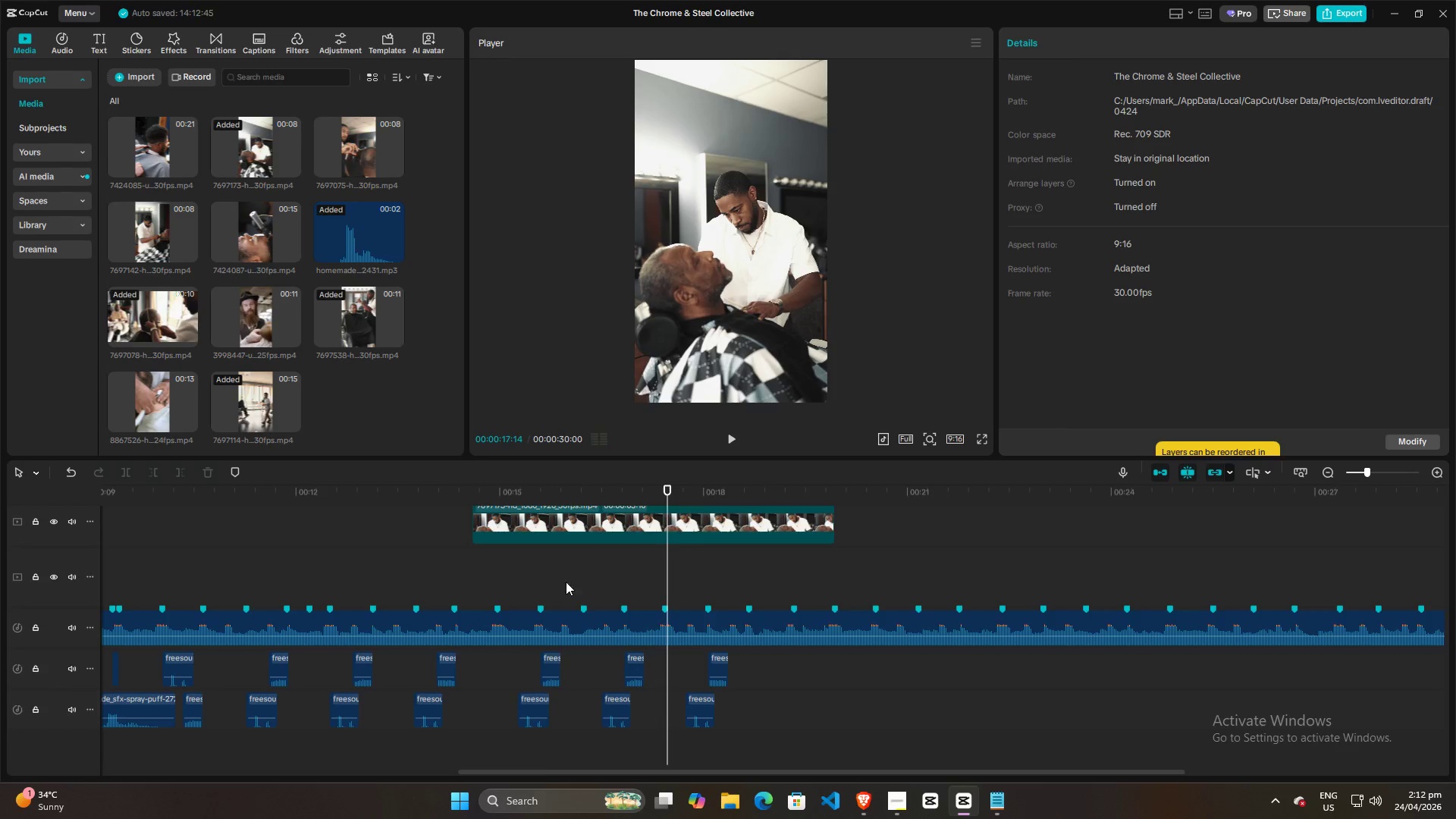 
left_click([577, 578])
 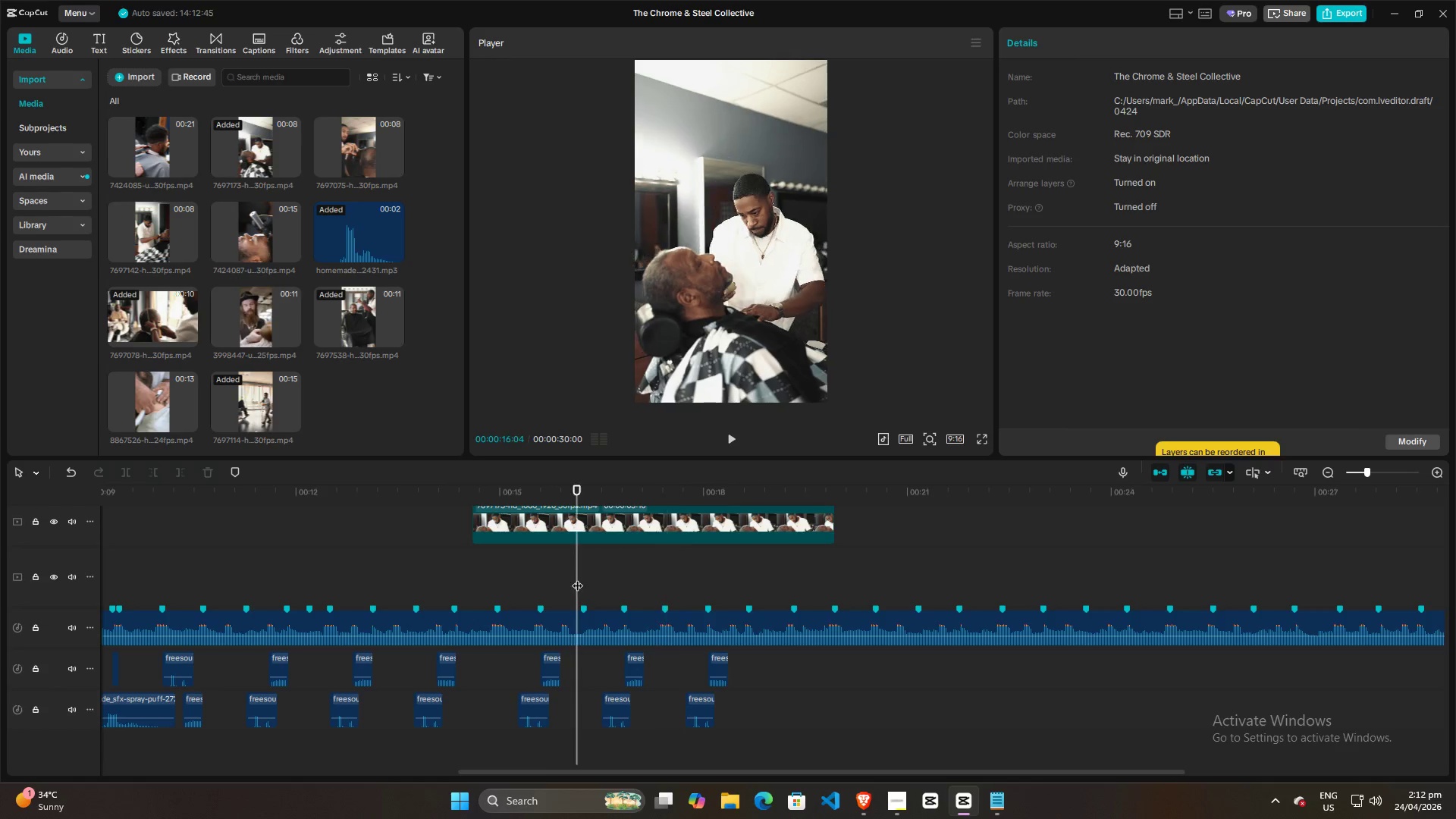 
key(Space)
 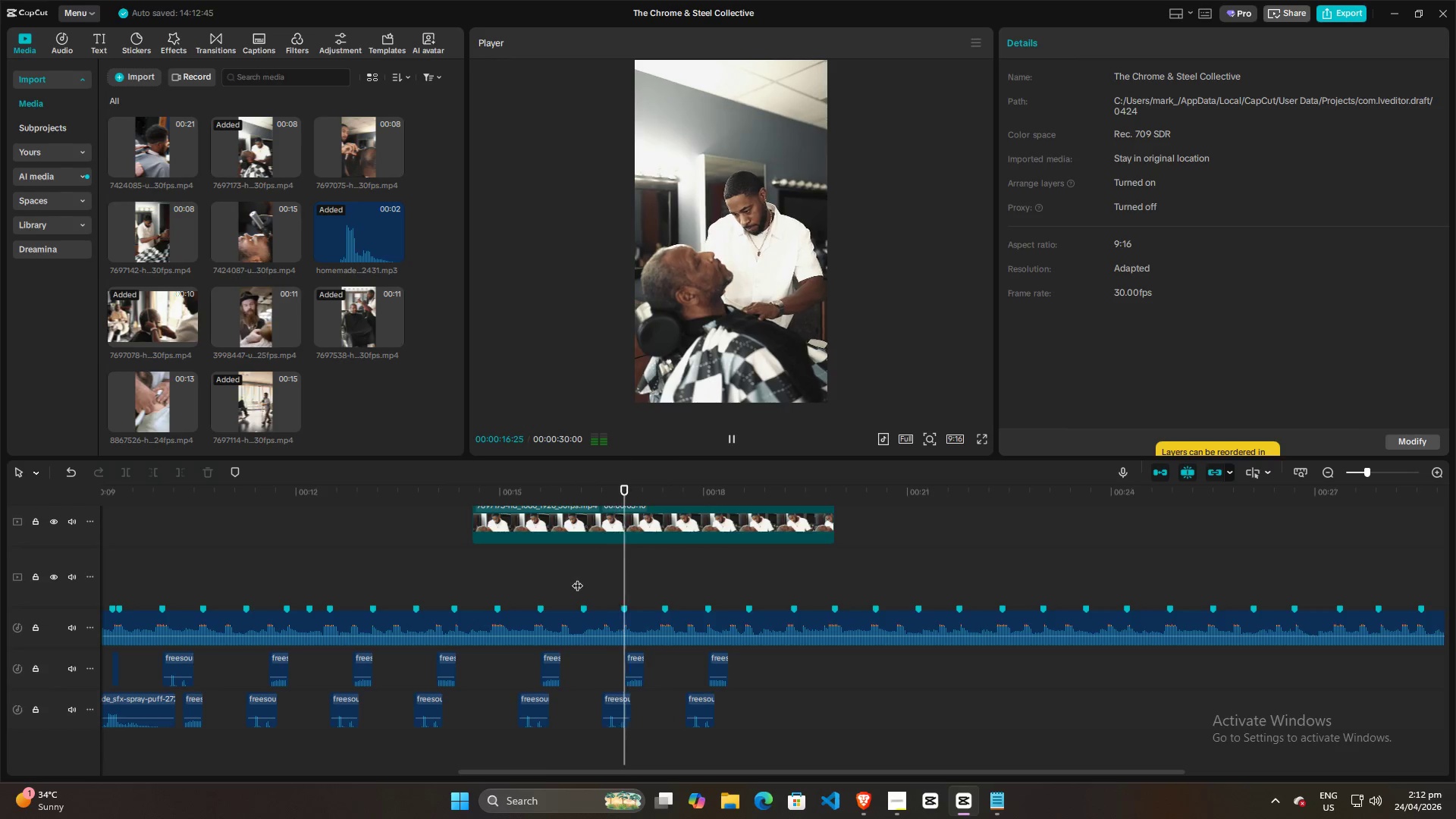 
key(Space)
 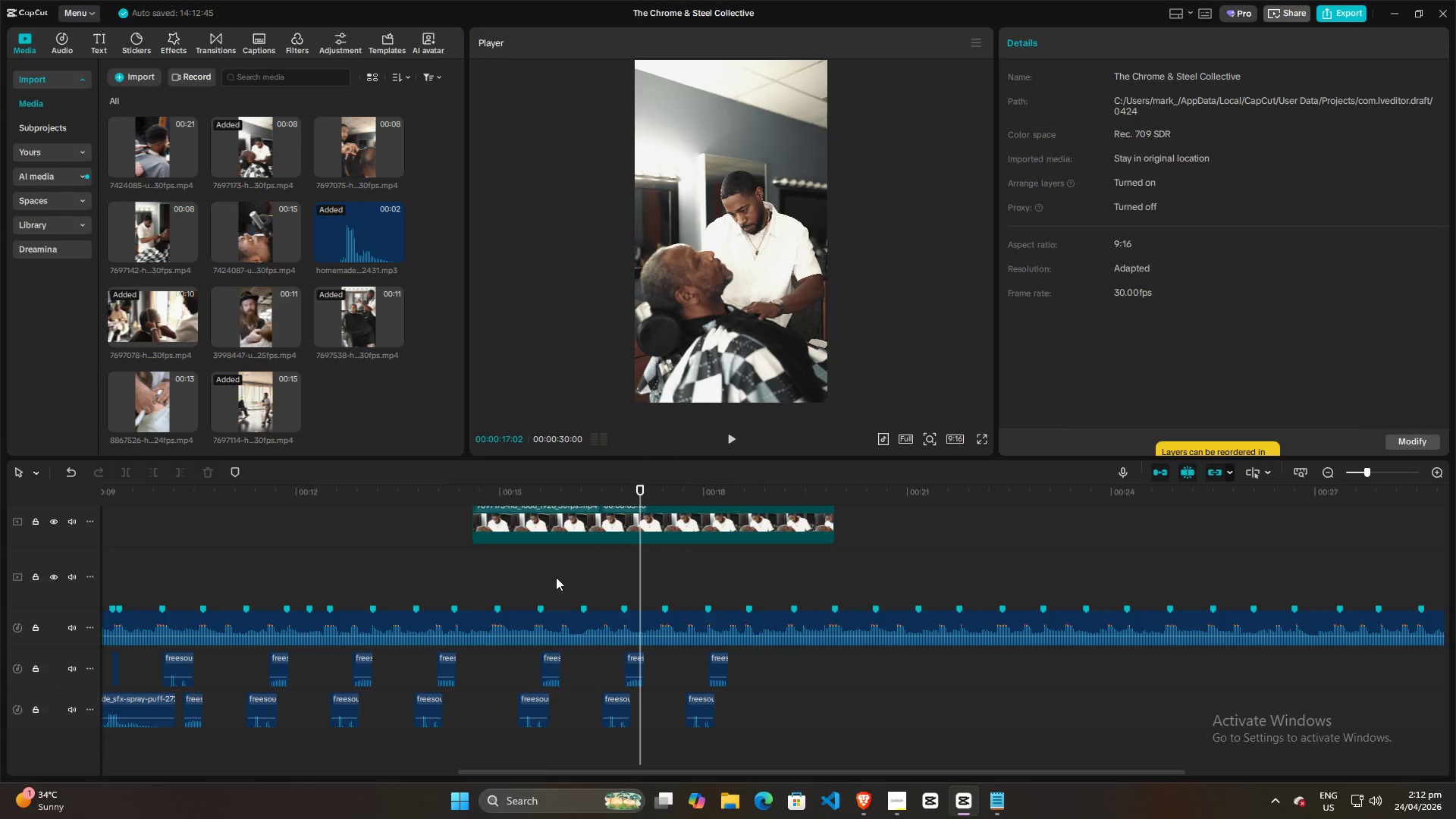 
double_click([504, 577])
 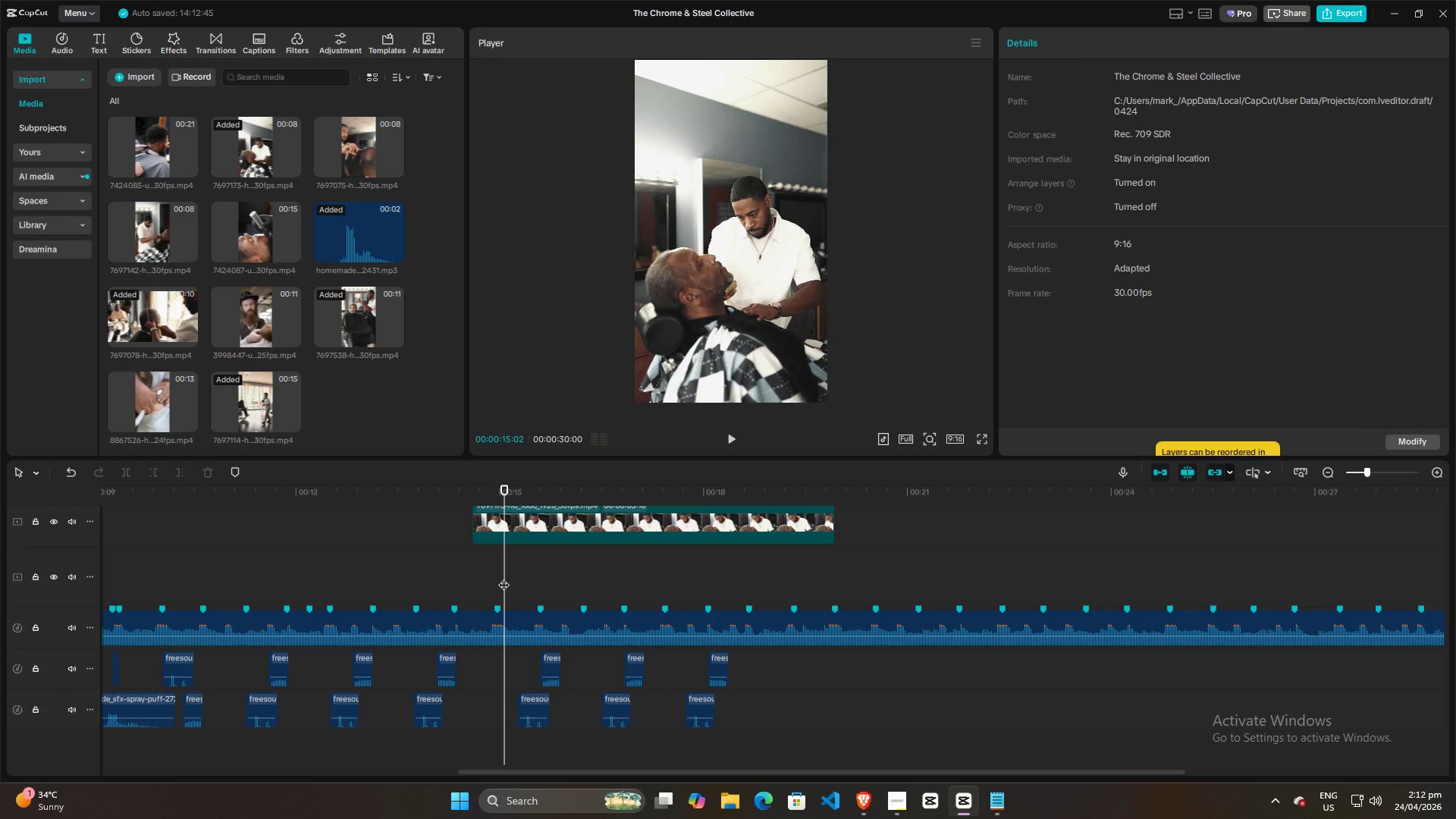 
key(Space)
 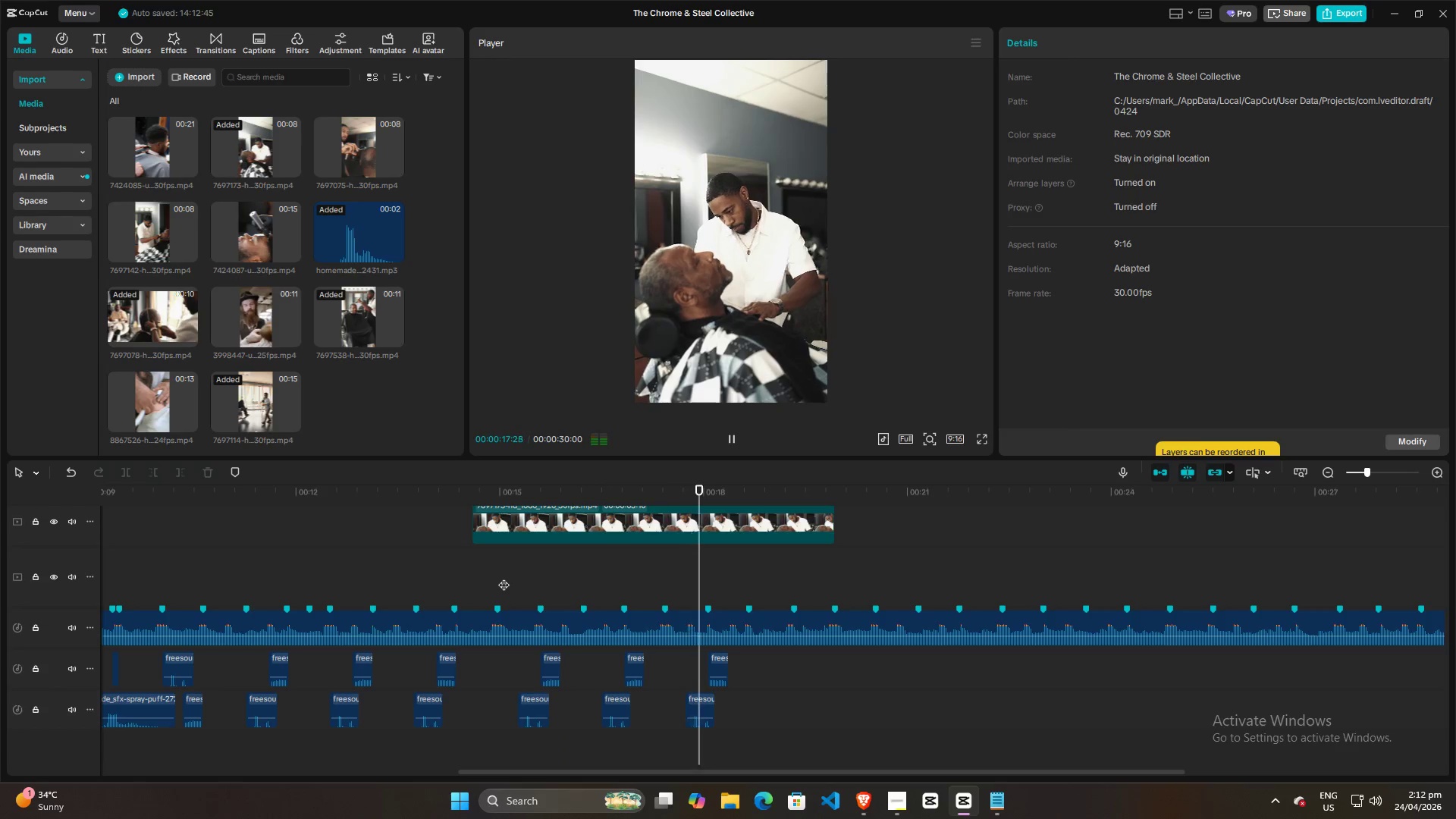 
key(Space)
 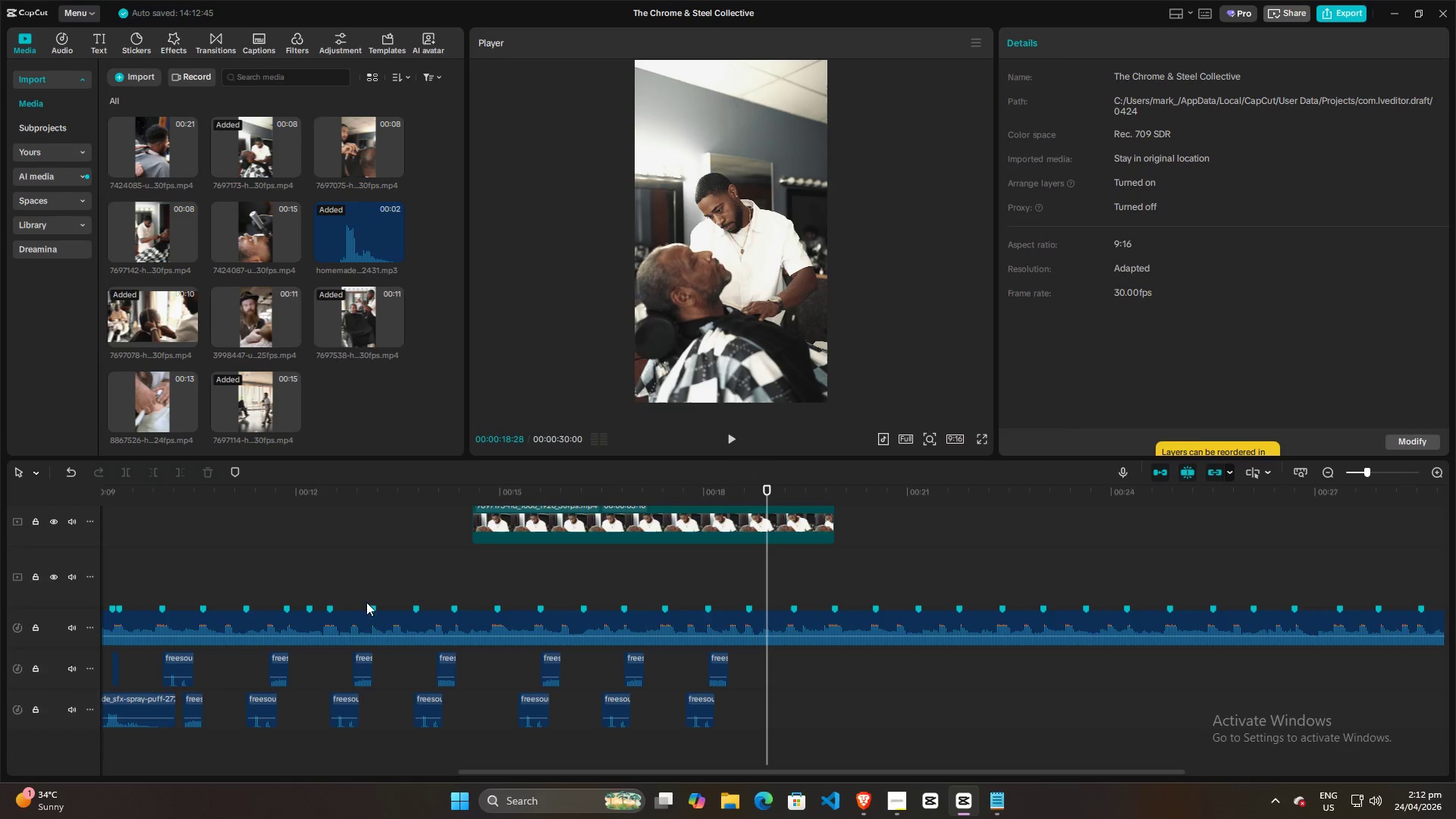 
left_click([240, 595])
 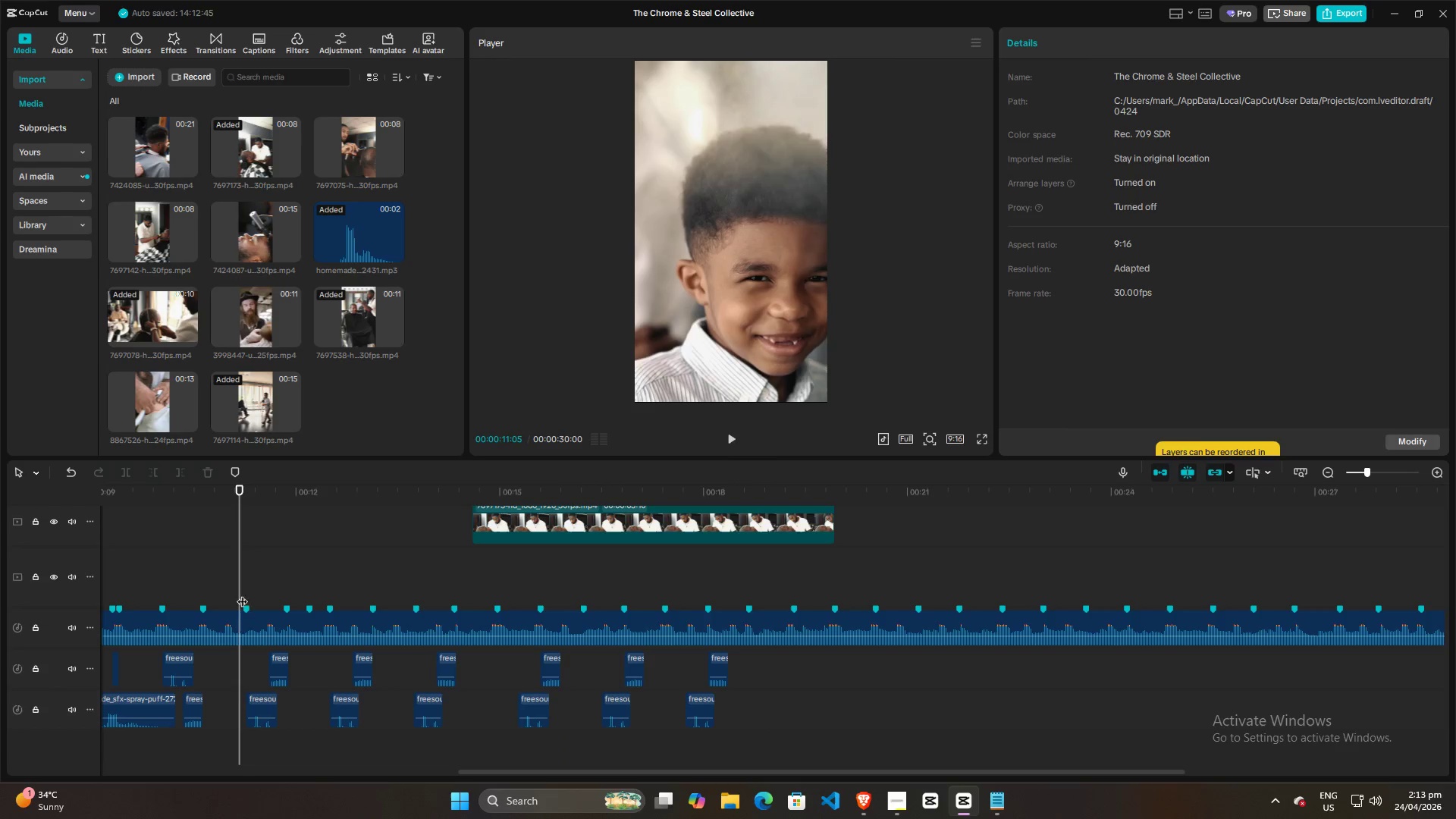 
key(Space)
 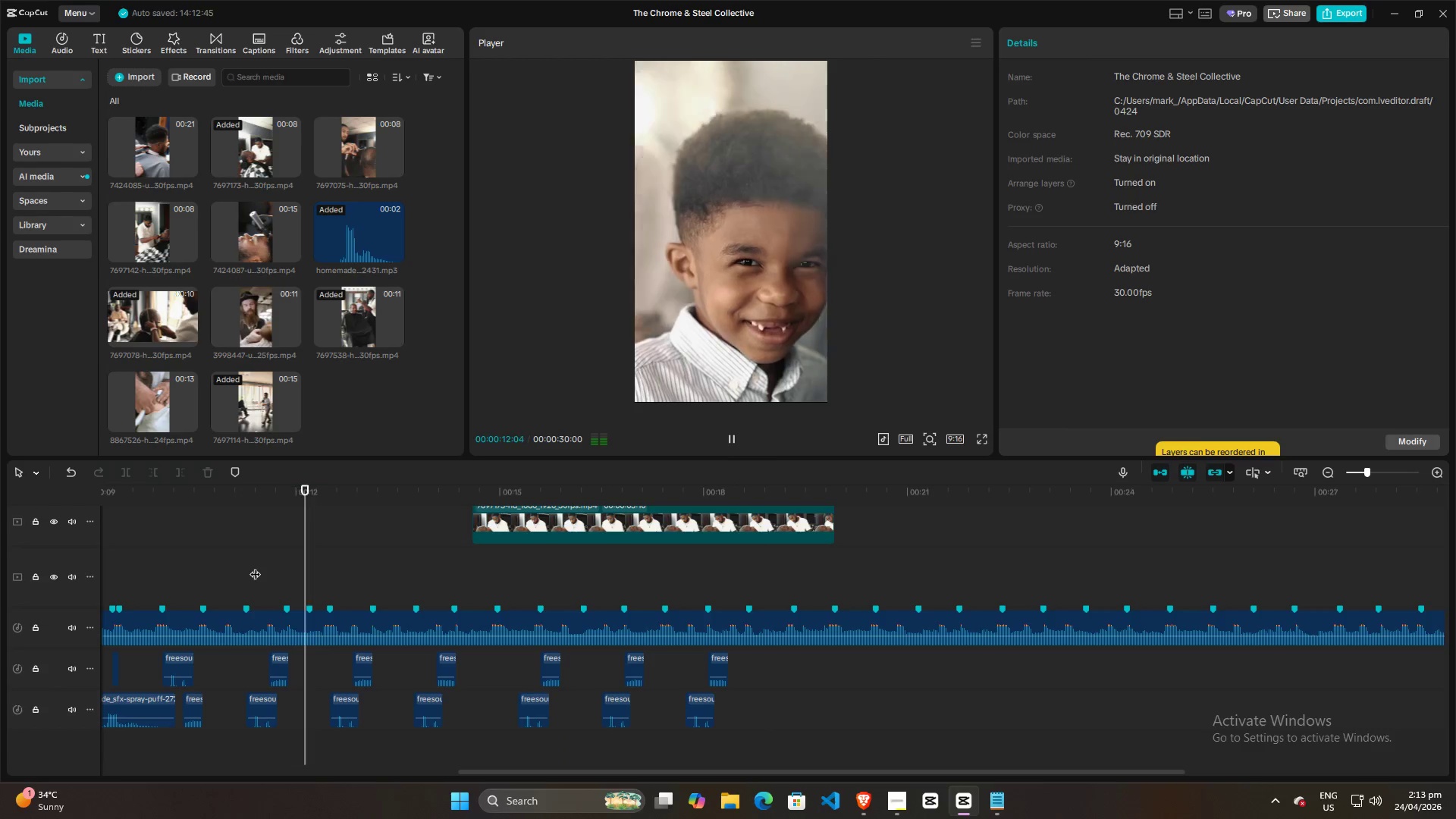 
key(Space)
 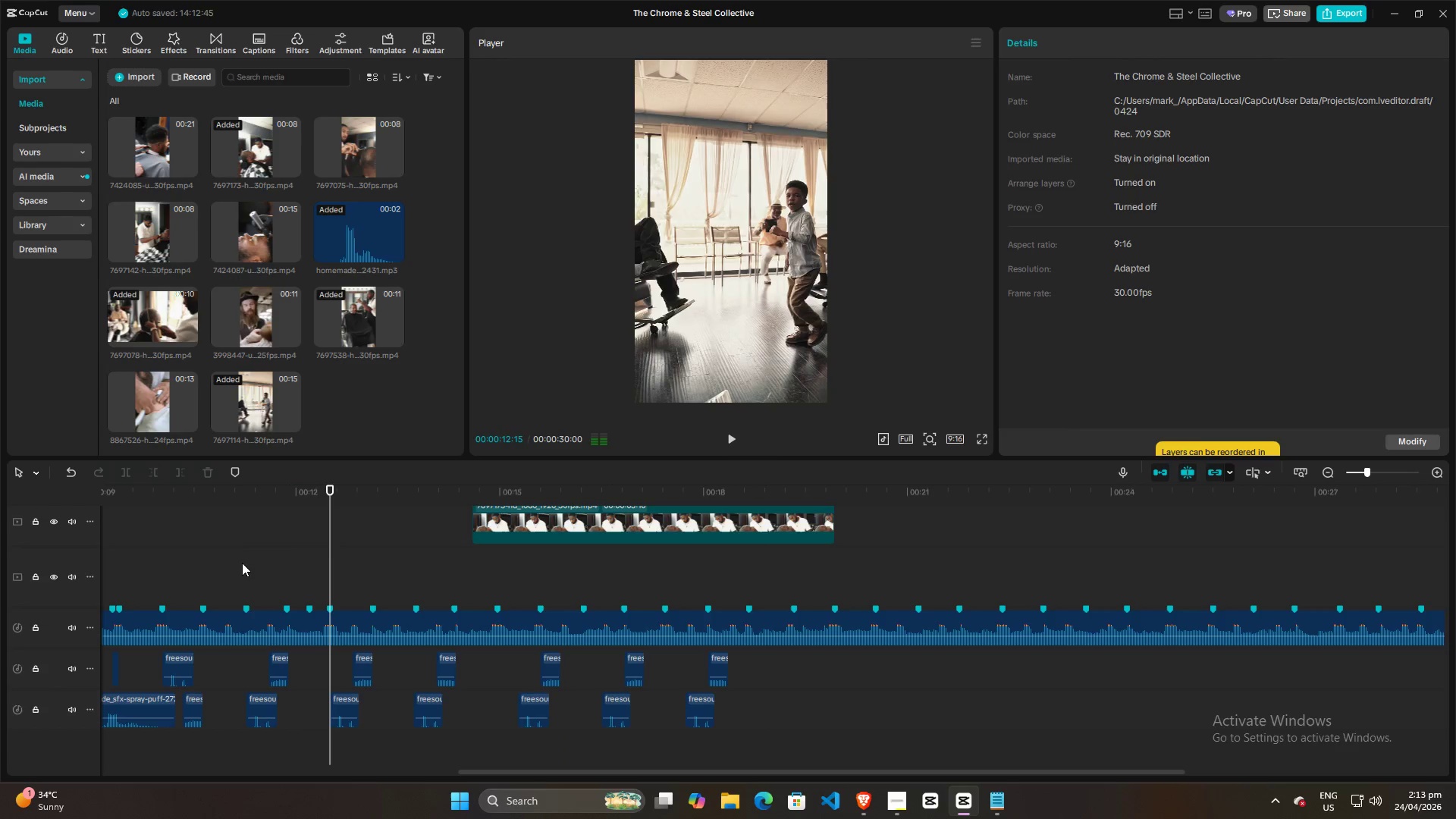 
left_click([242, 563])
 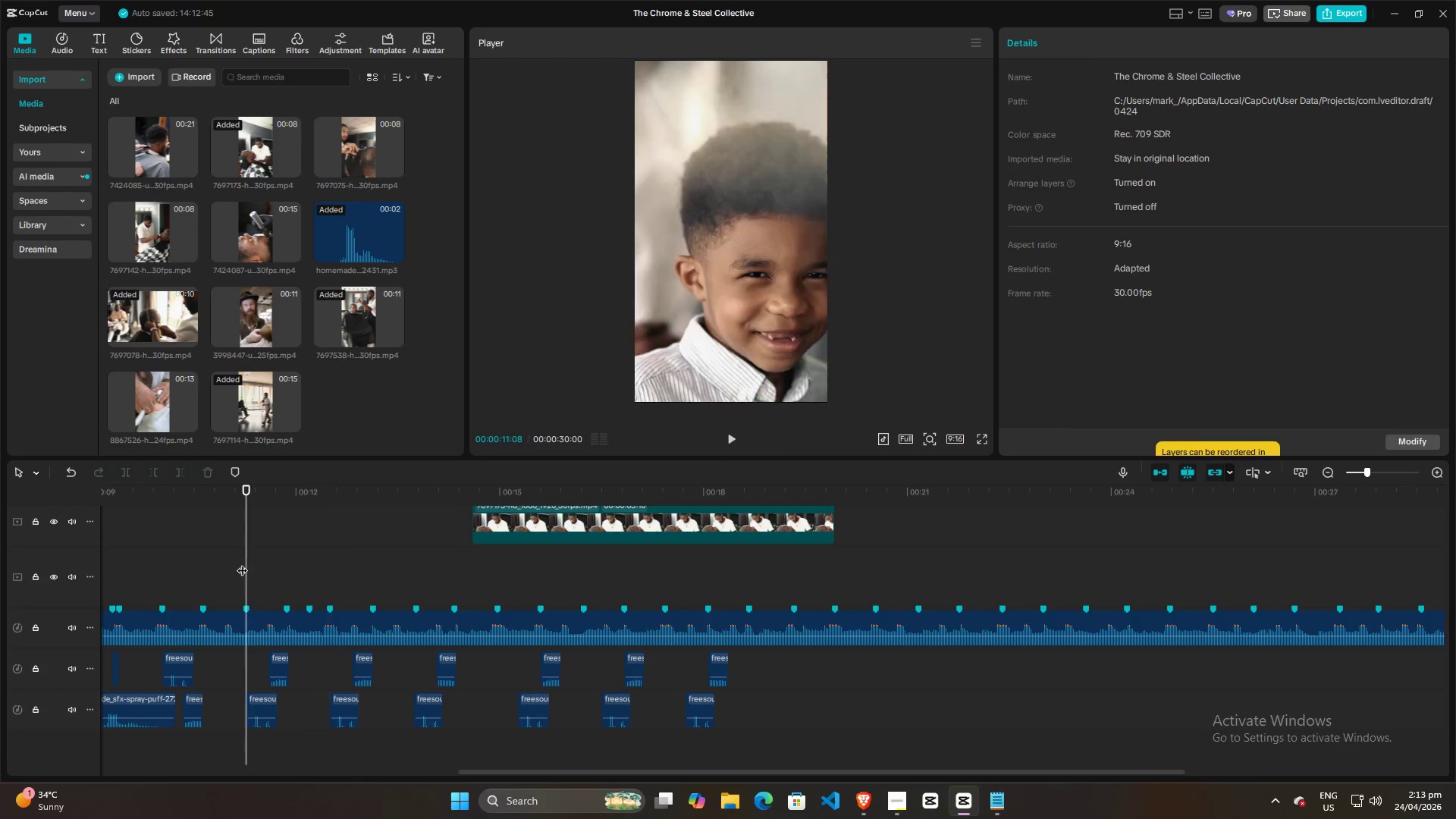 
key(Space)
 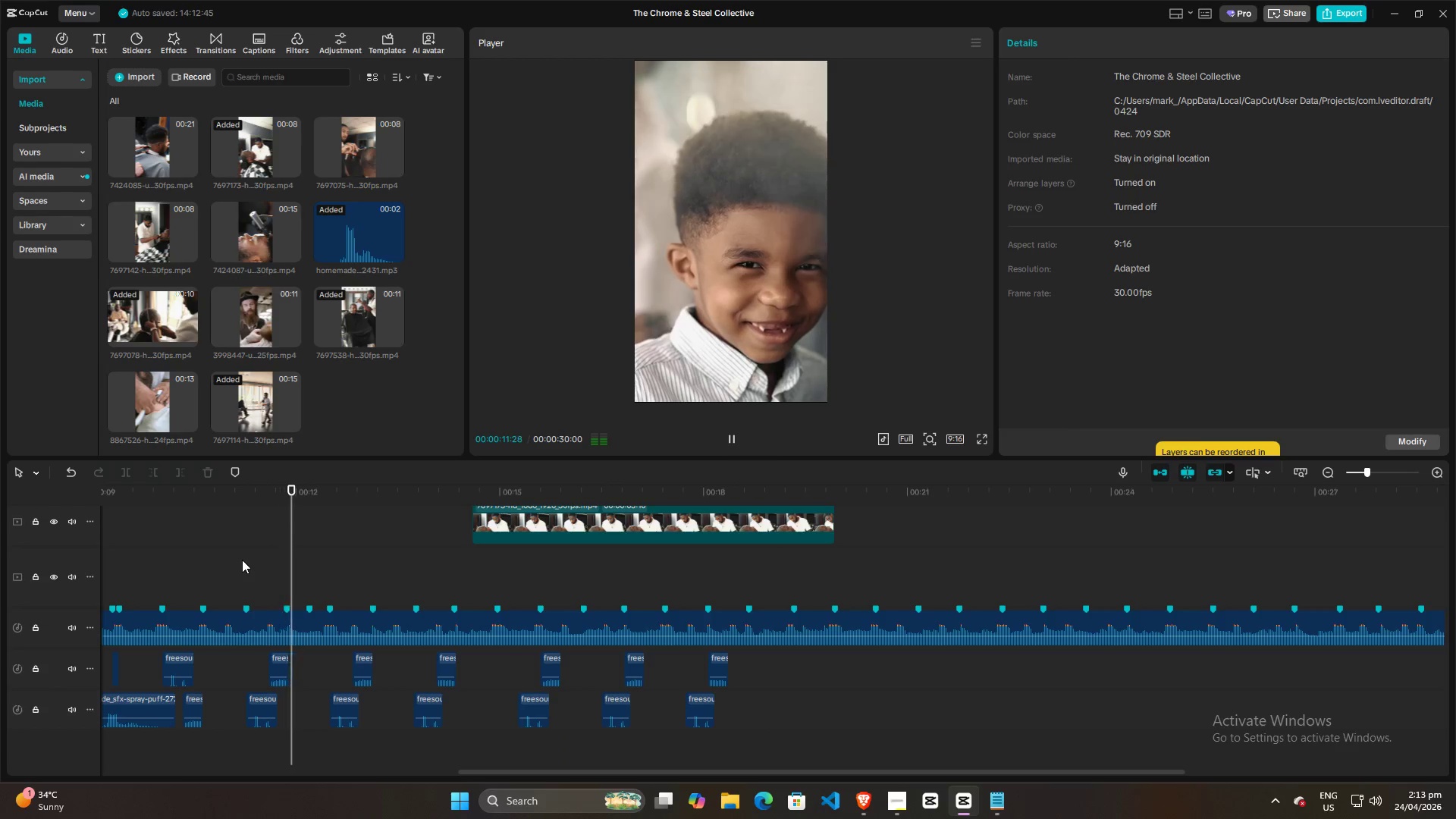 
key(Space)
 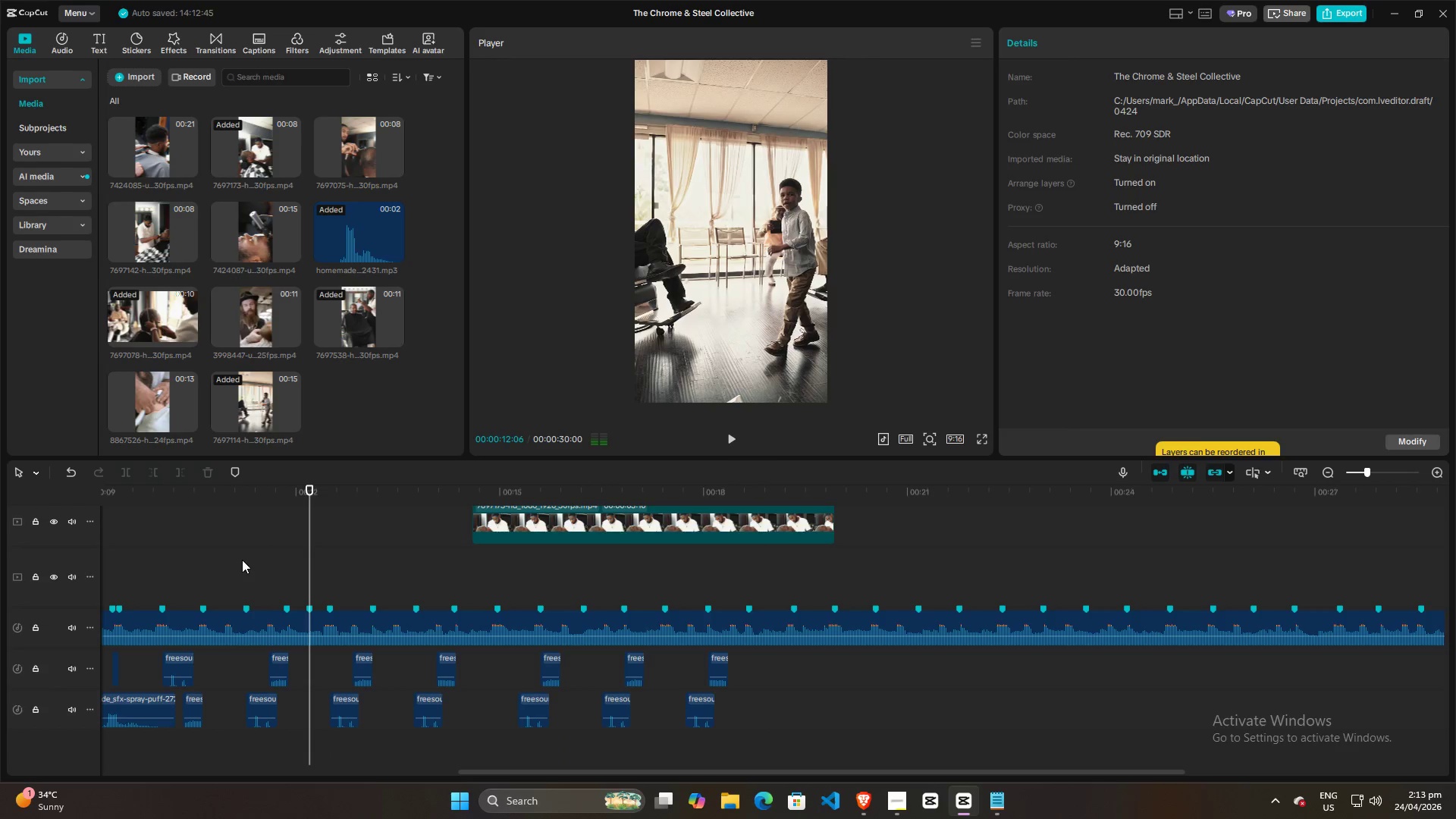 
left_click([242, 560])
 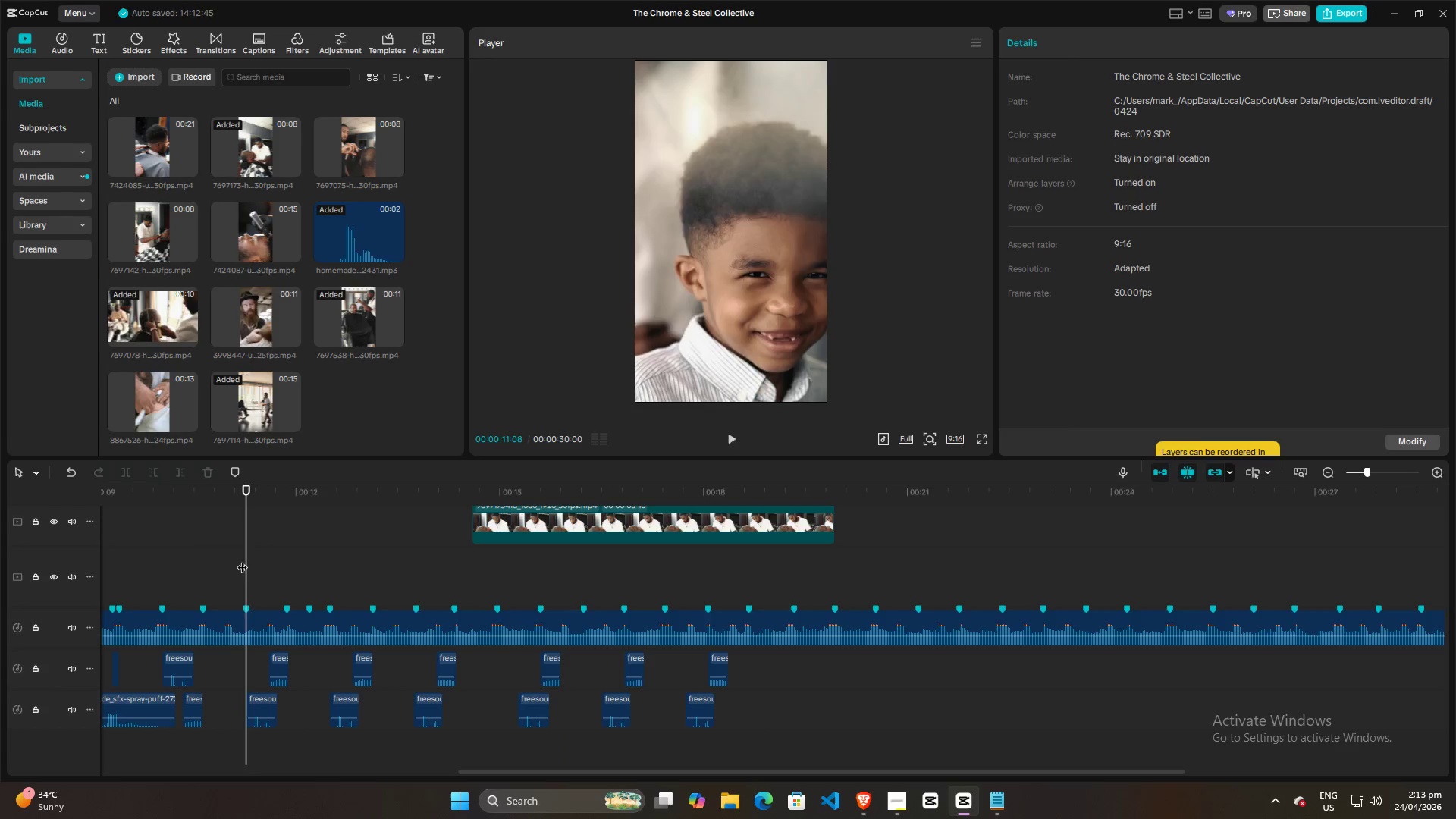 
key(Space)
 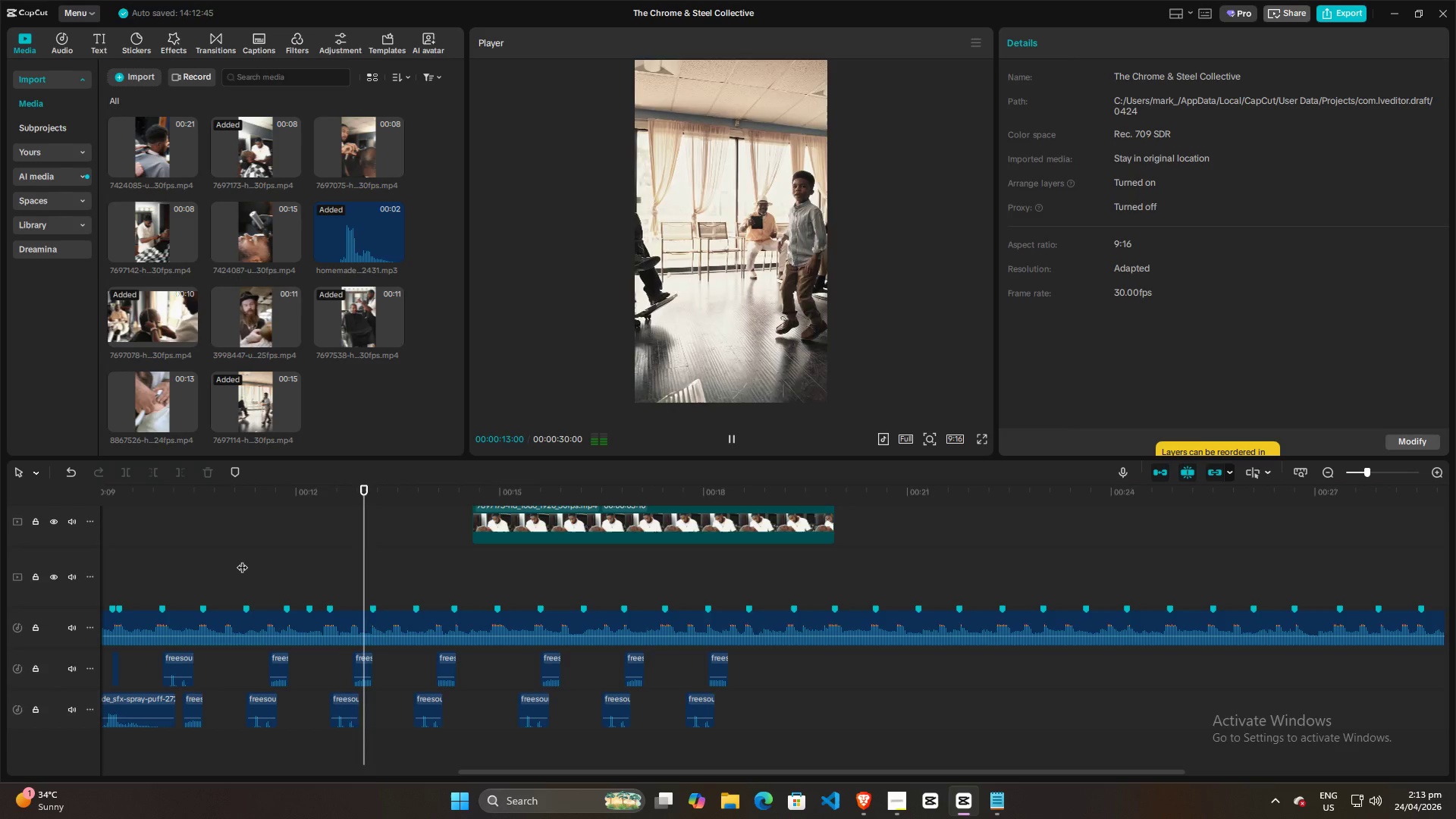 
key(Space)
 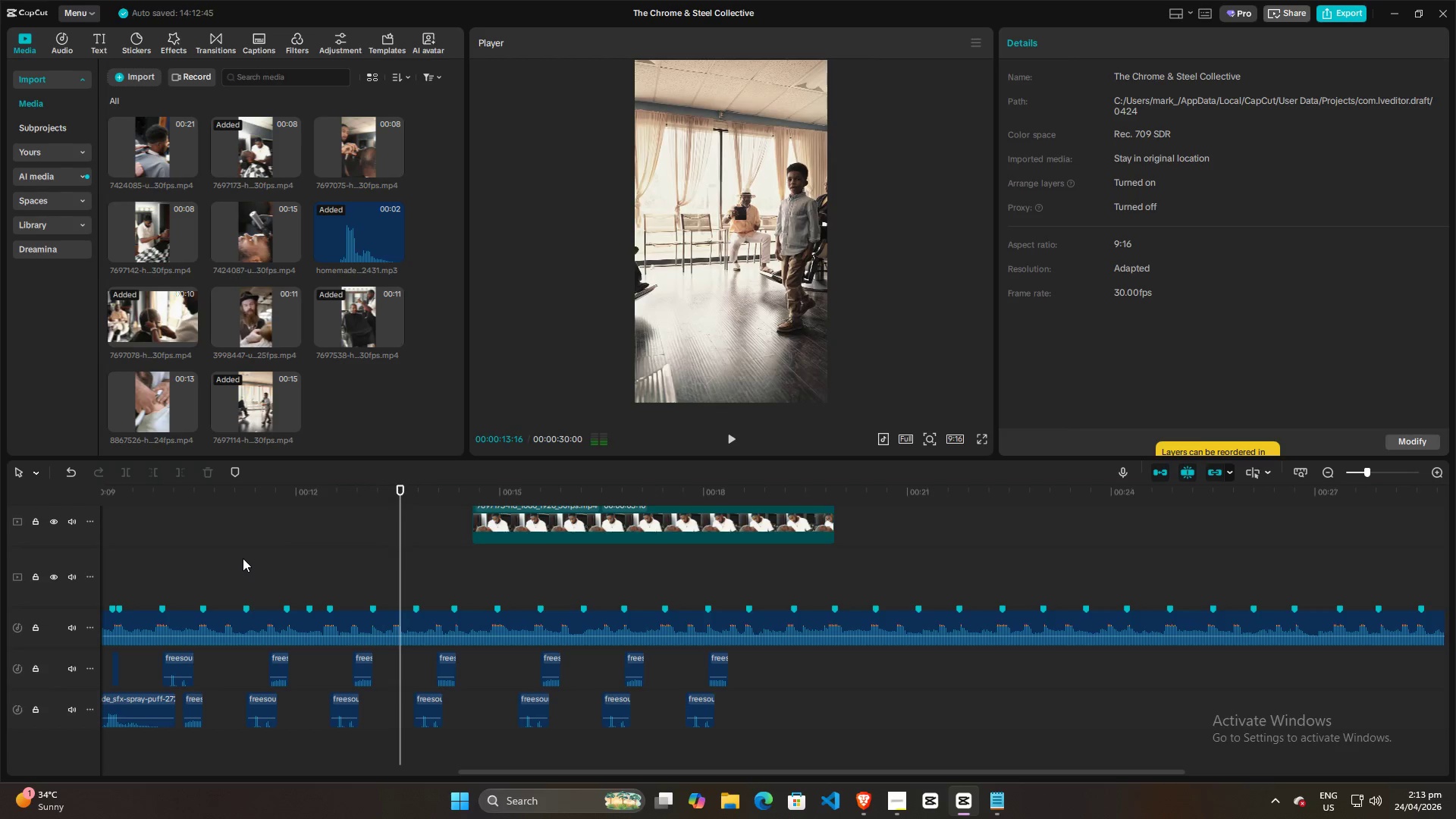 
left_click([243, 558])
 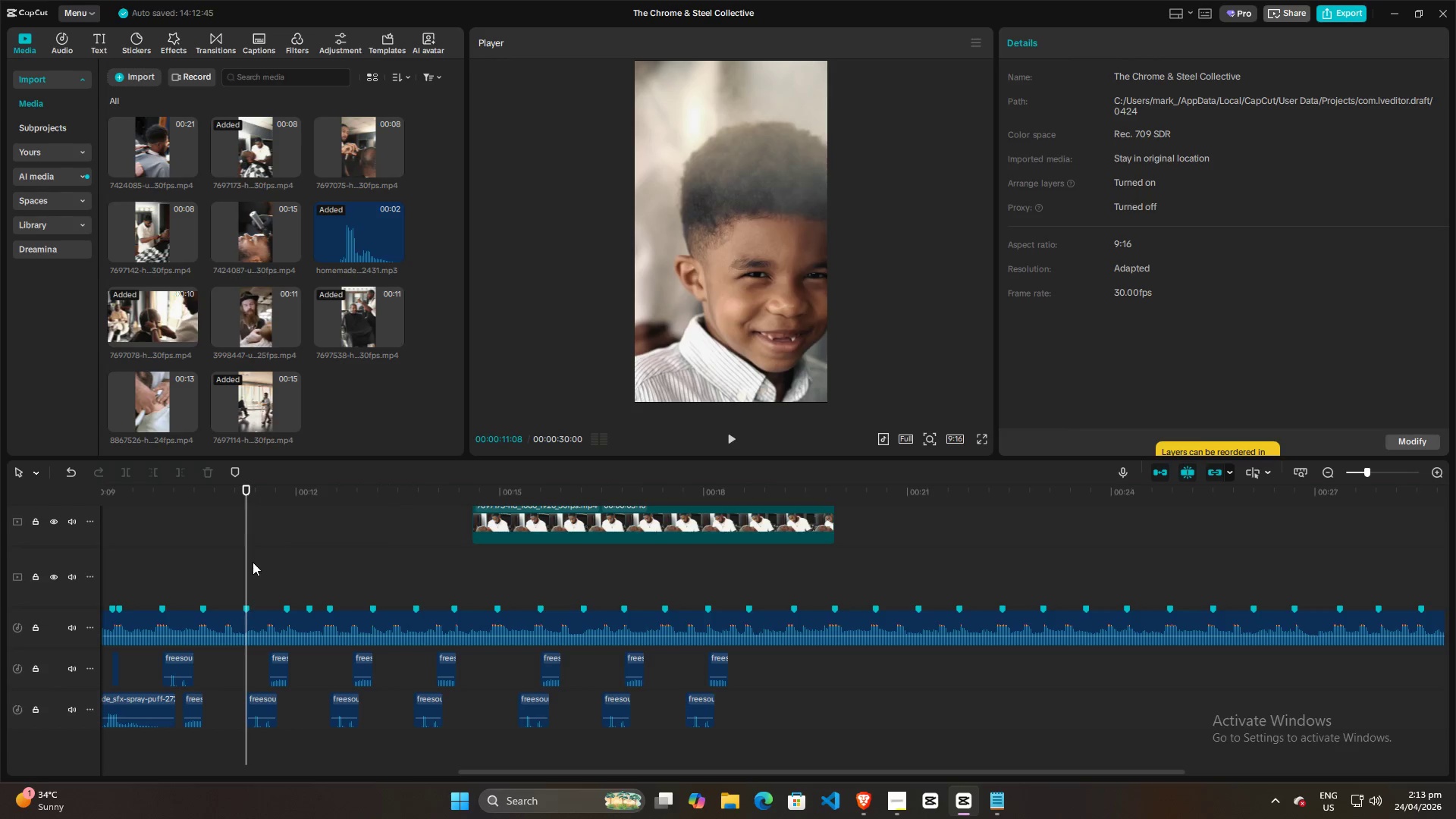 
key(Space)
 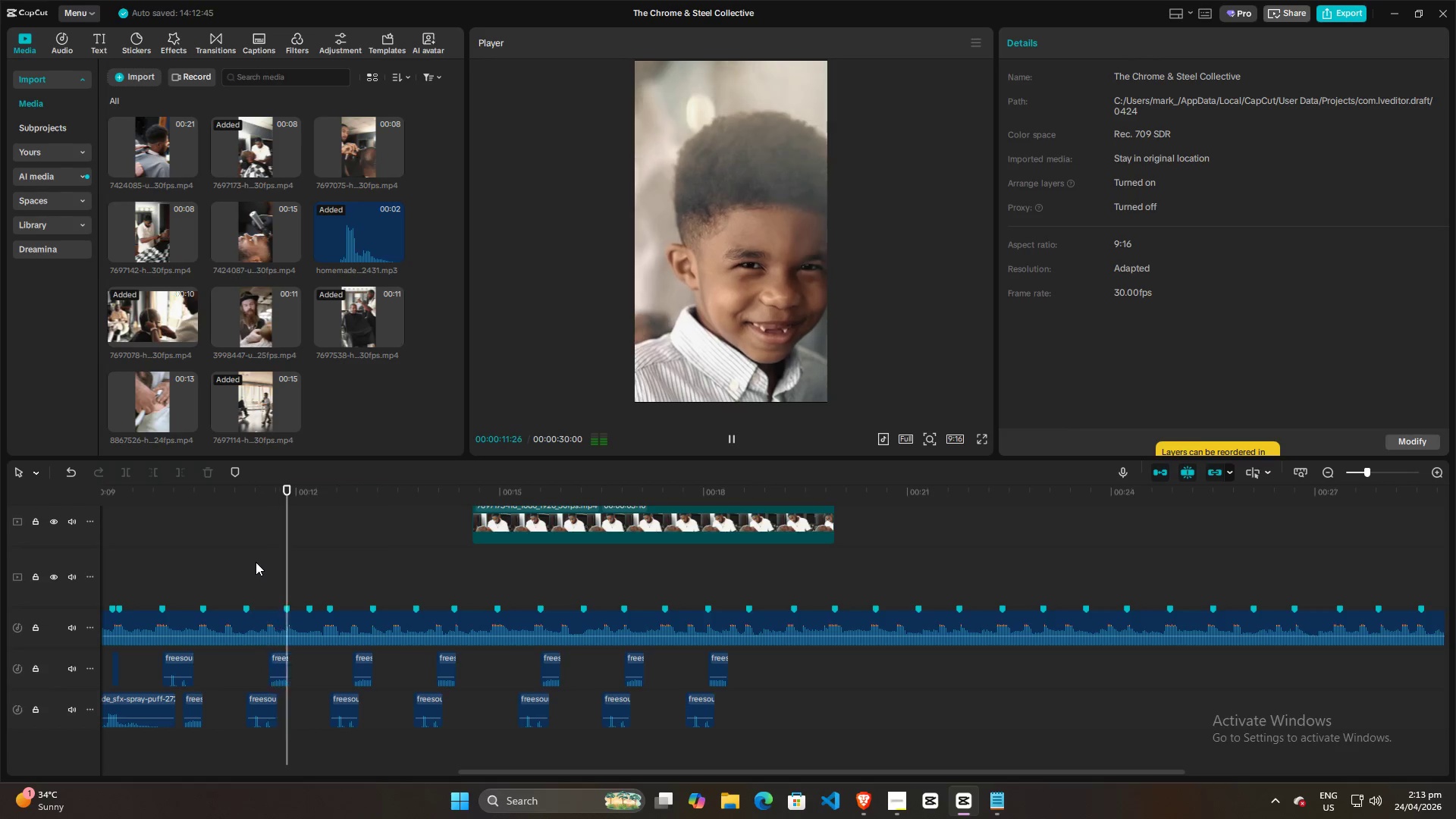 
key(Space)
 